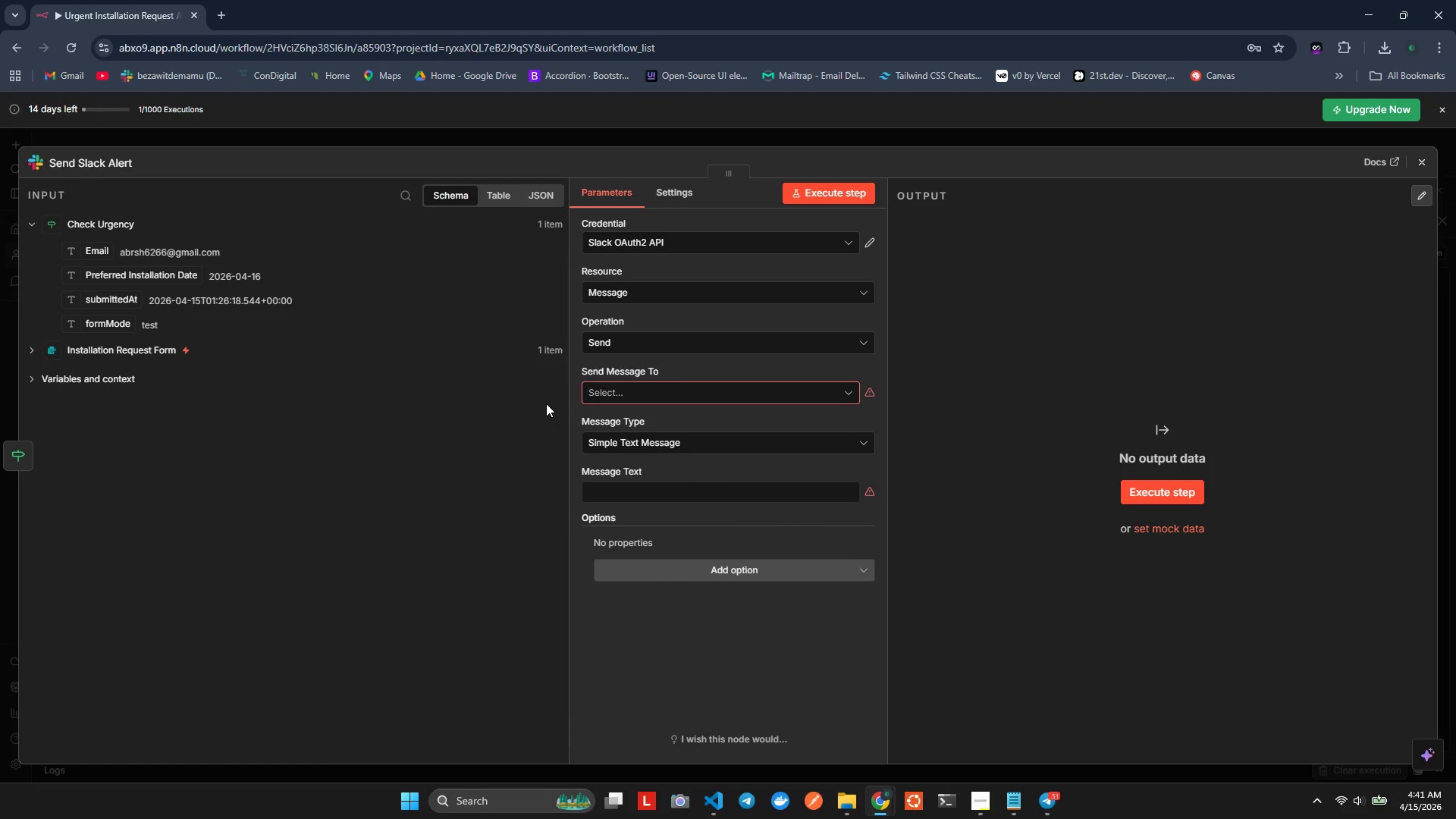 
wait(8.41)
 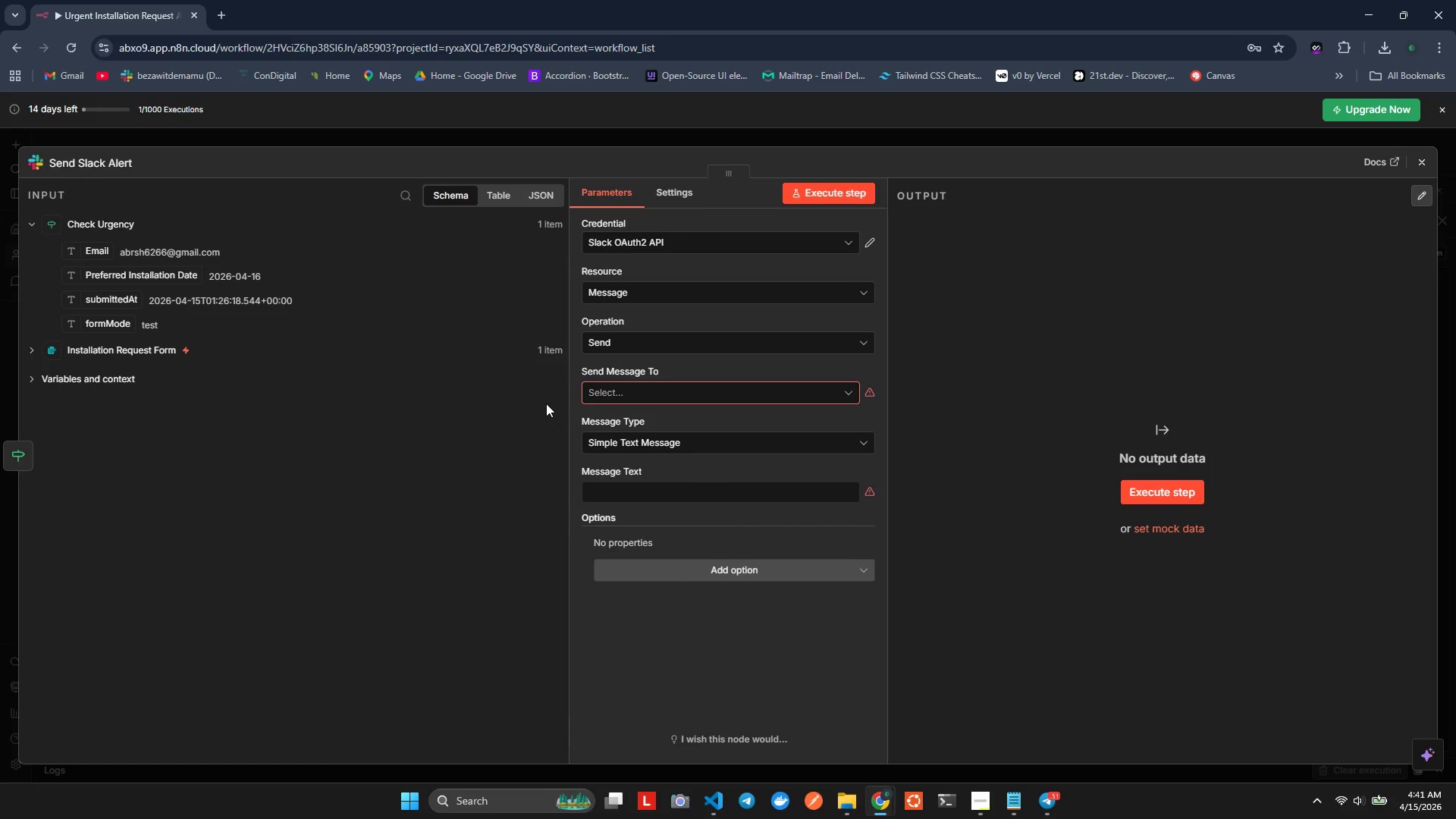 
mouse_move([654, 349])
 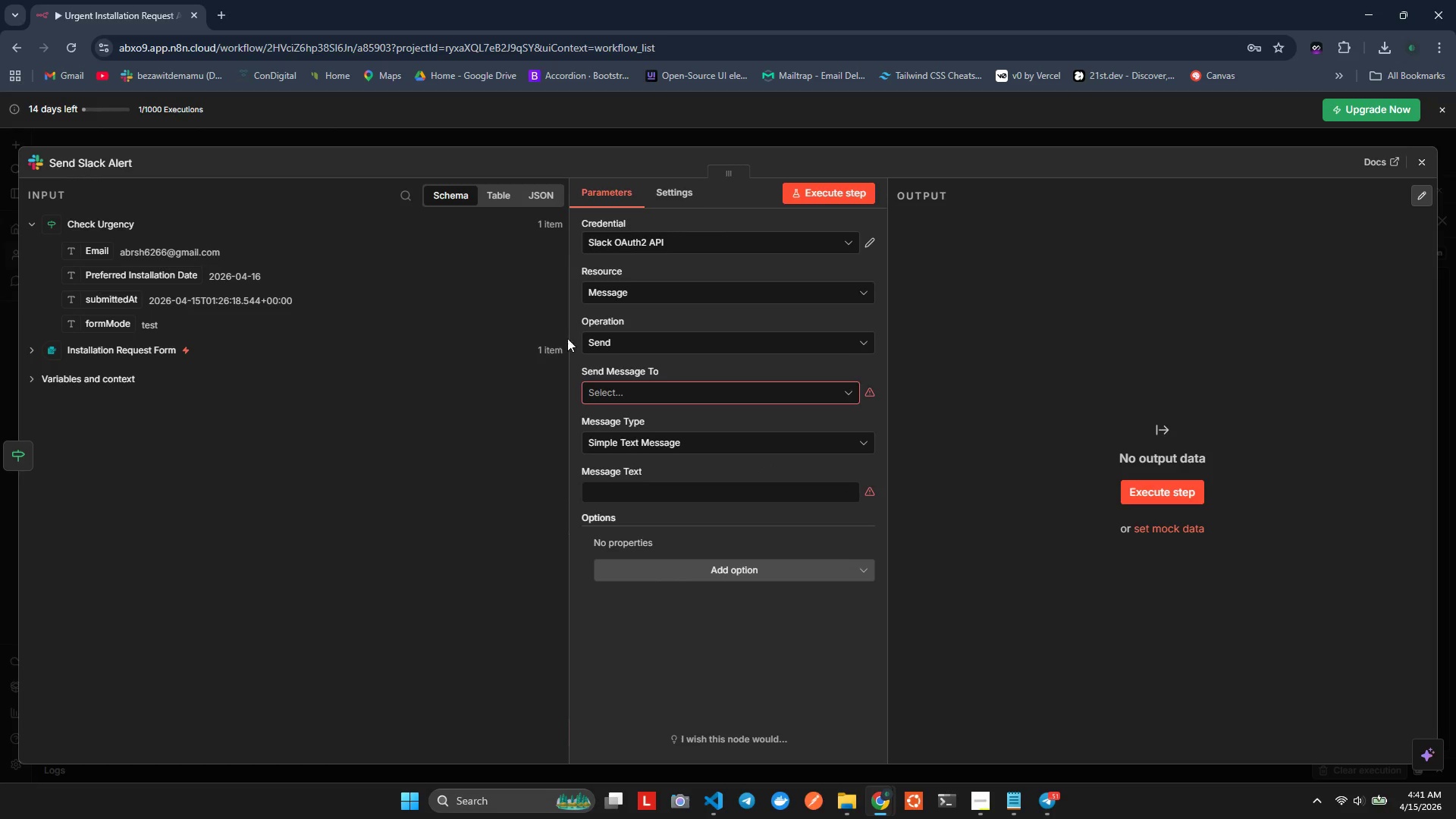 
left_click([601, 336])
 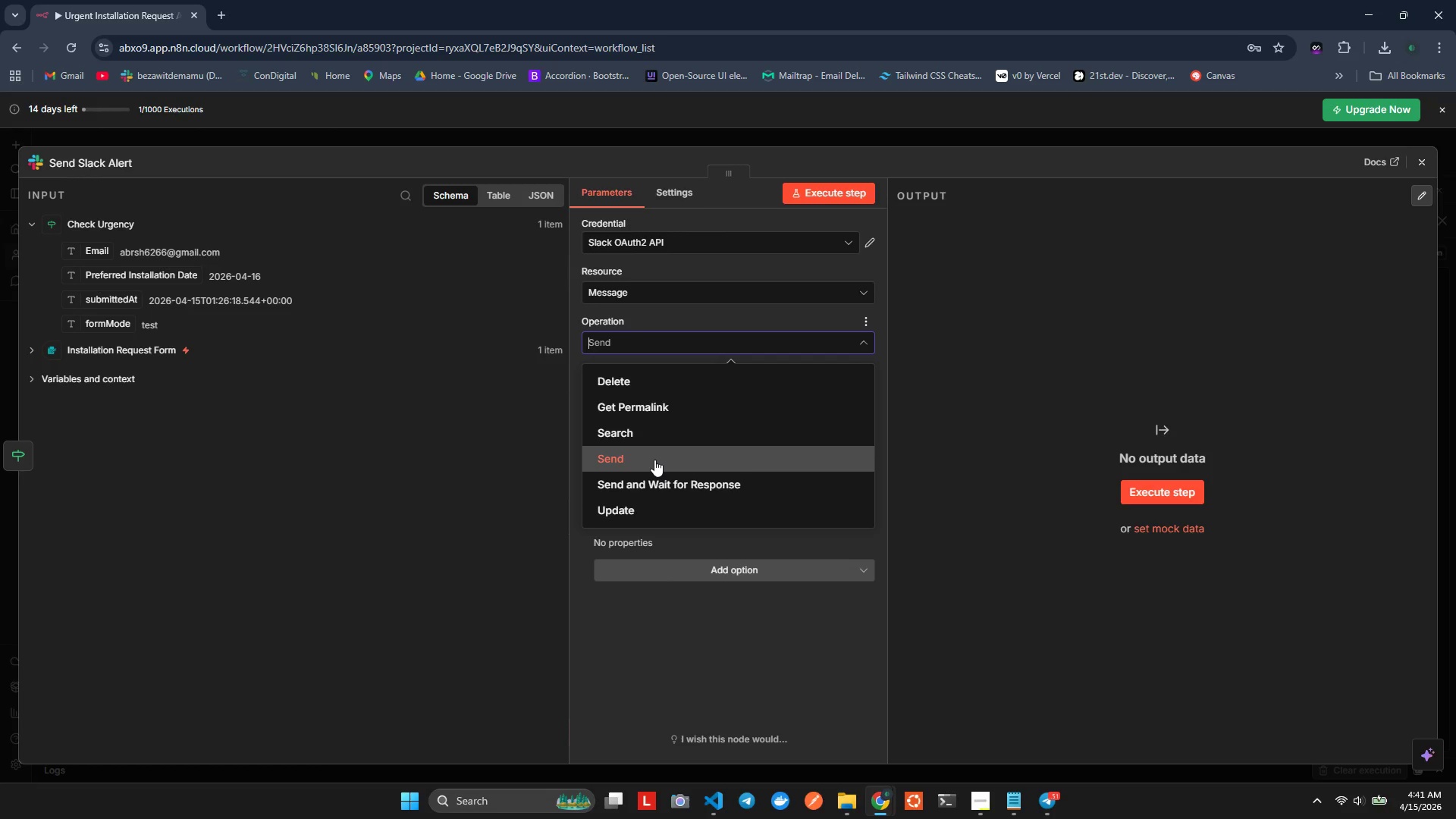 
left_click([654, 454])
 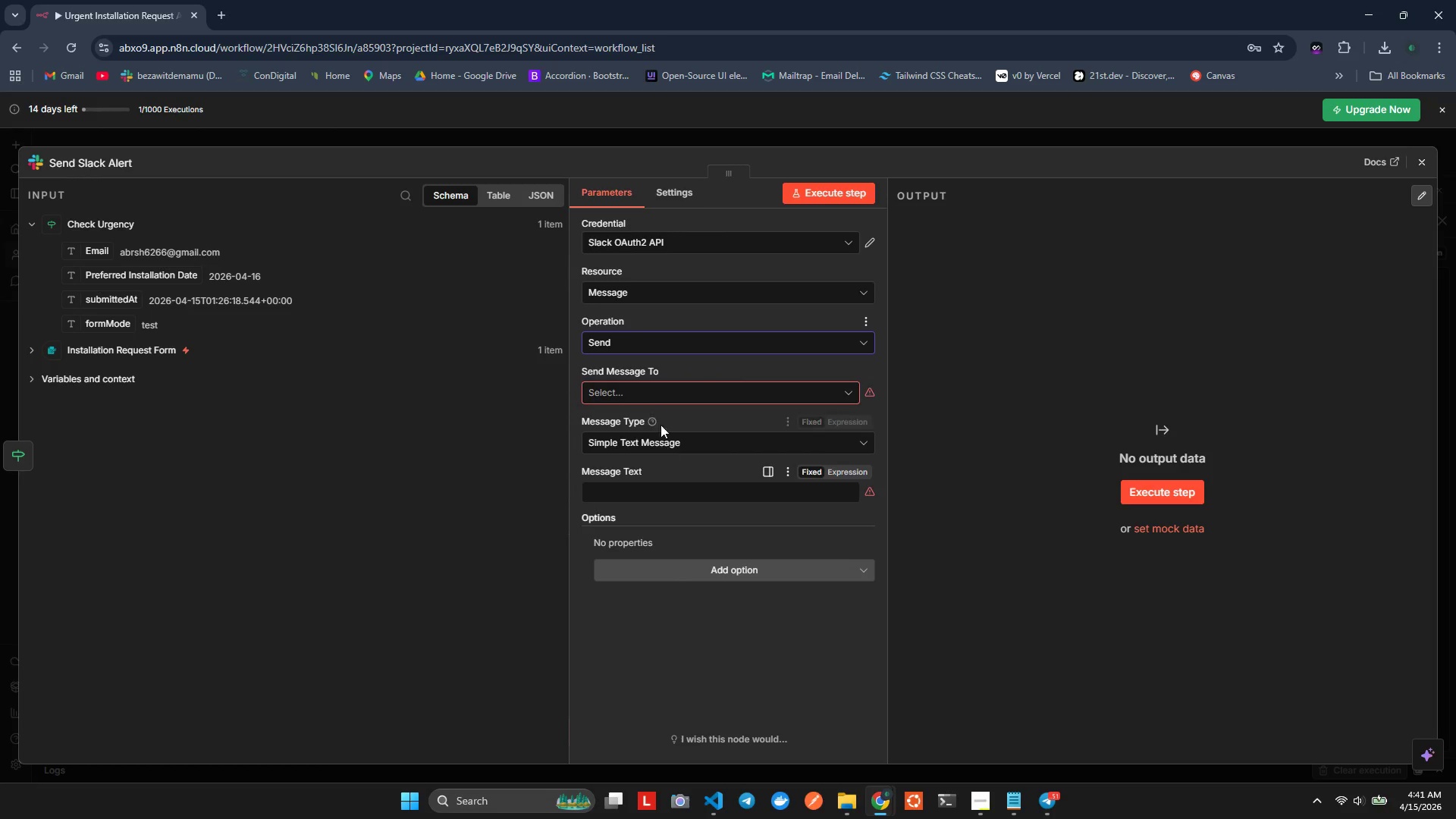 
left_click([649, 397])
 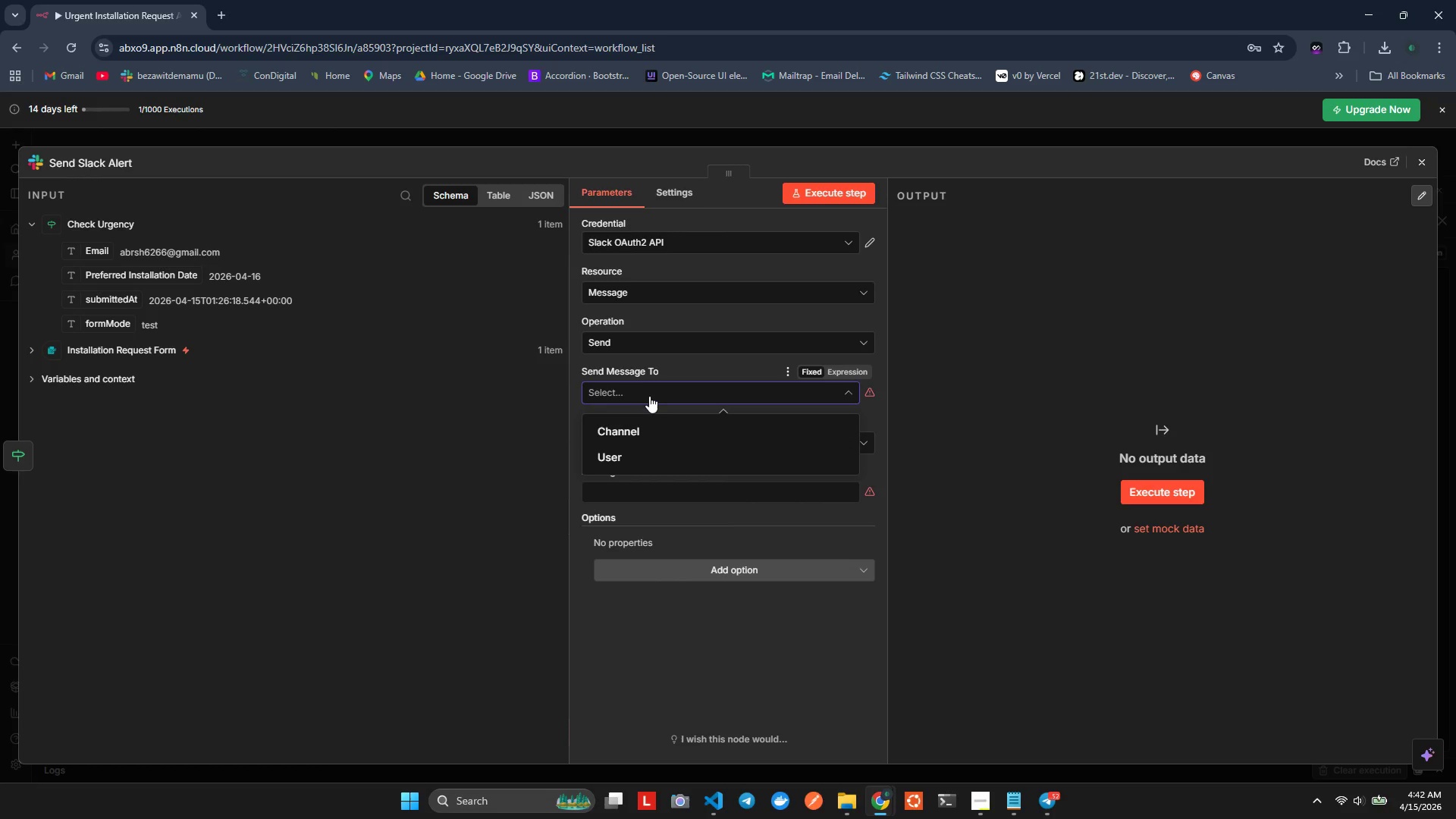 
wait(10.11)
 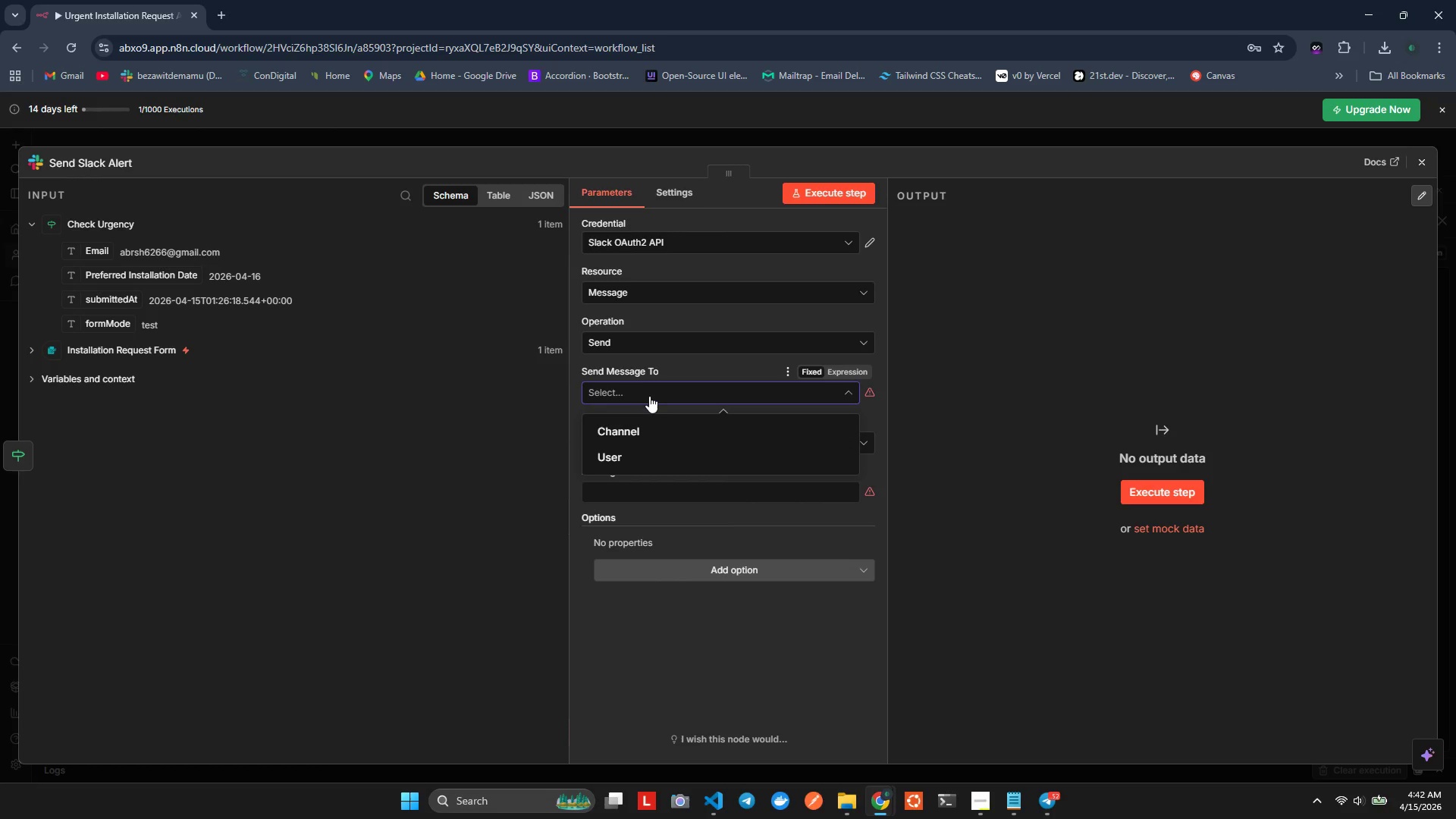 
left_click([782, 376])
 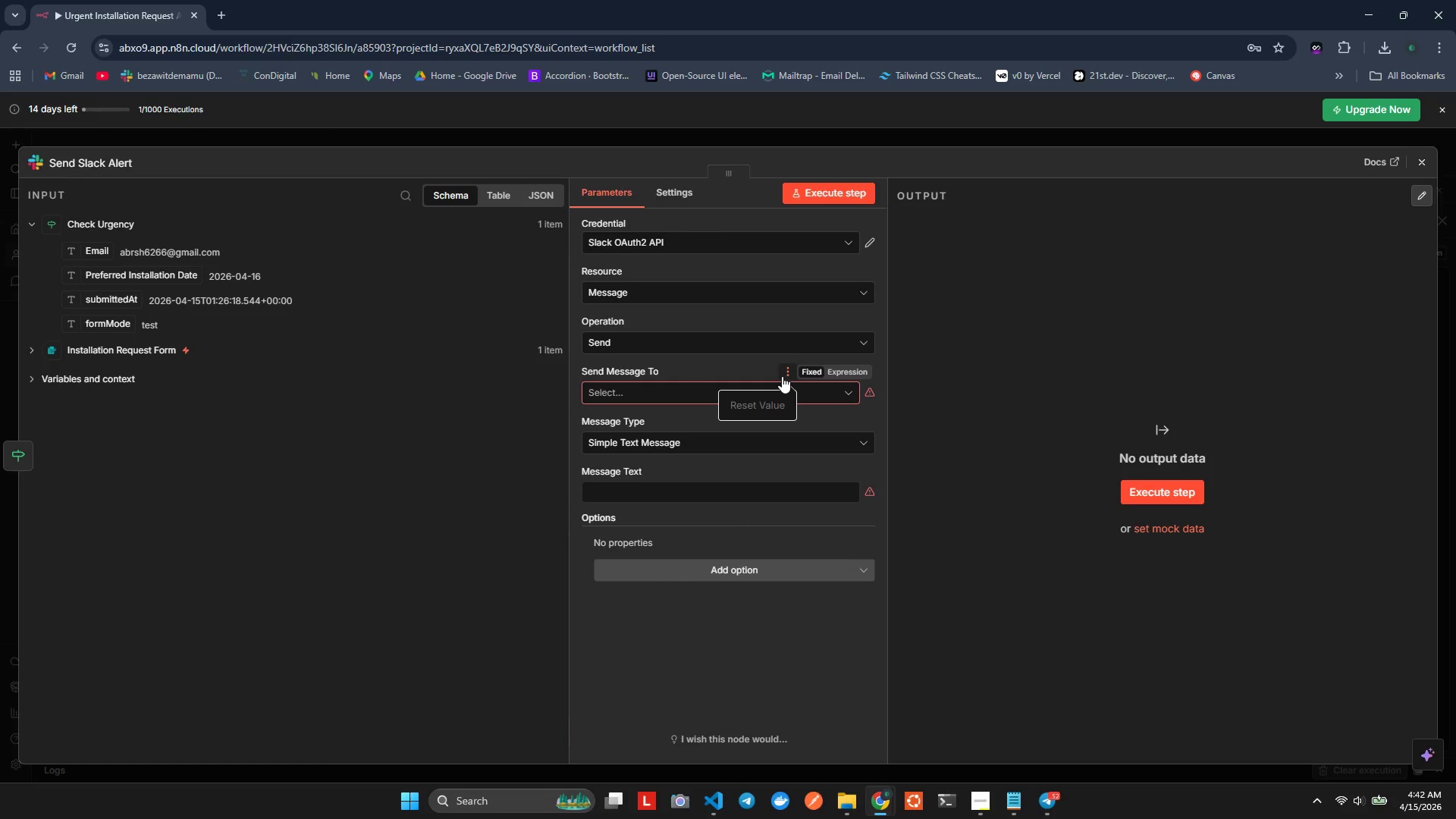 
left_click([782, 376])
 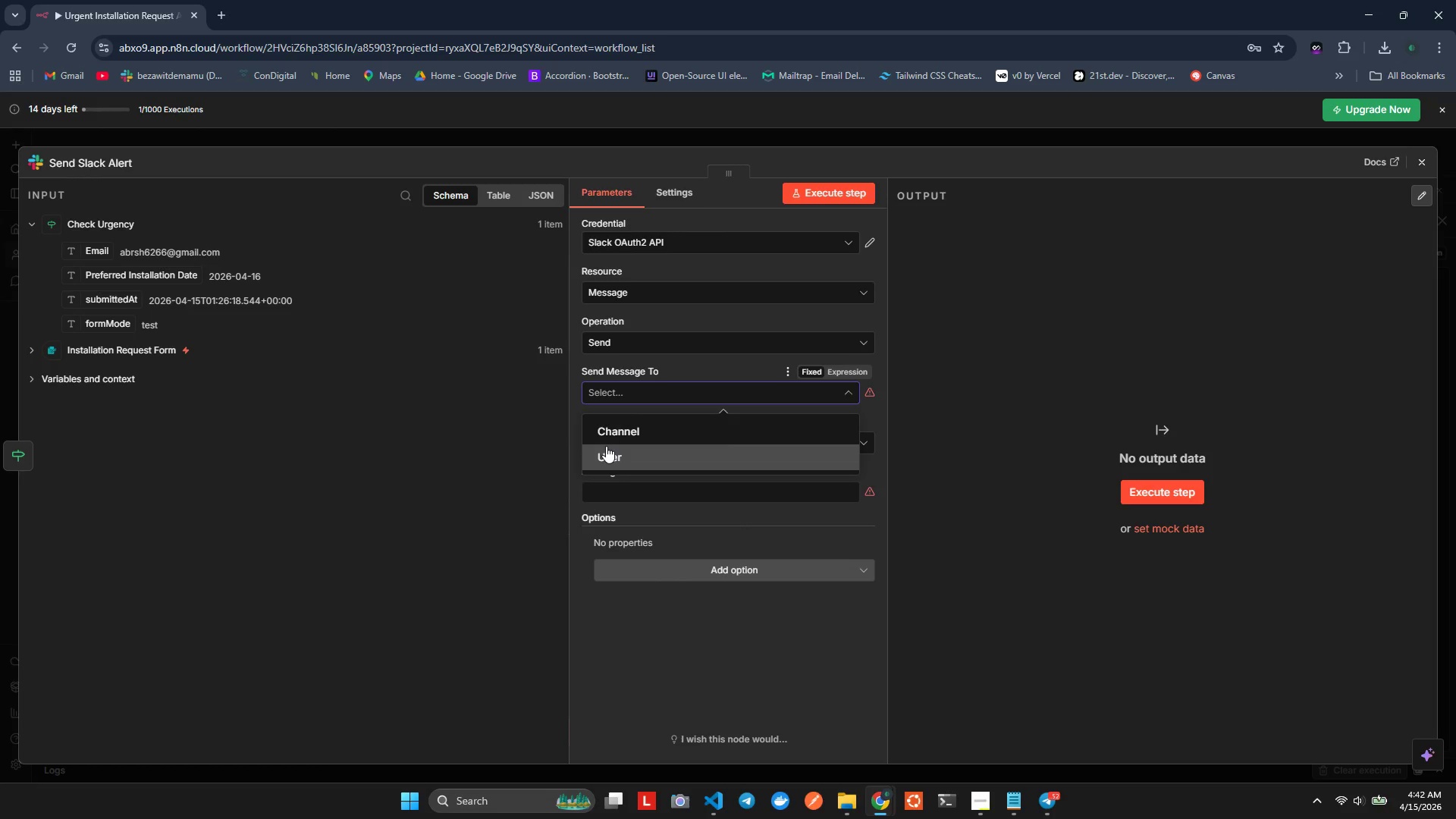 
left_click([612, 438])
 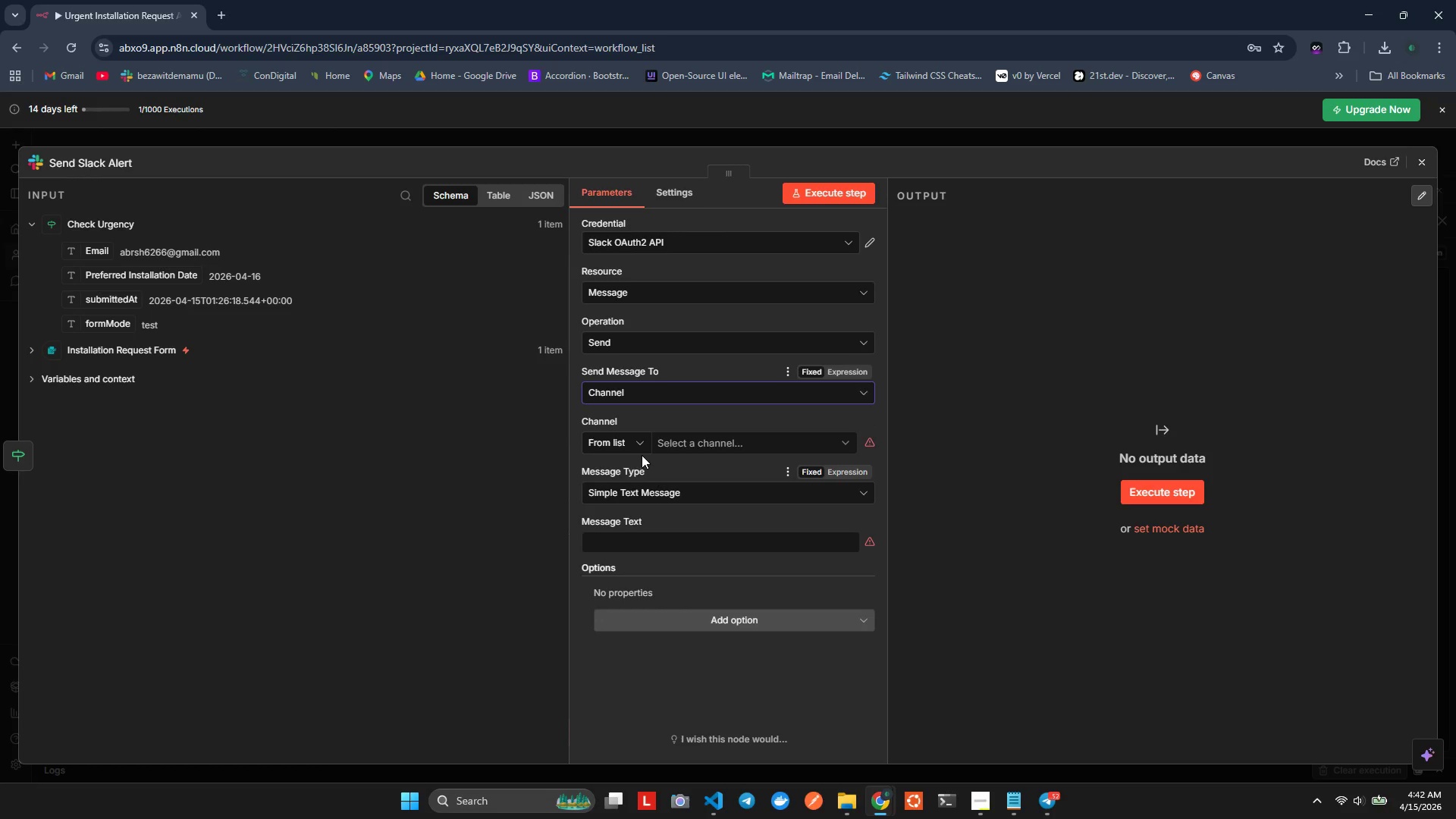 
scroll: coordinate [642, 454], scroll_direction: down, amount: 1.0
 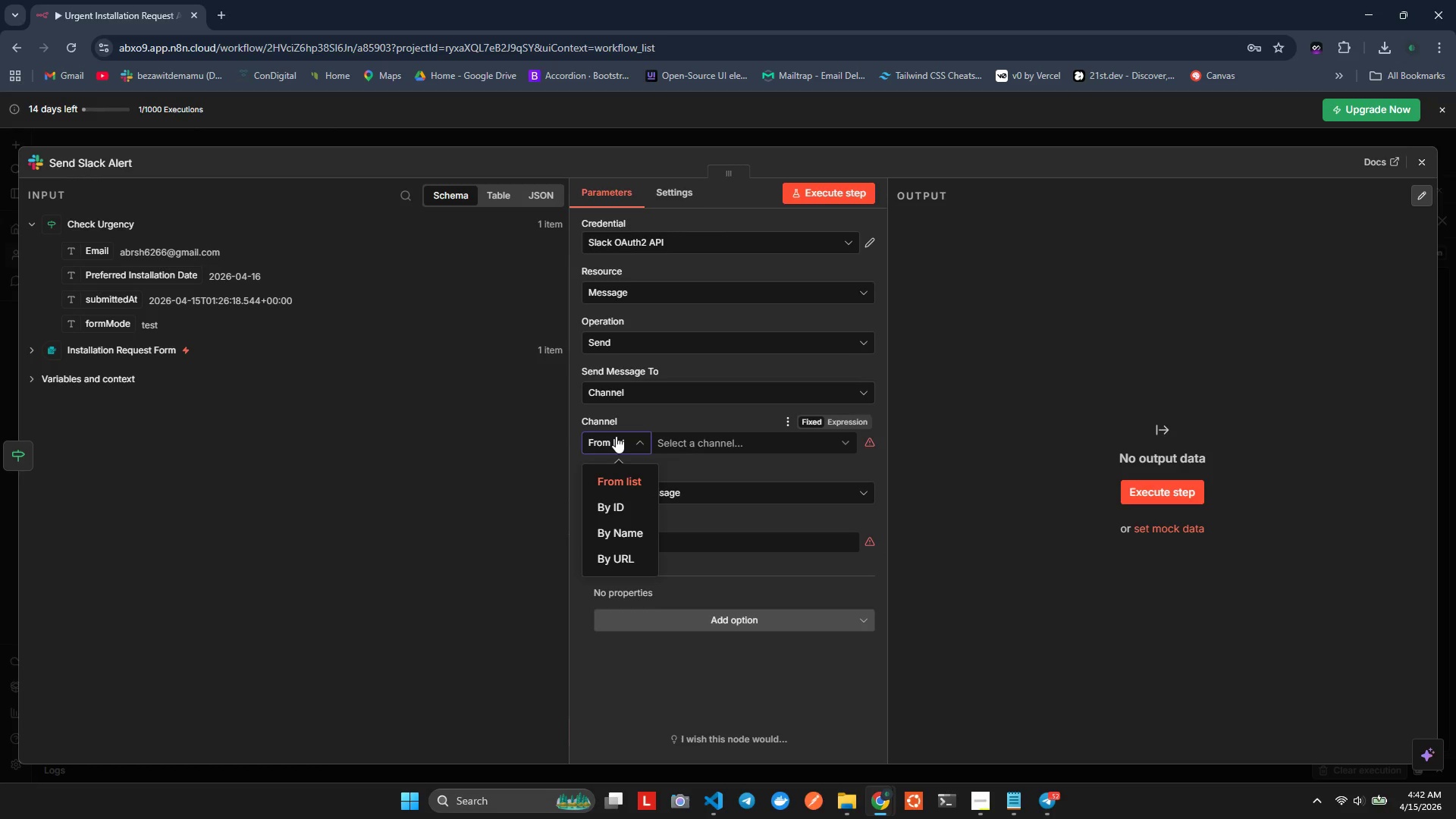 
left_click([616, 436])
 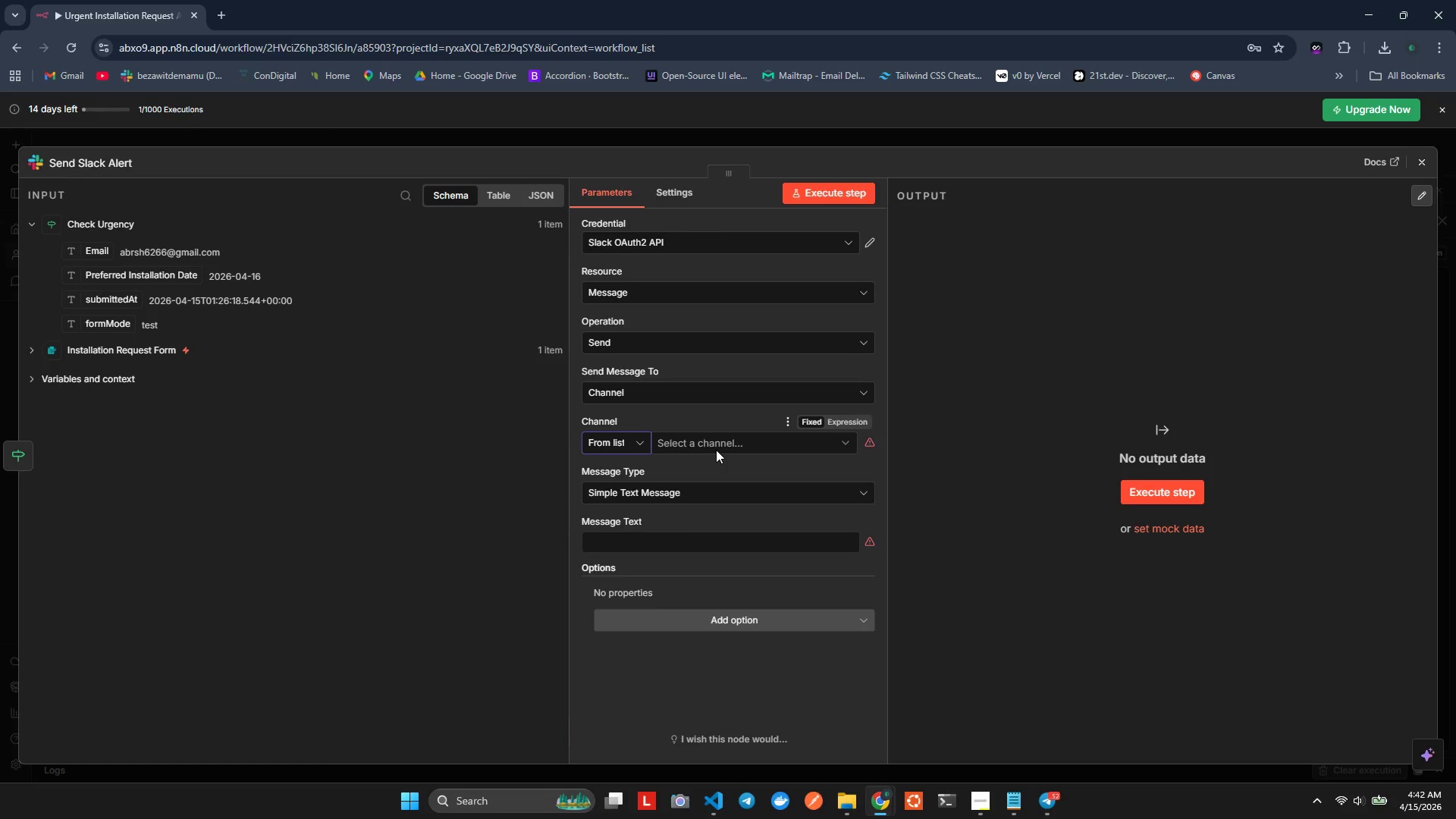 
double_click([716, 442])
 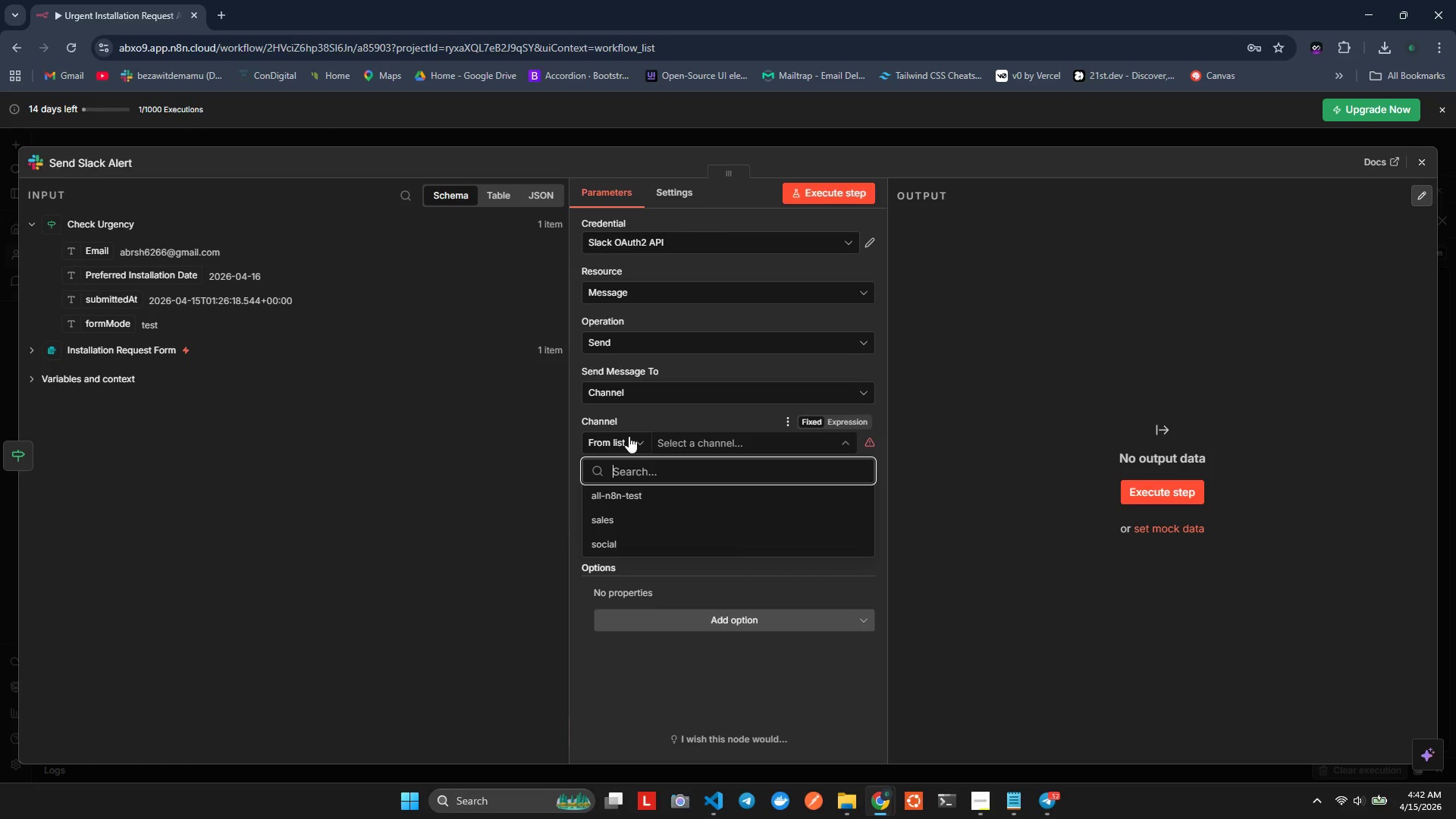 
left_click([608, 414])
 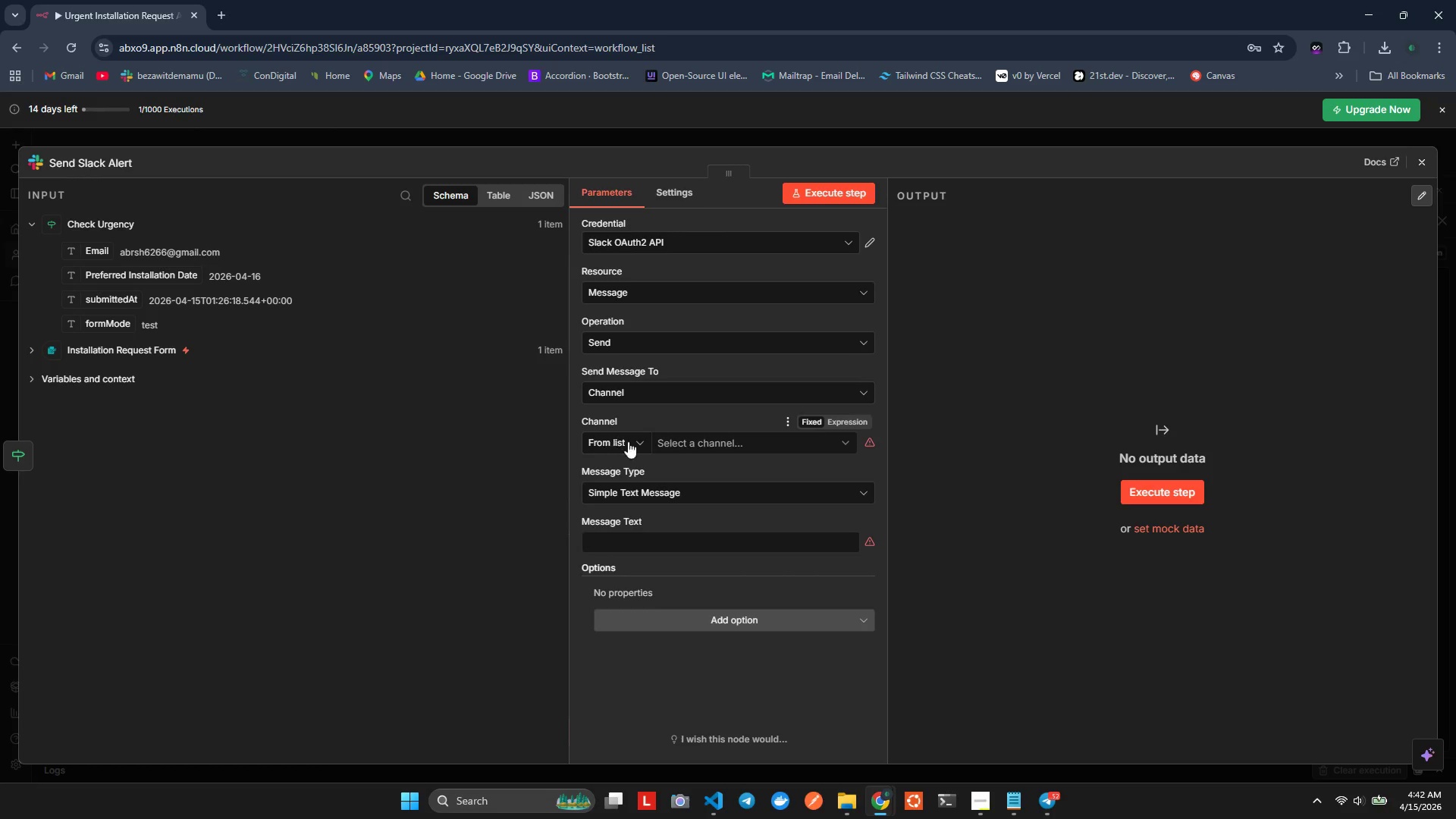 
left_click([711, 445])
 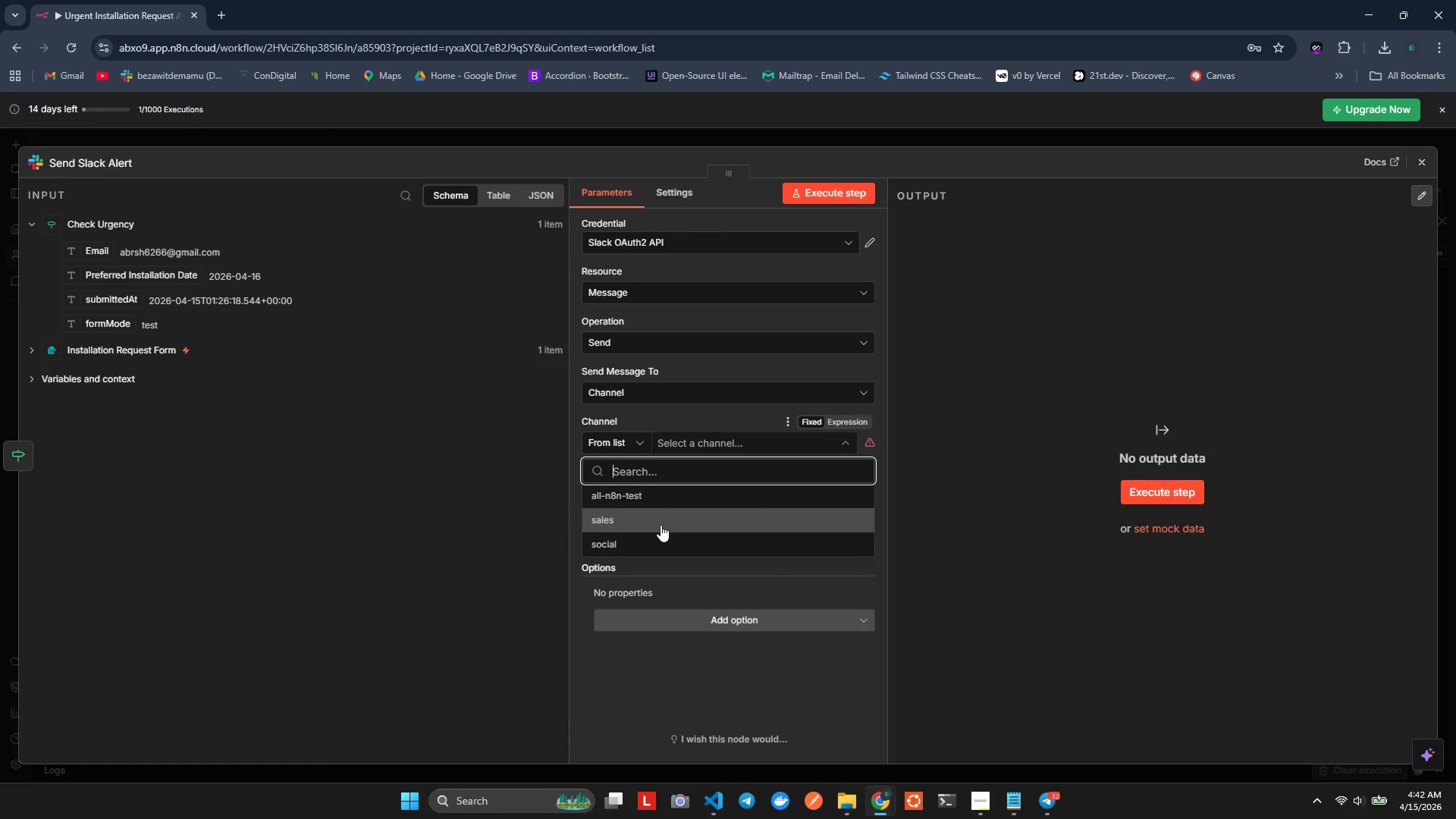 
left_click([661, 530])
 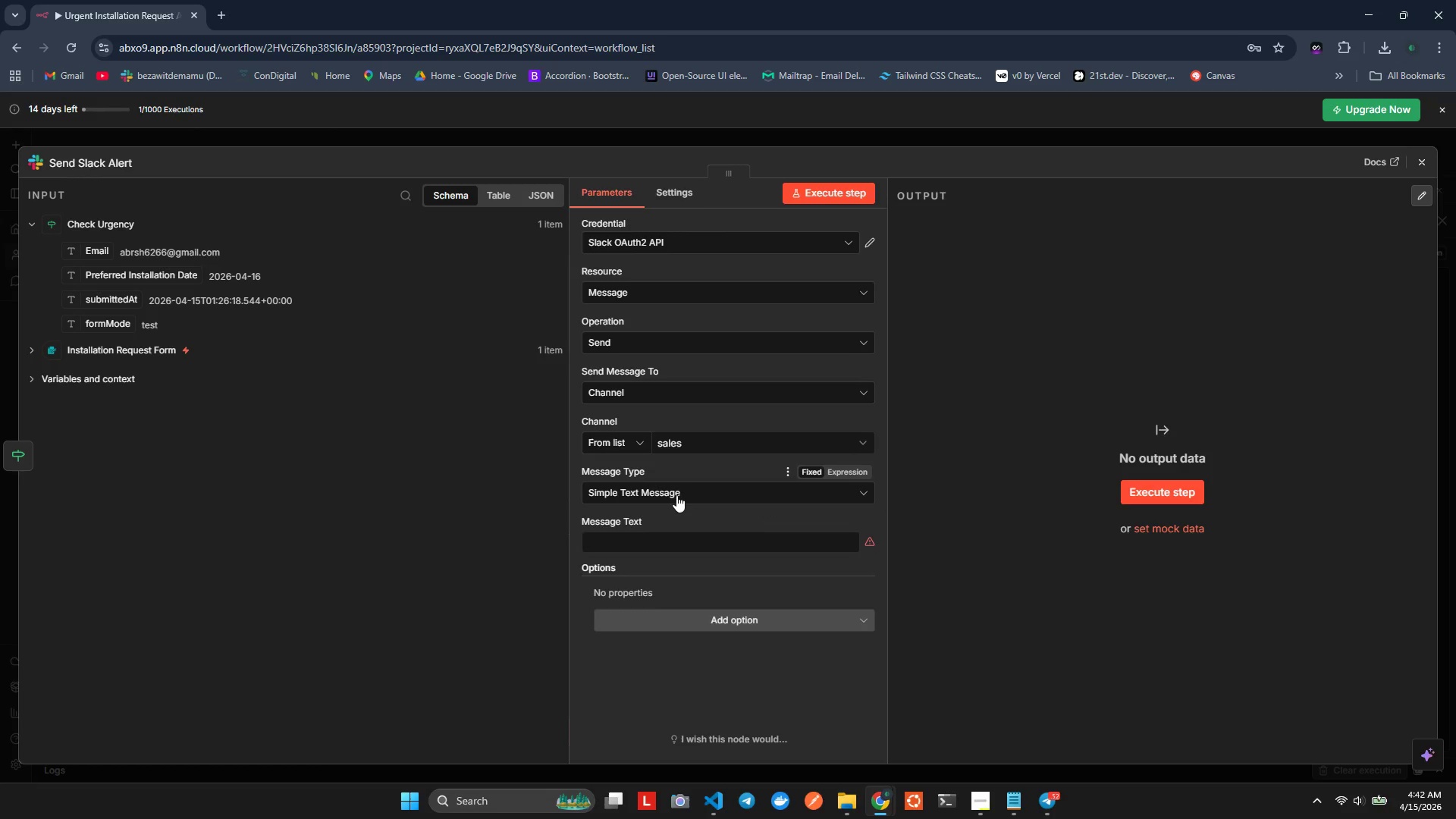 
left_click([677, 497])
 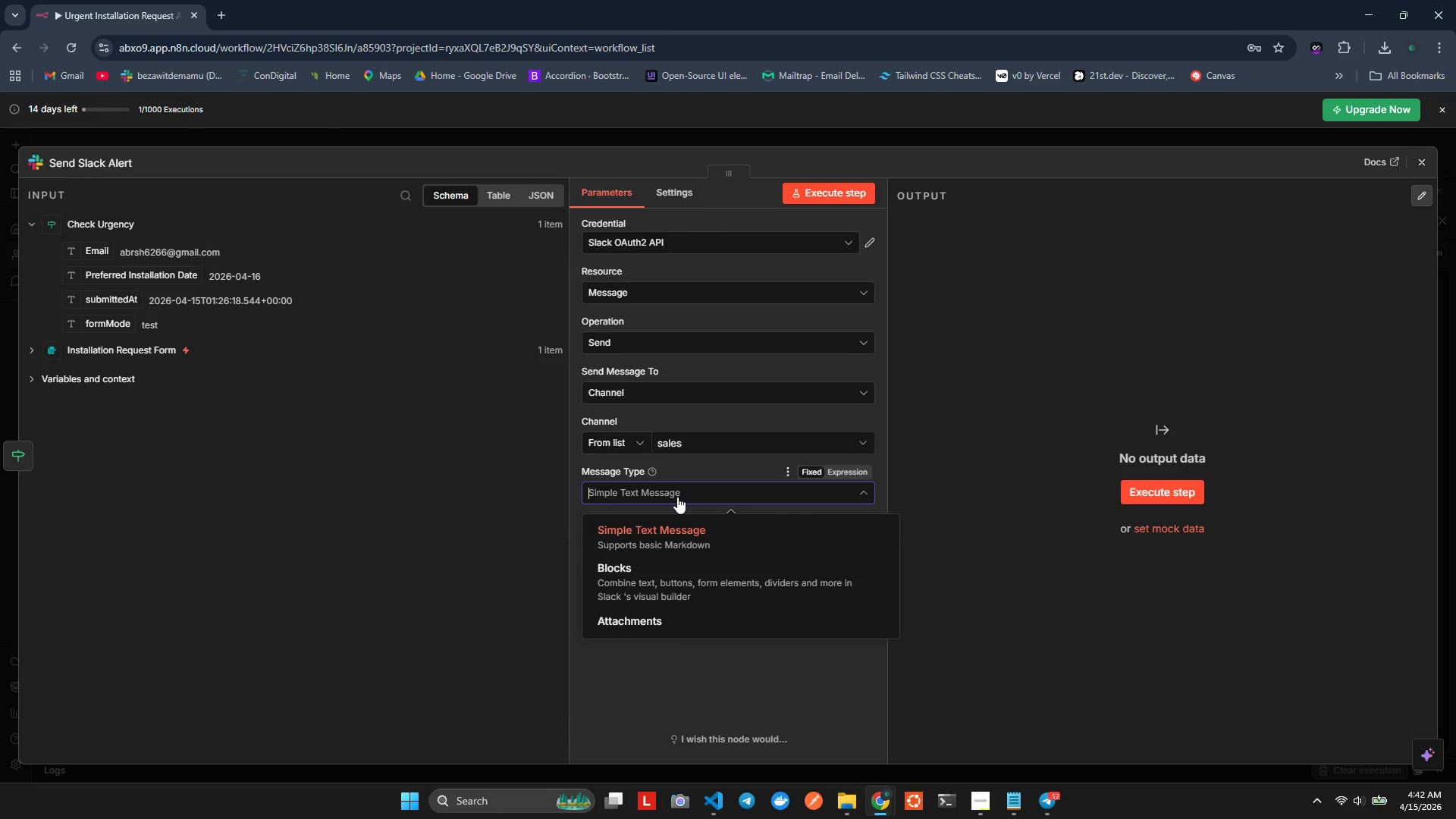 
left_click([677, 497])
 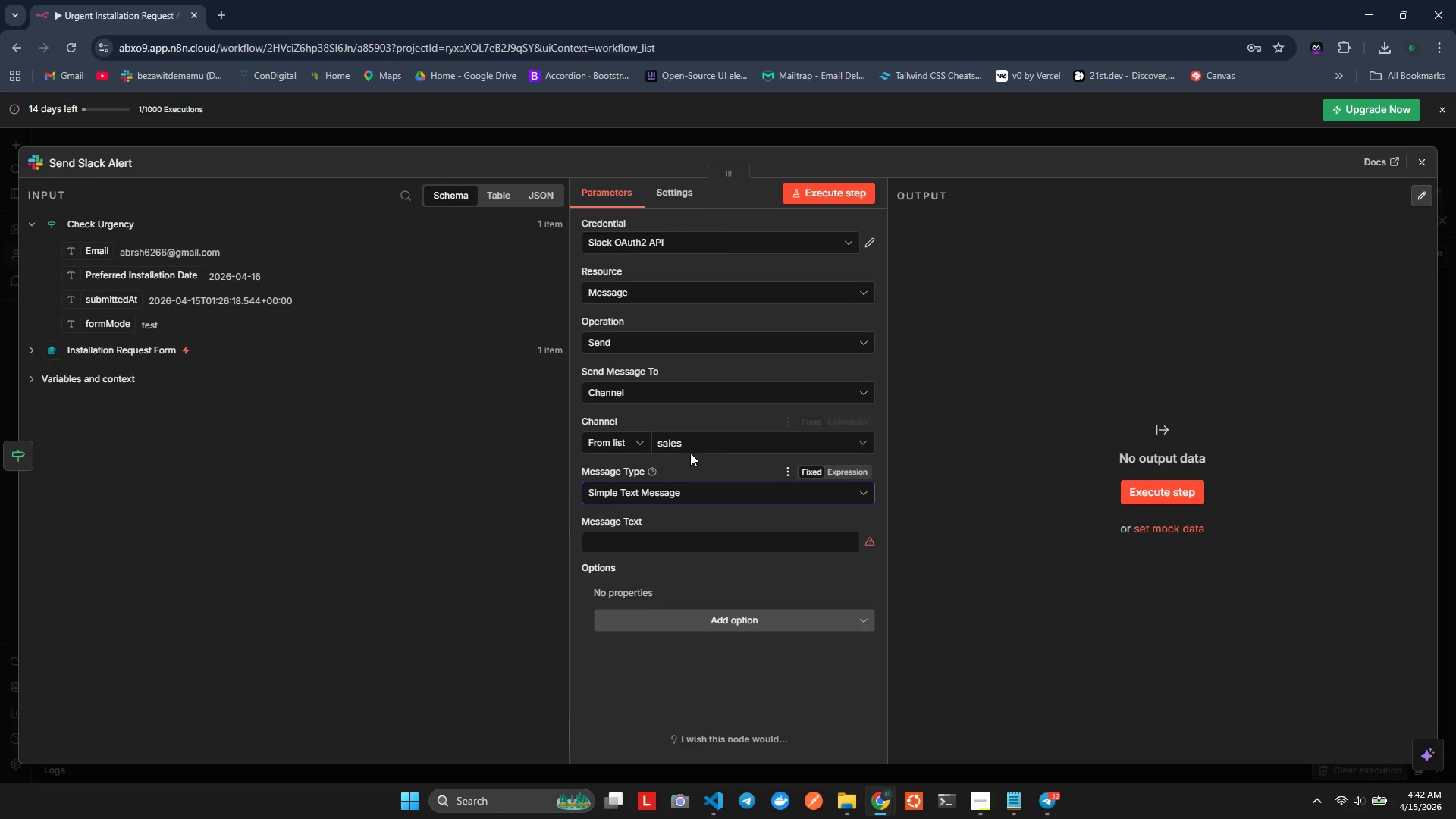 
left_click([692, 450])
 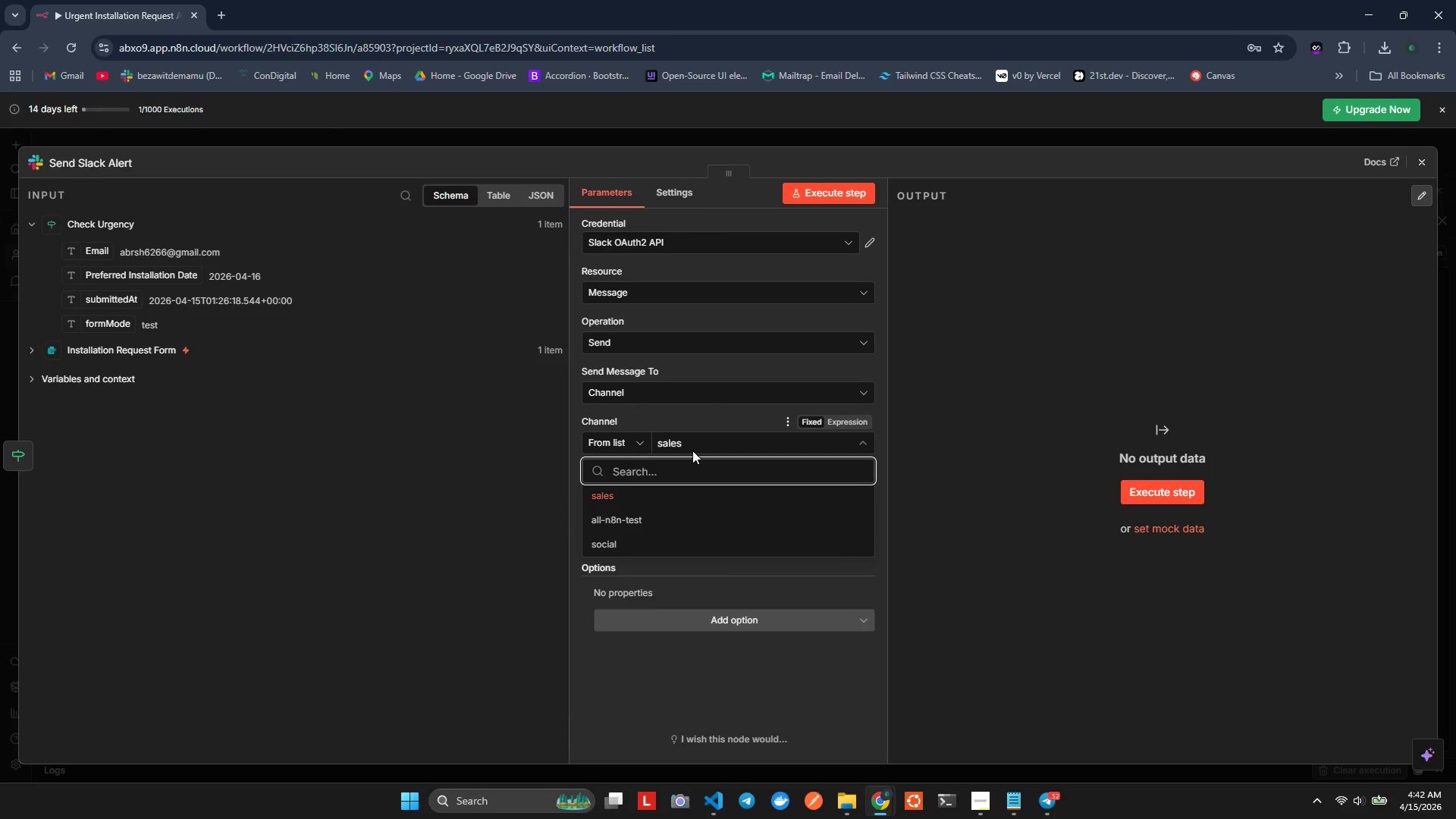 
left_click([692, 450])
 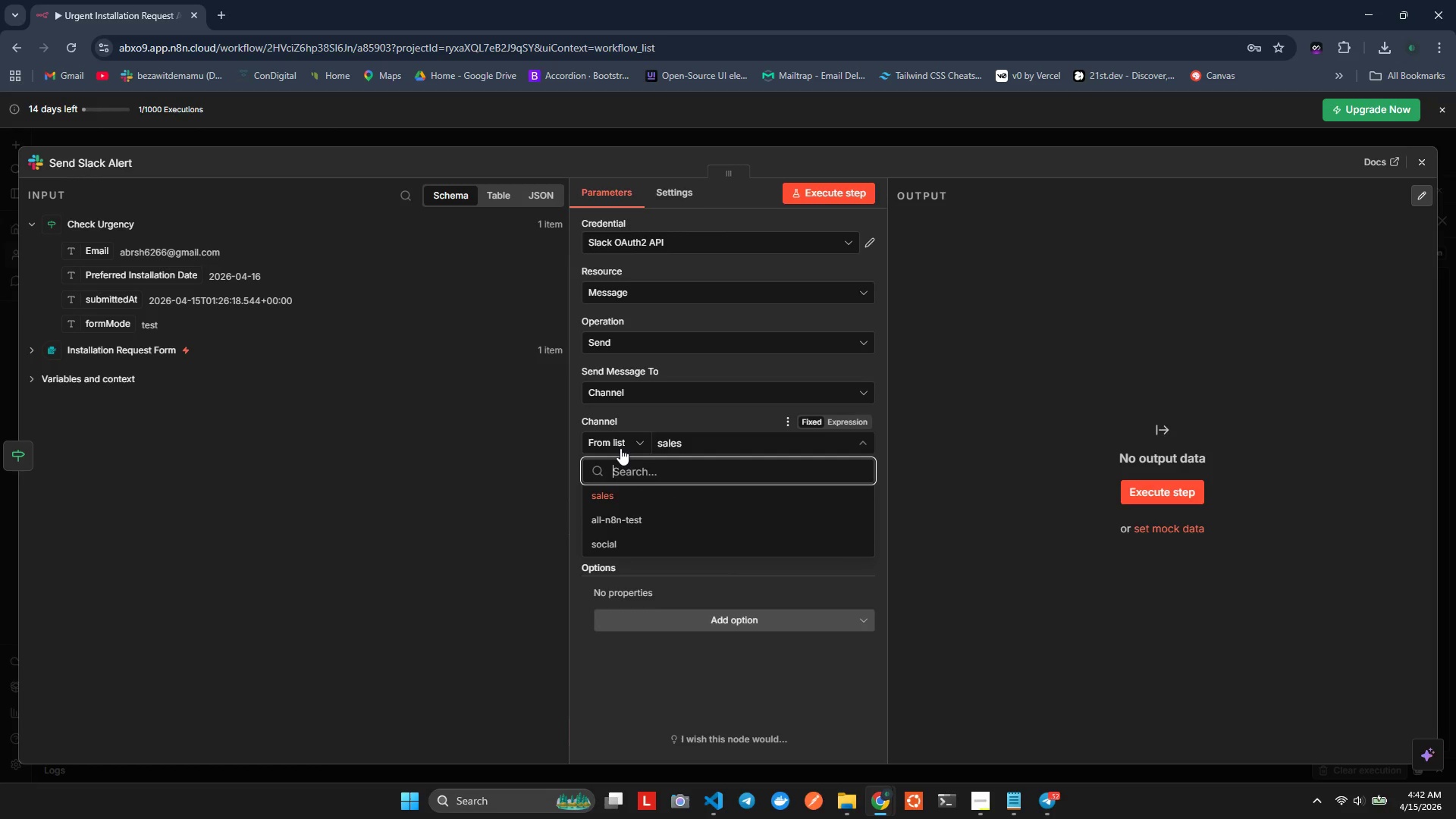 
left_click([620, 447])
 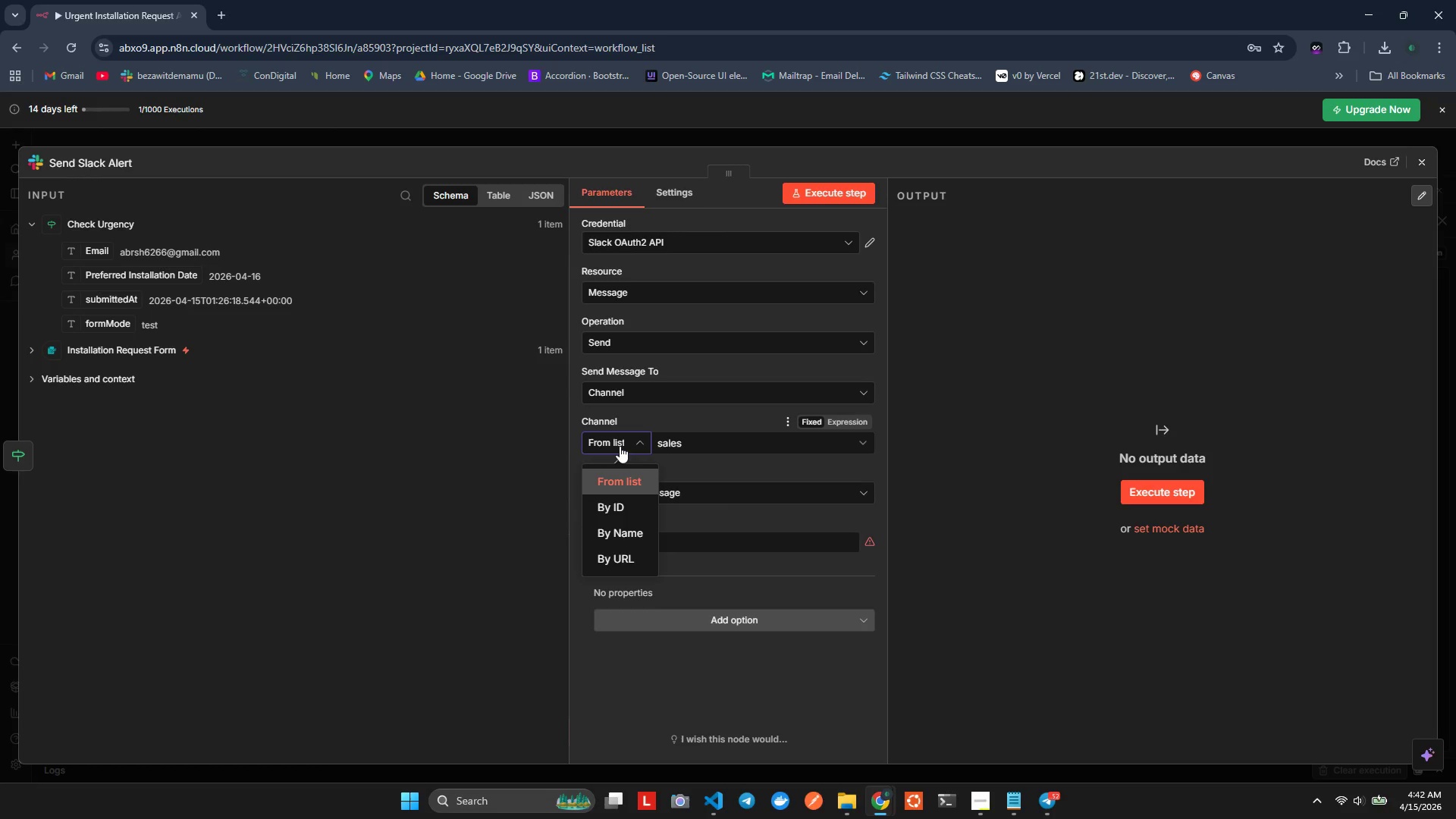 
left_click([620, 446])
 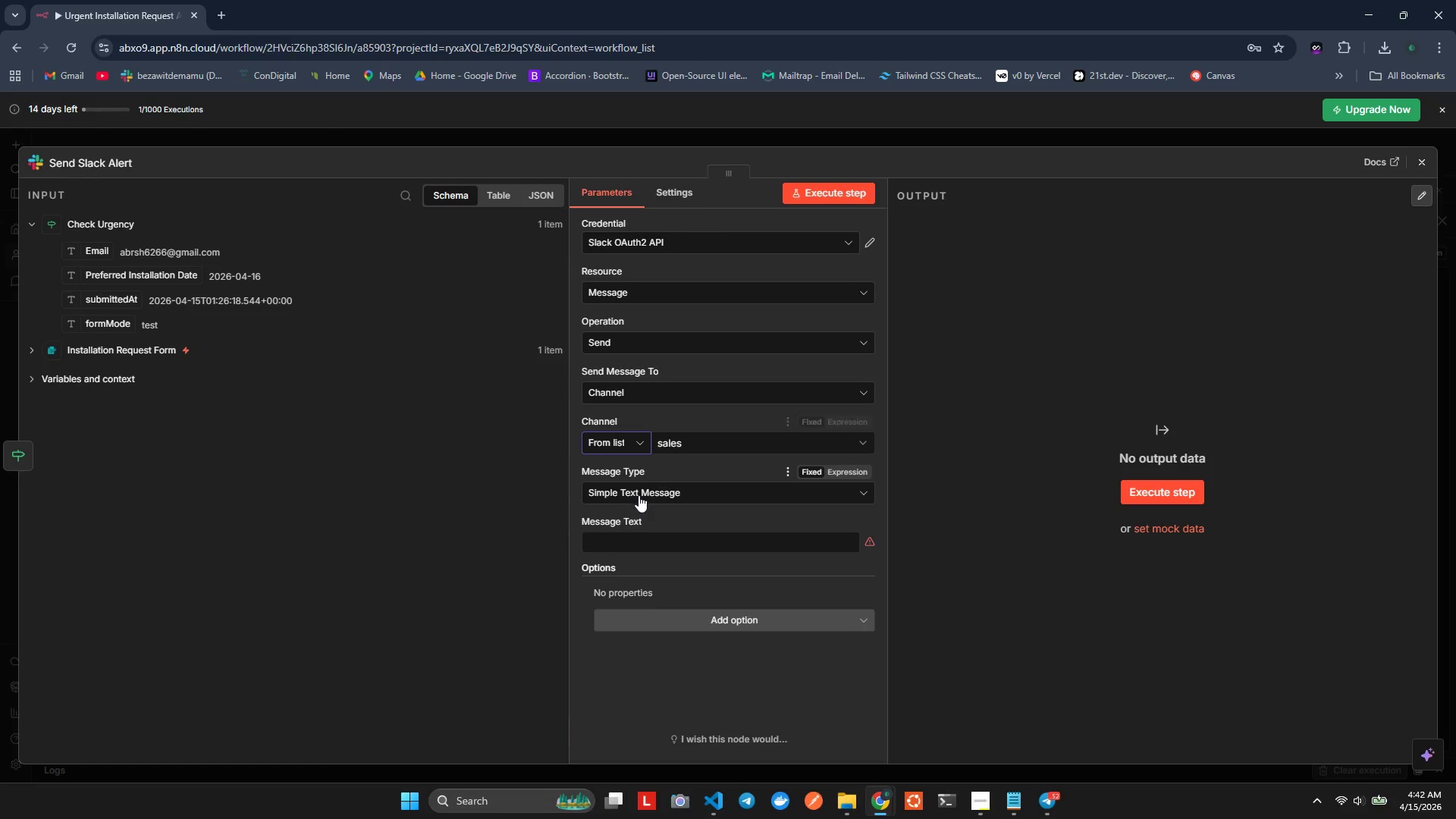 
left_click([643, 491])
 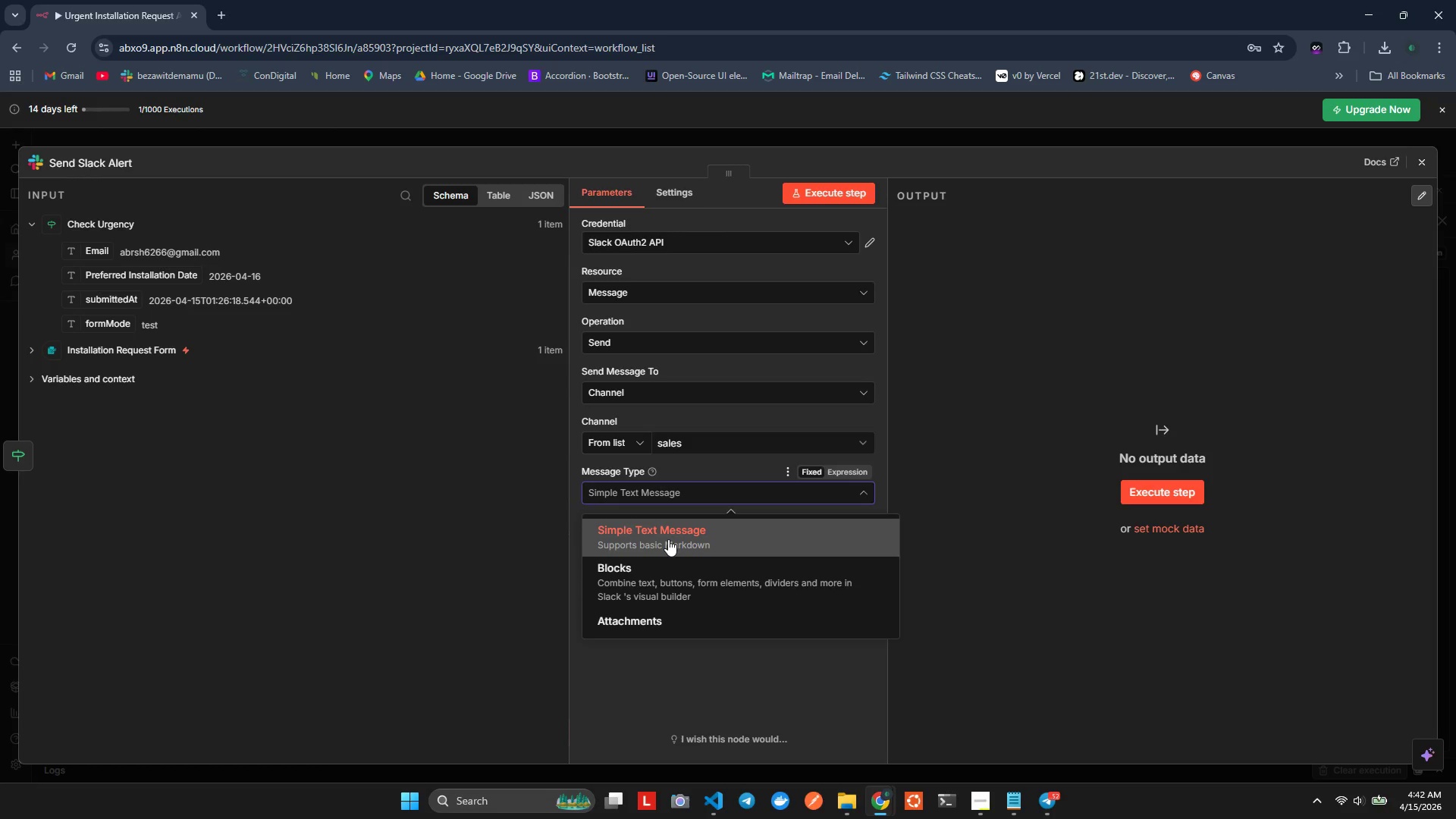 
wait(6.77)
 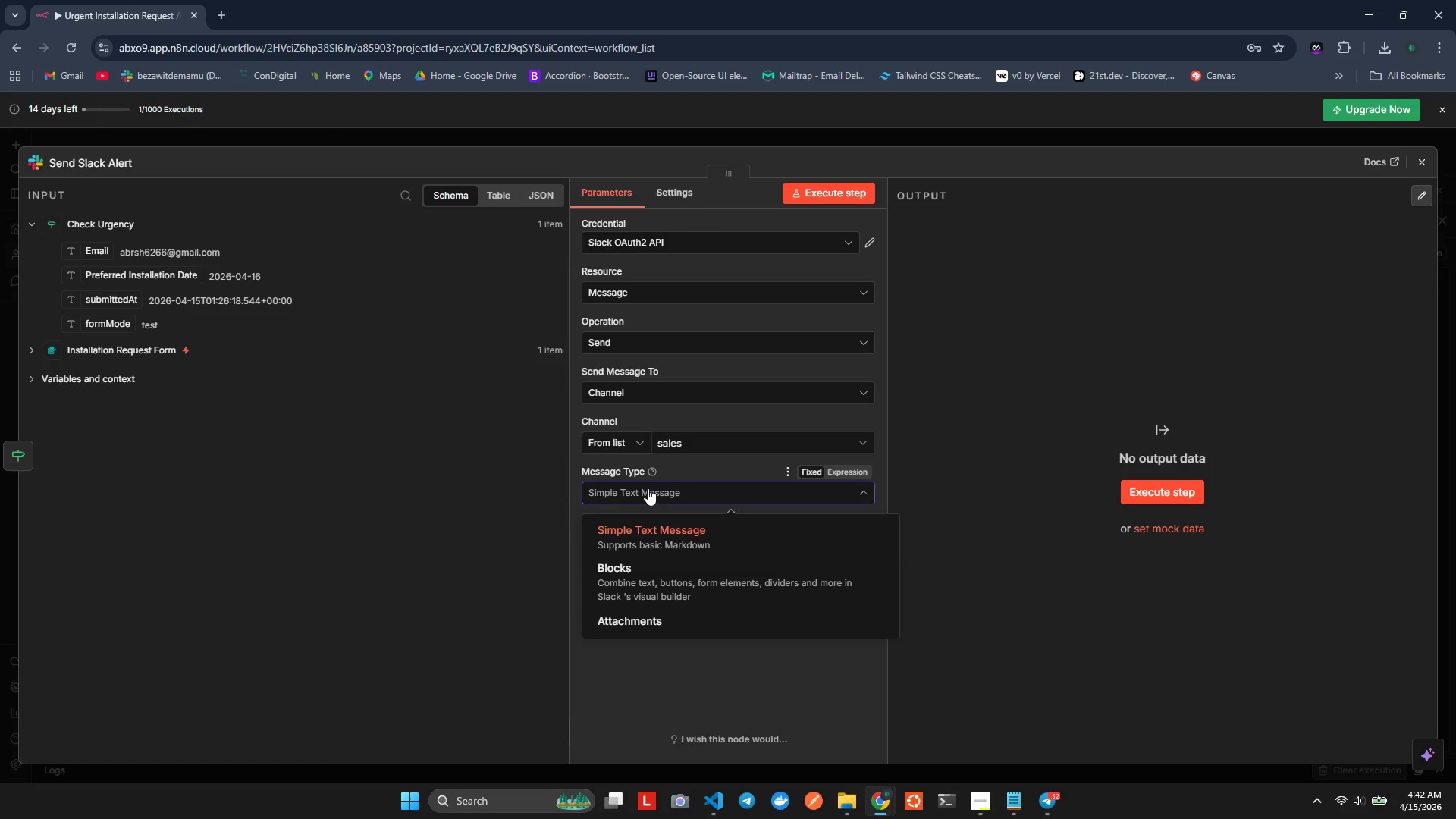 
left_click([646, 495])
 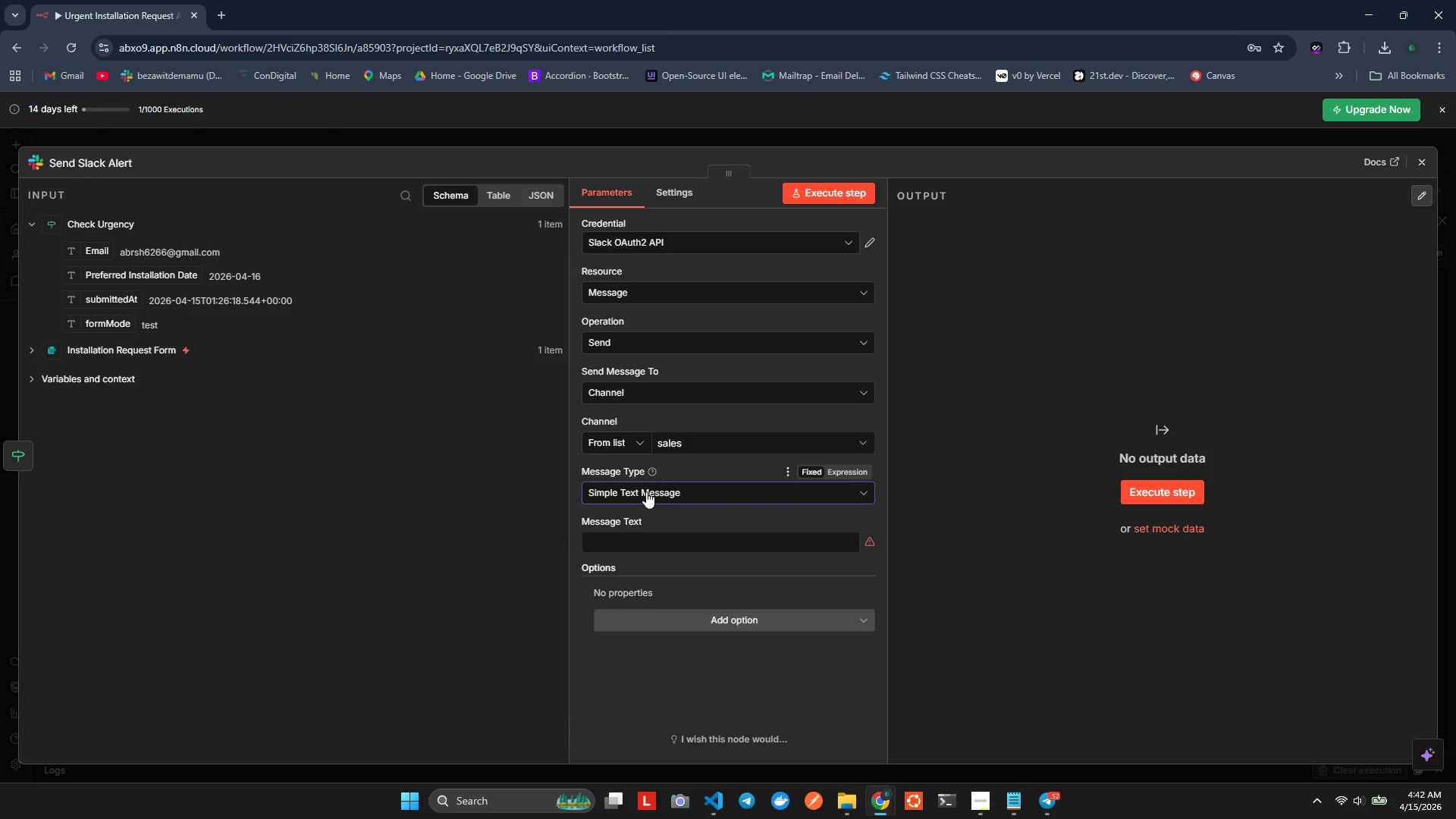 
wait(22.67)
 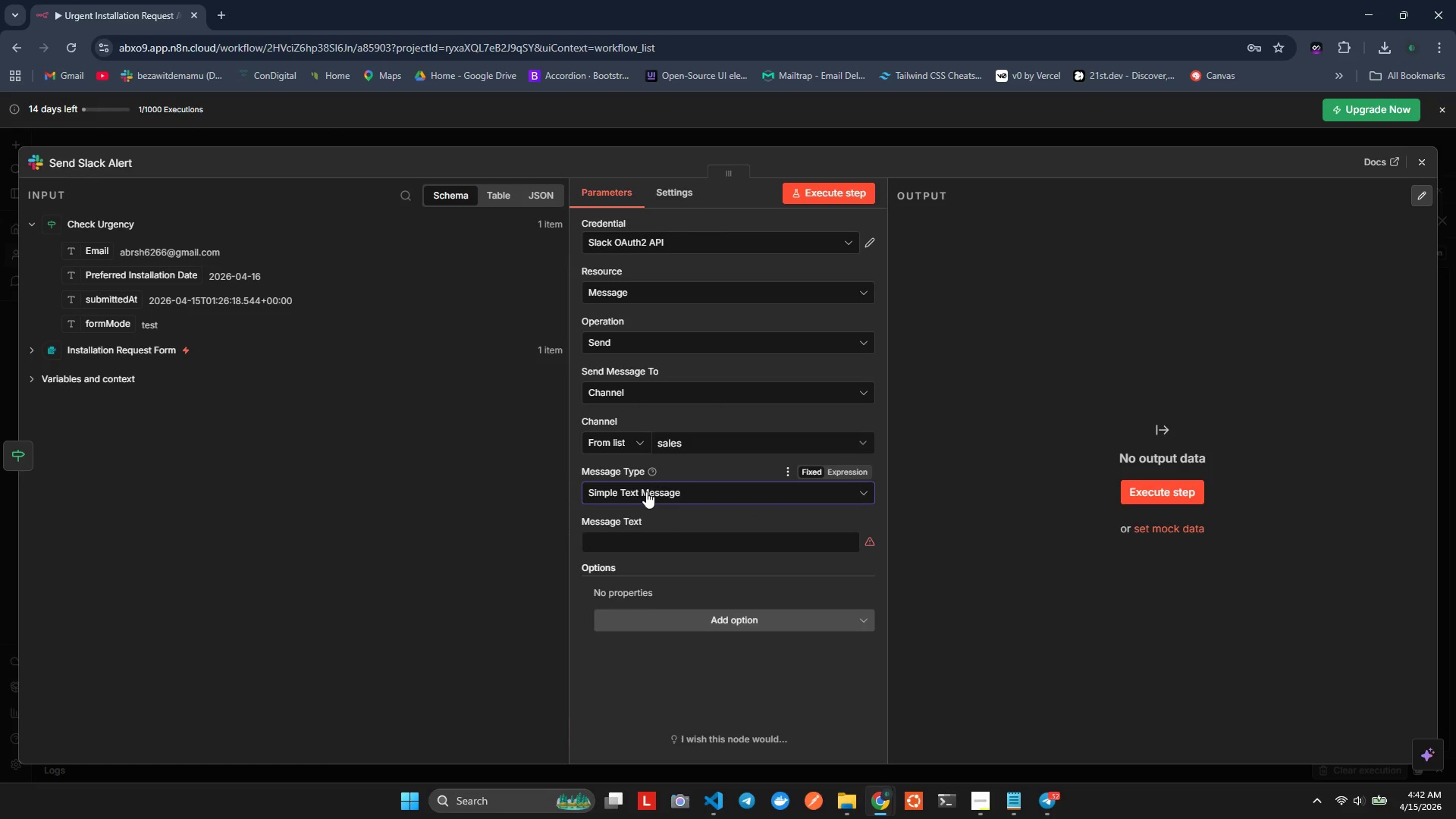 
left_click([701, 491])
 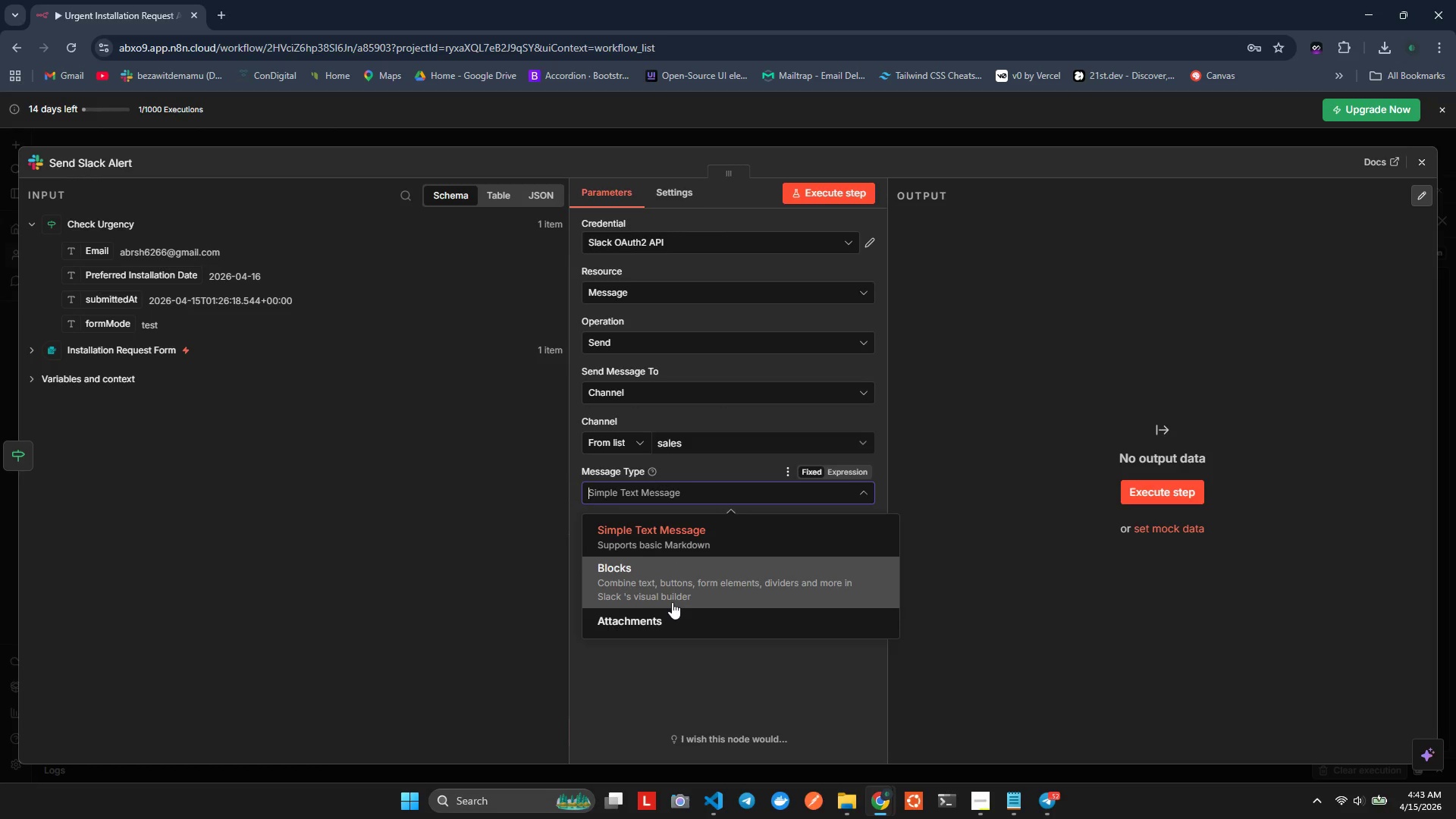 
wait(11.56)
 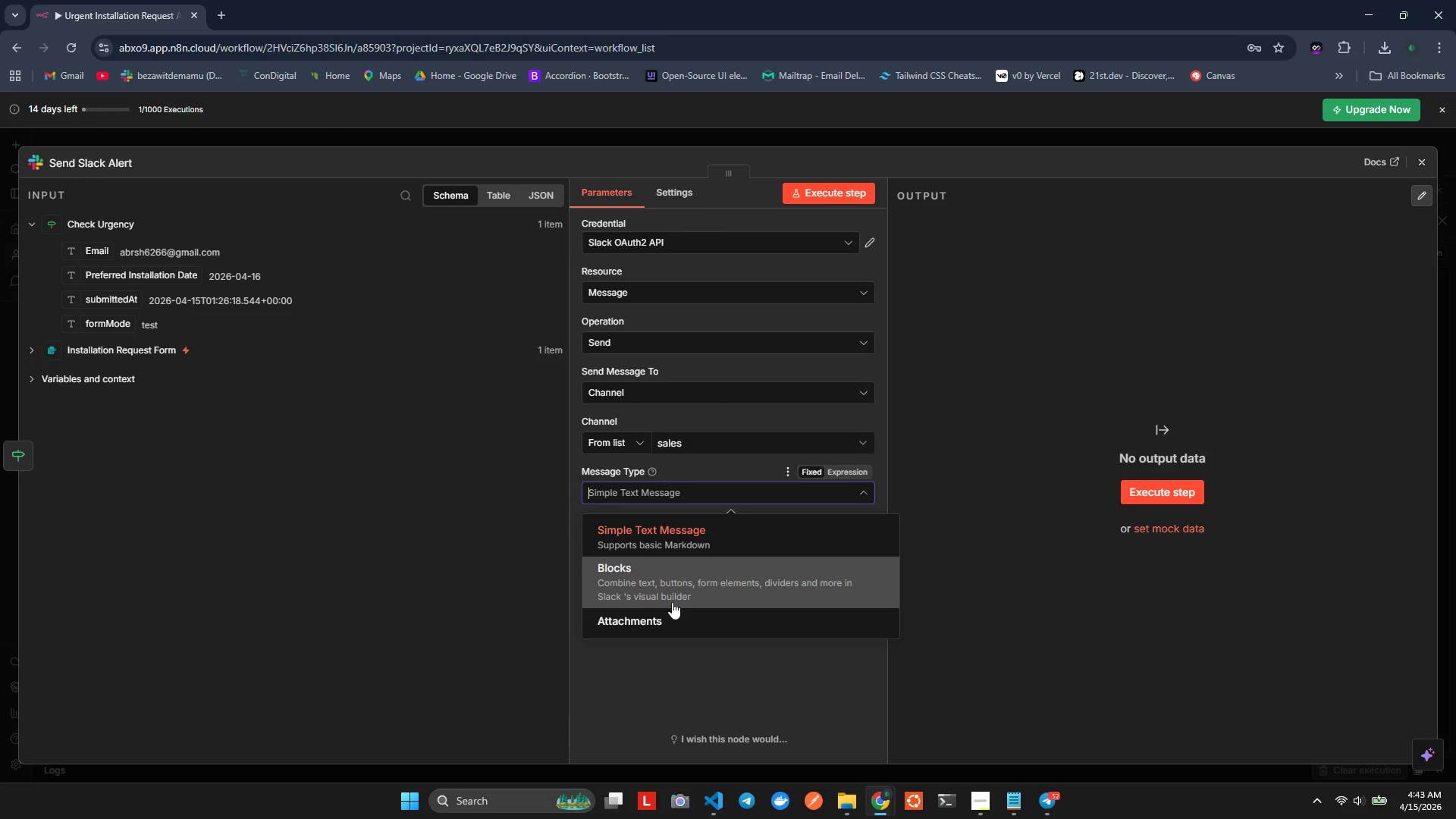 
left_click([656, 495])
 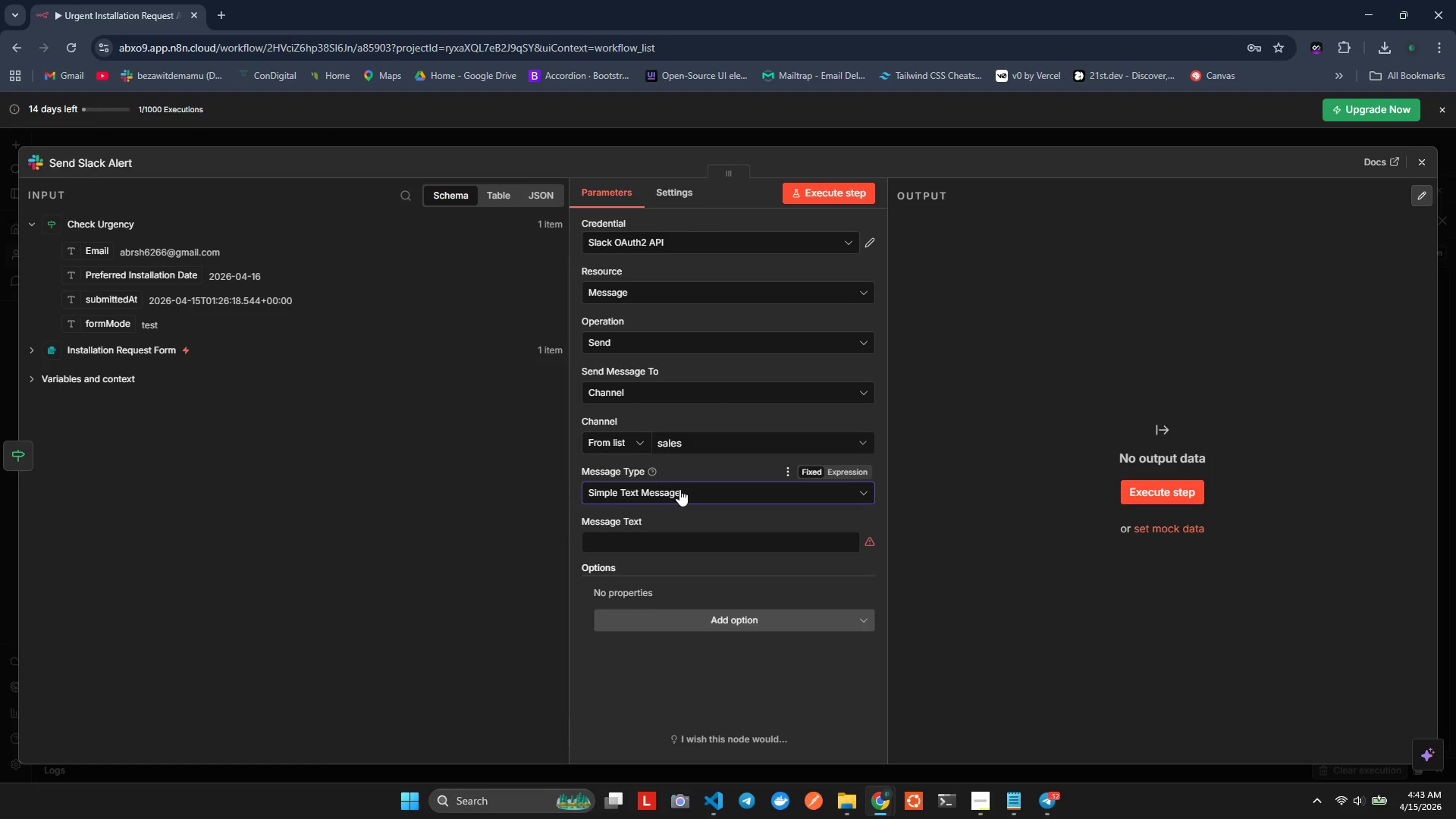 
wait(9.62)
 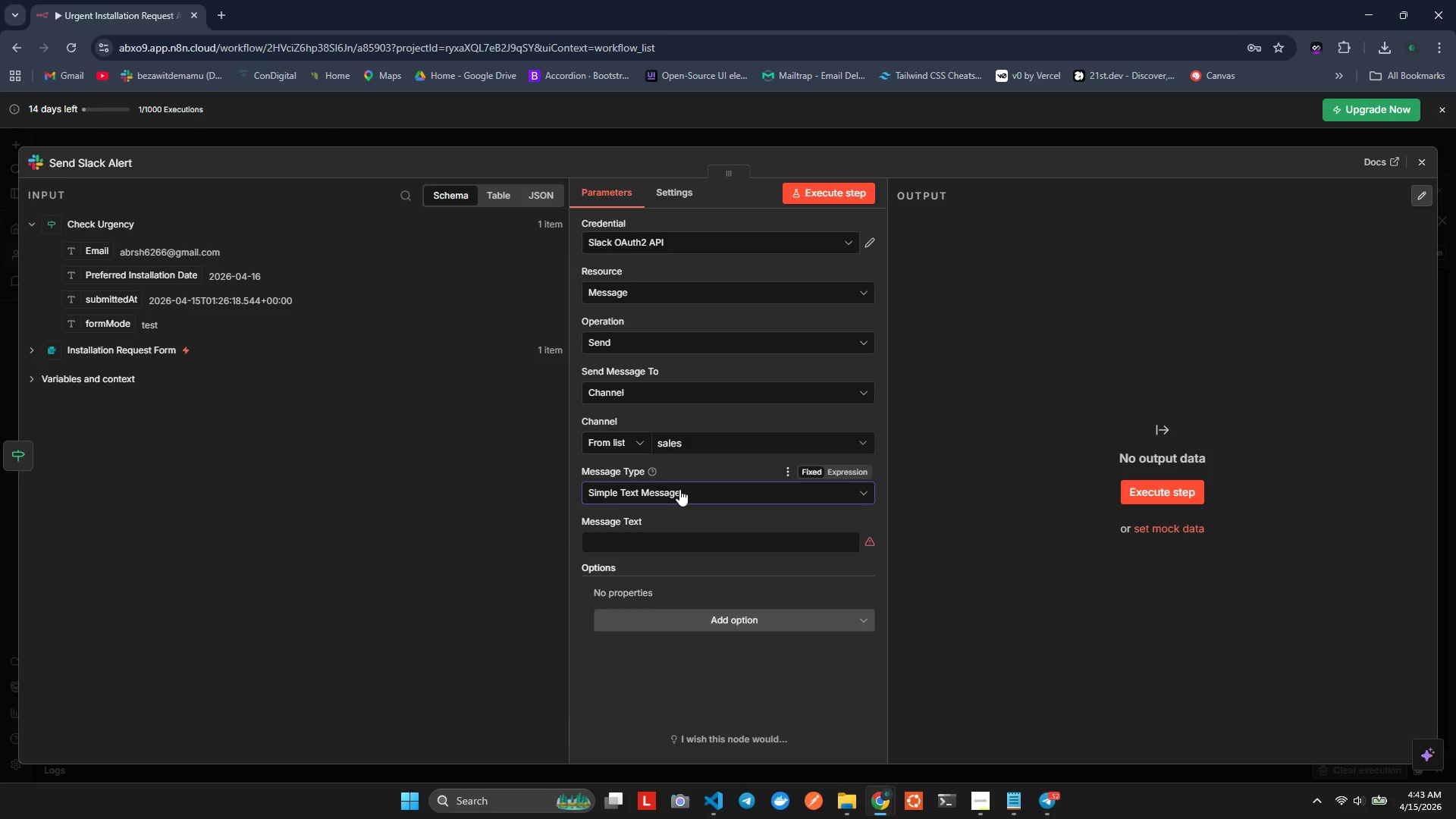 
left_click([662, 544])
 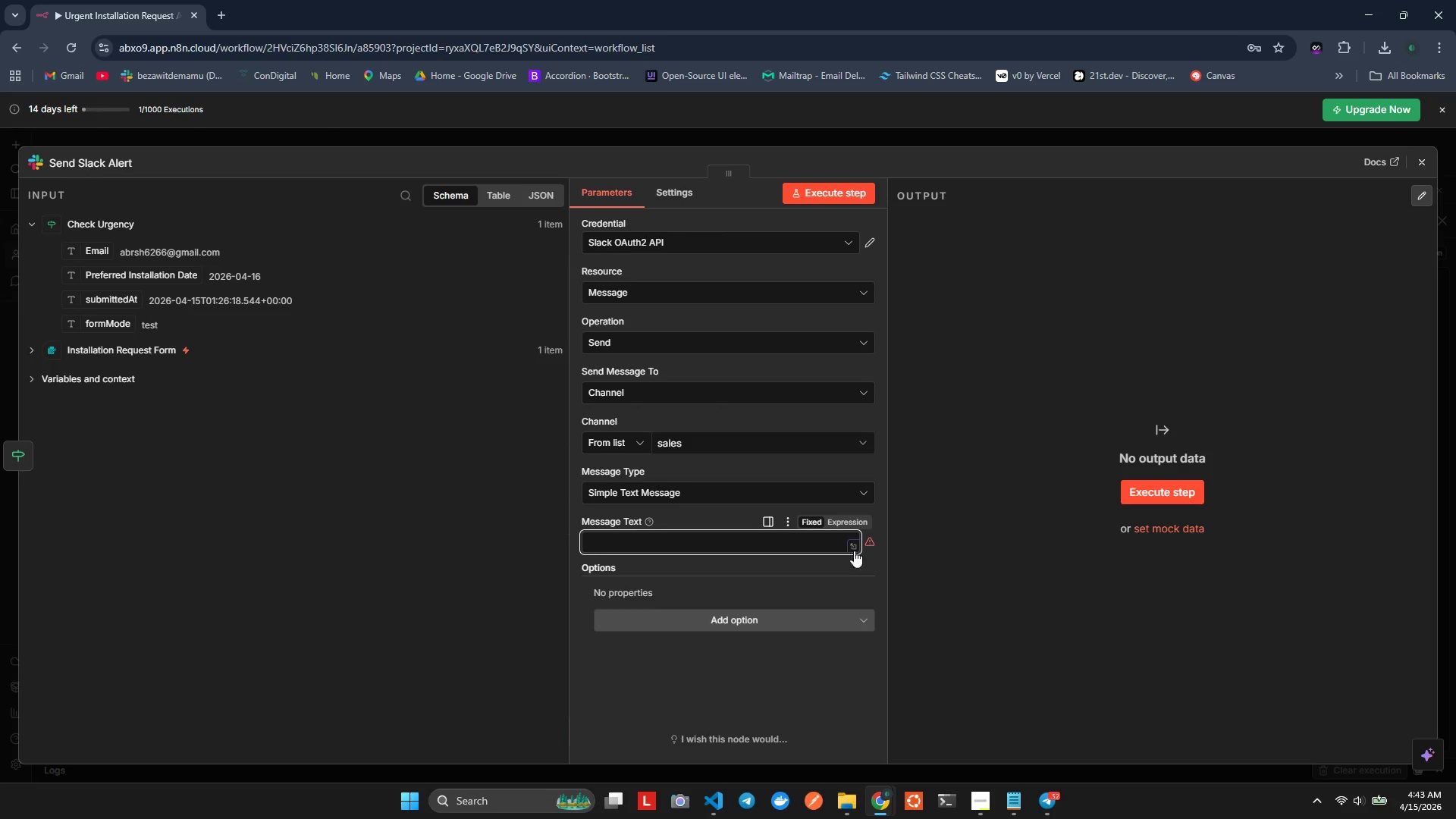 
left_click([847, 523])
 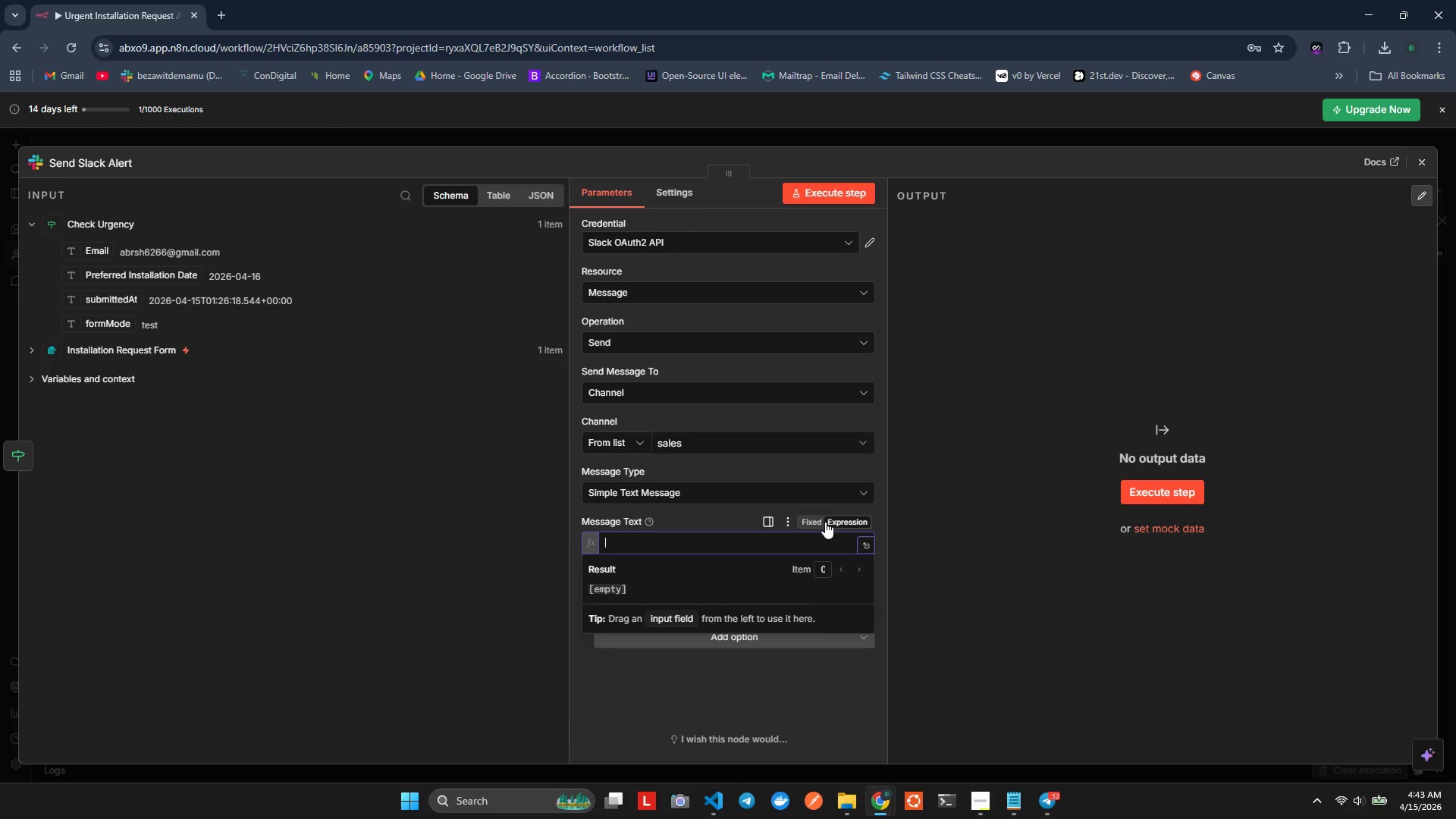 
left_click([818, 520])
 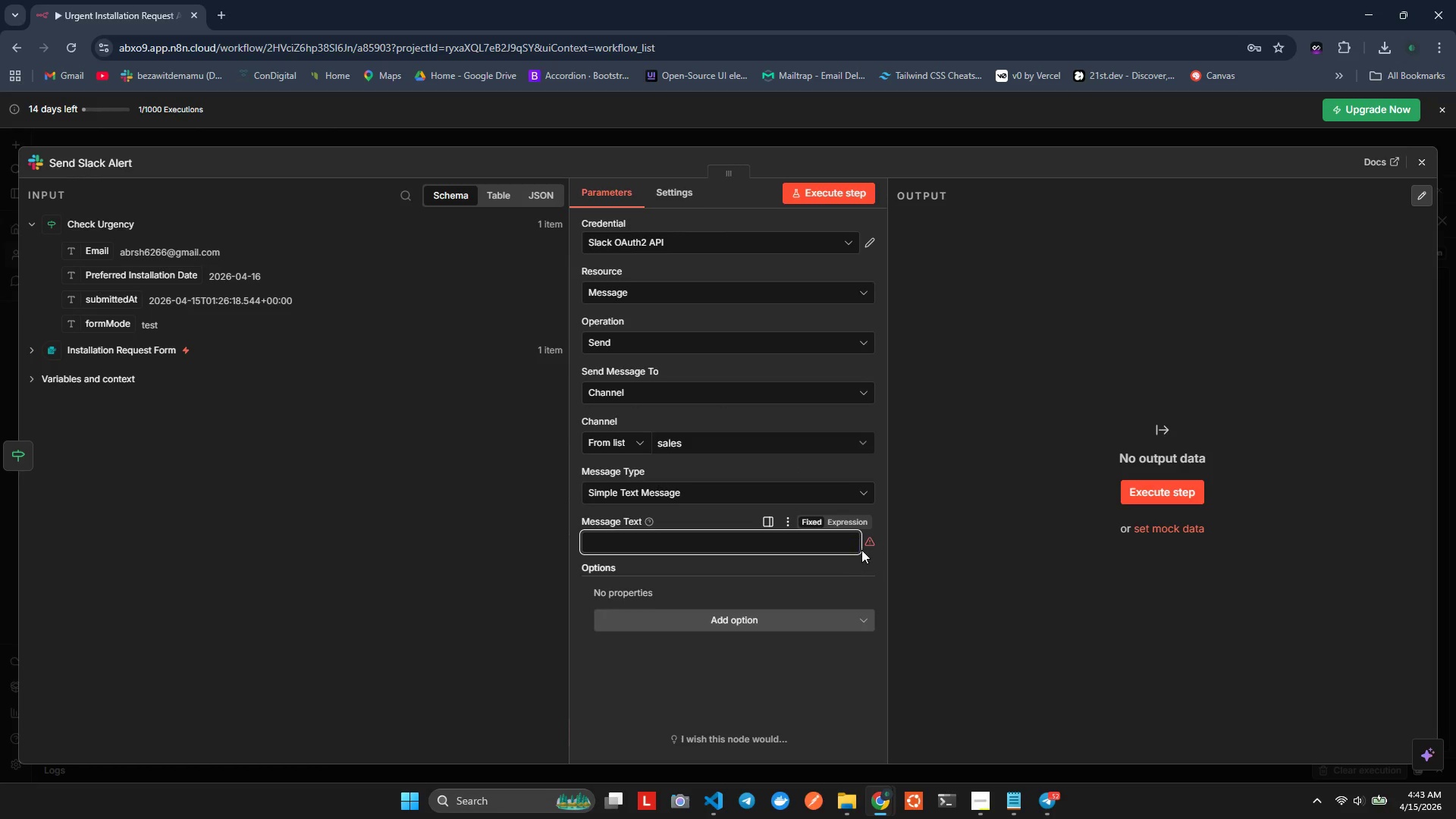 
left_click([852, 550])
 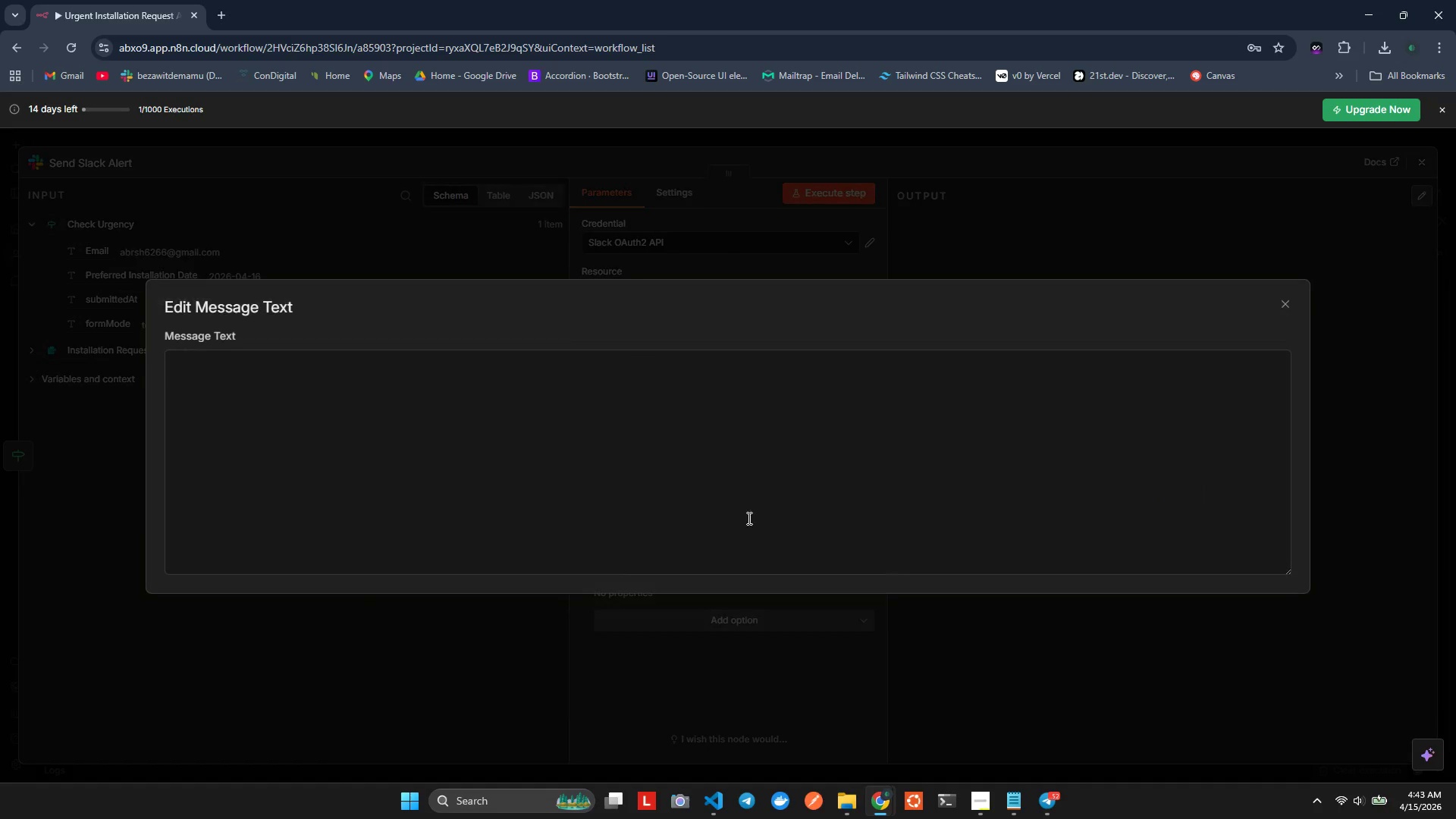 
left_click([592, 452])
 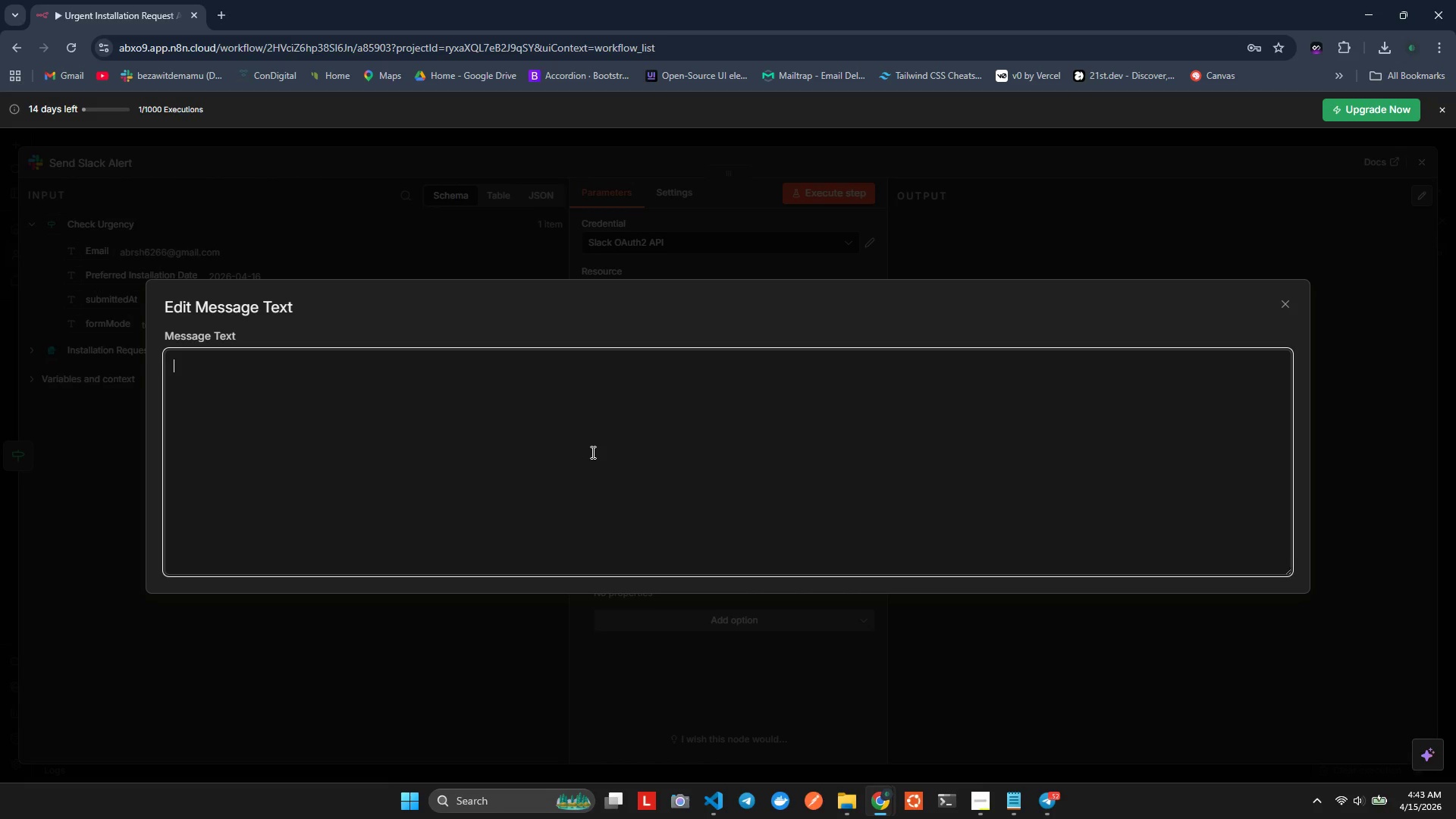 
type(Urget )
key(Backspace)
key(Backspace)
key(Backspace)
type(rnt)
key(Backspace)
key(Backspace)
key(Backspace)
type(ent I)
key(Backspace)
key(Backspace)
key(Backspace)
key(Backspace)
key(Backspace)
key(Backspace)
key(Backspace)
type(RGENT STALLATION rE)
key(Backspace)
key(Backspace)
type(REQUEST )
key(Backspace)
 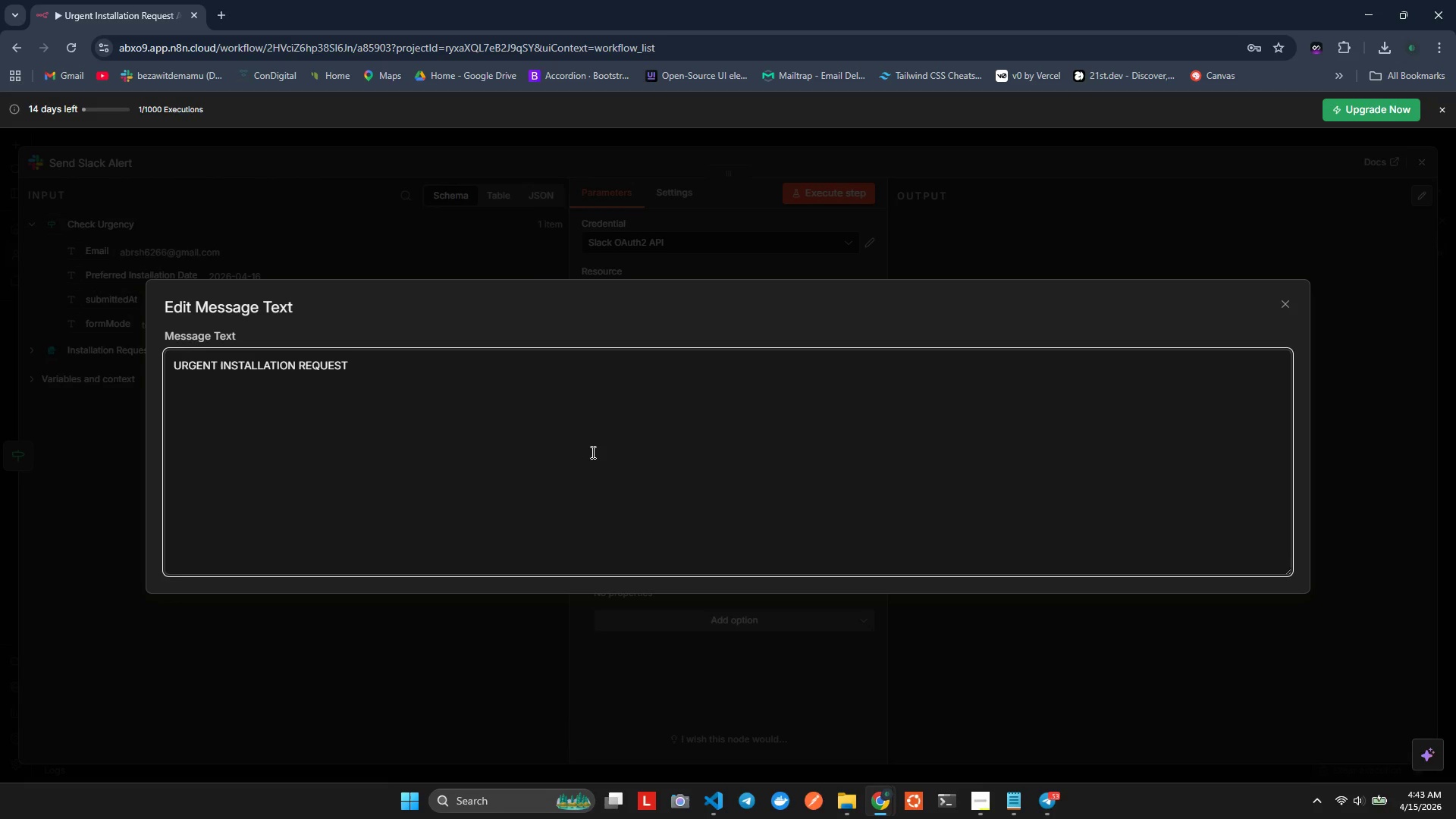 
key(Shift+Enter)
 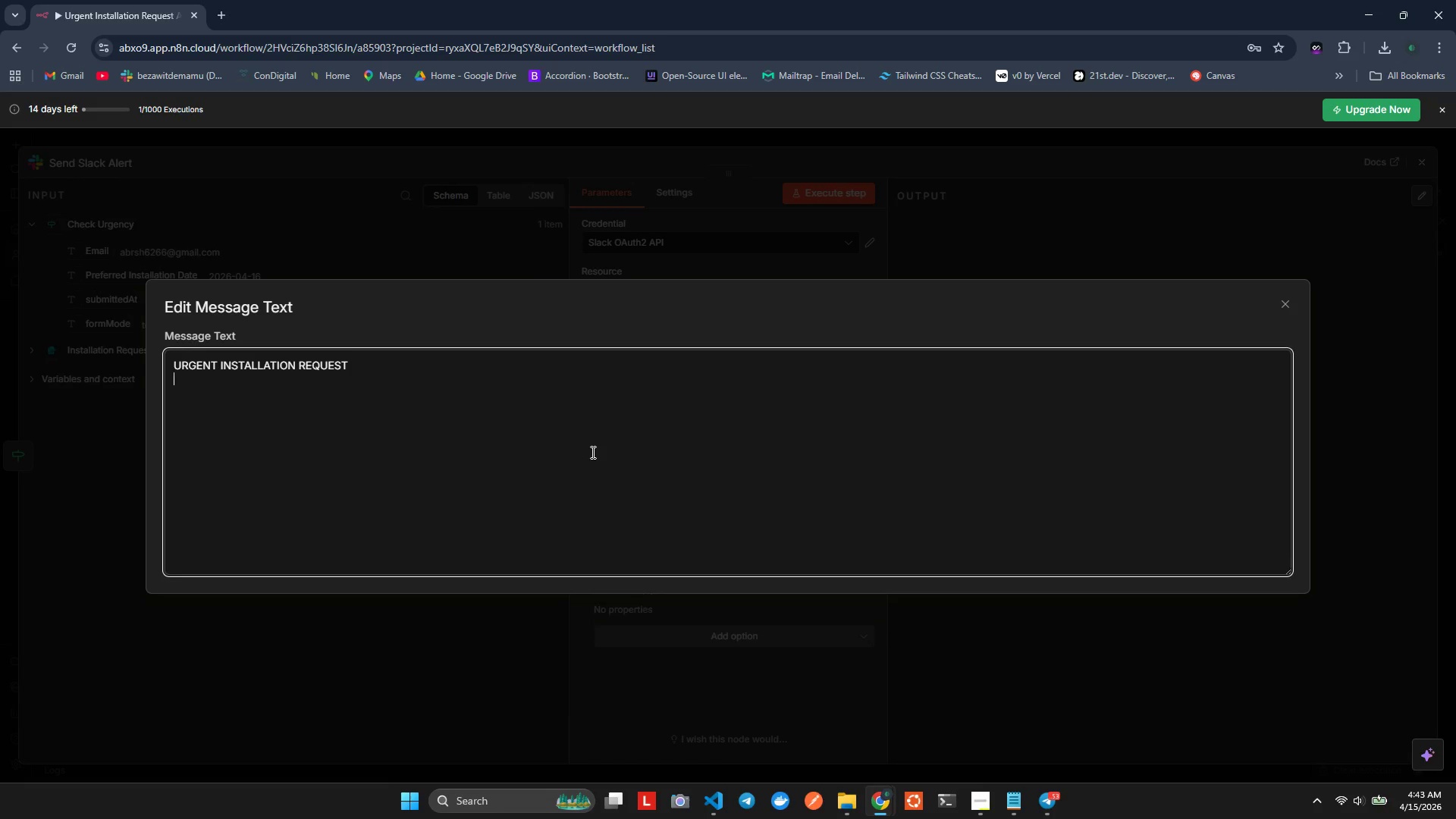 
key(Shift+Enter)
 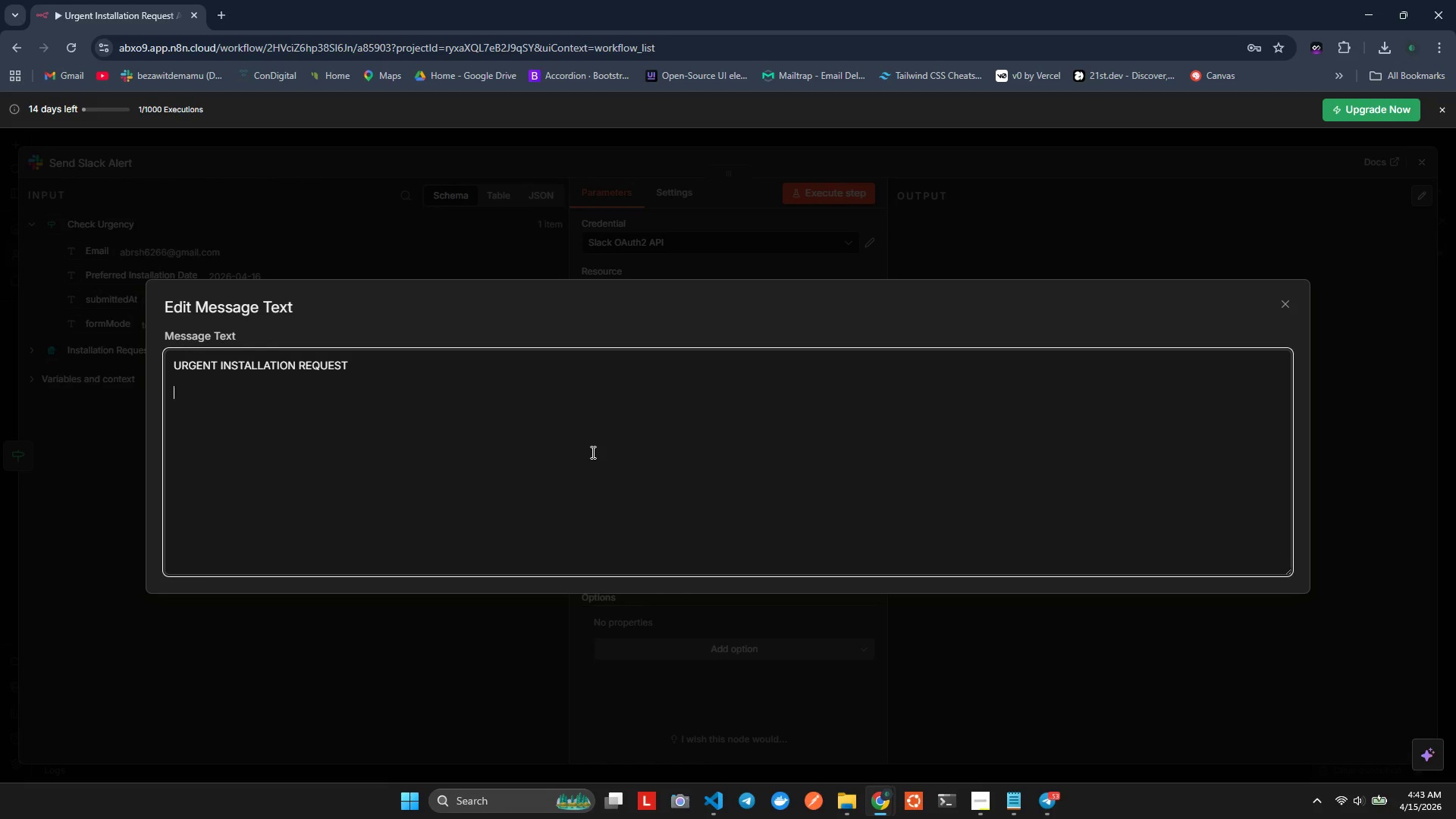 
type(Custmer ae)
key(Backspace)
key(Backspace)
key(Backspace)
key(Backspace)
type(Email: {{}})
 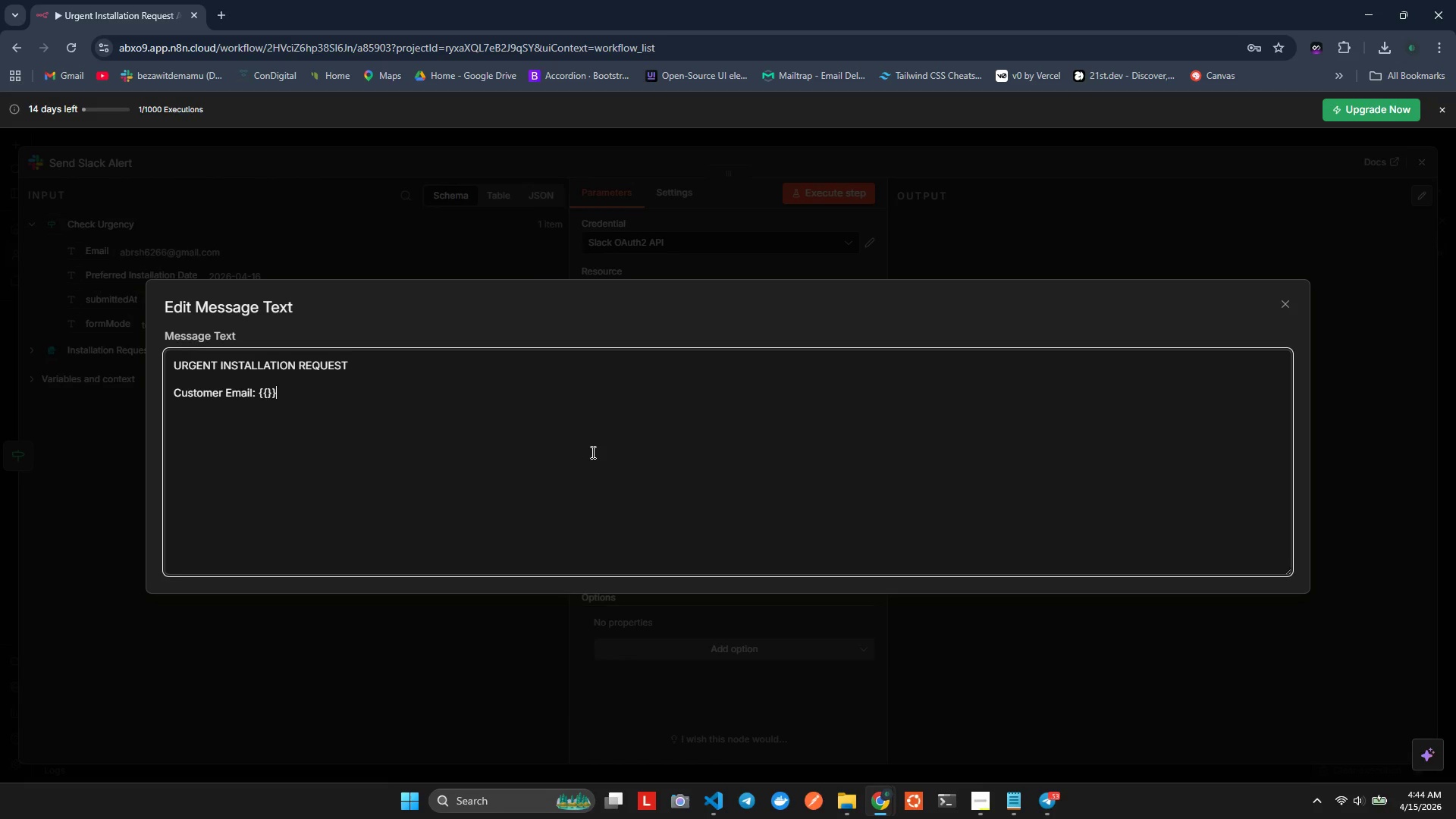 
 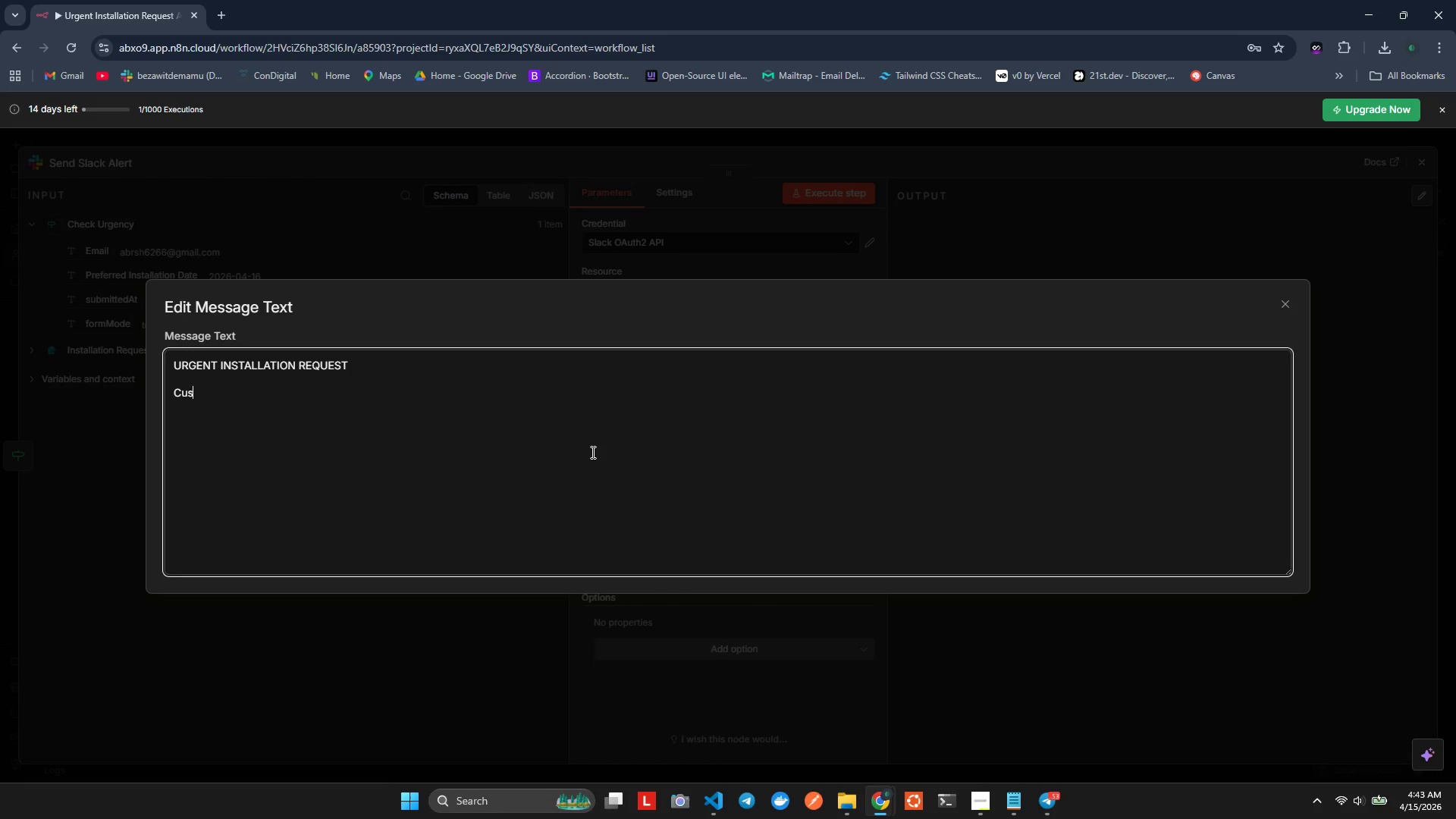 
hold_key(key=O, duration=0.34)
 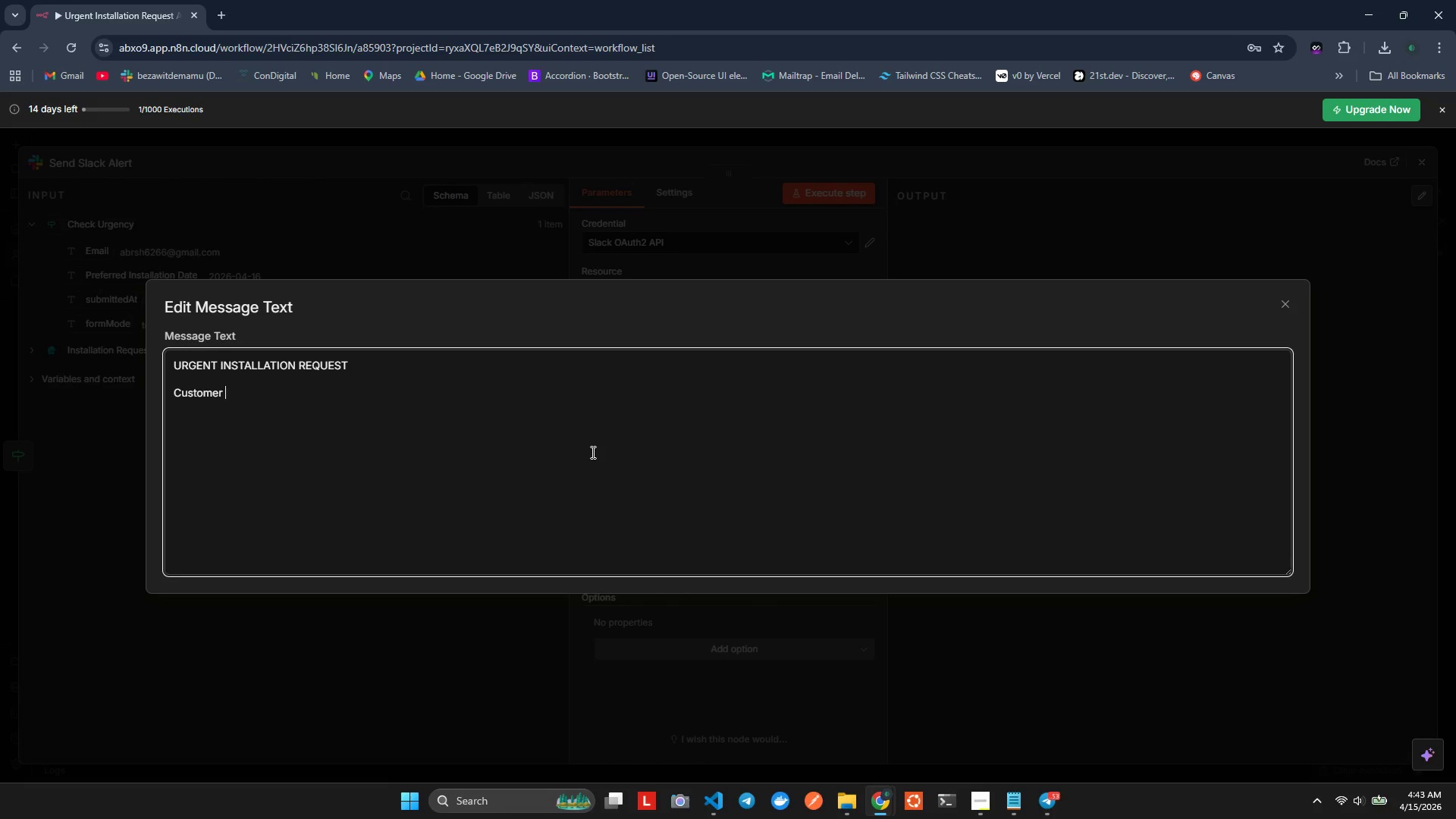 
hold_key(key=N, duration=0.41)
 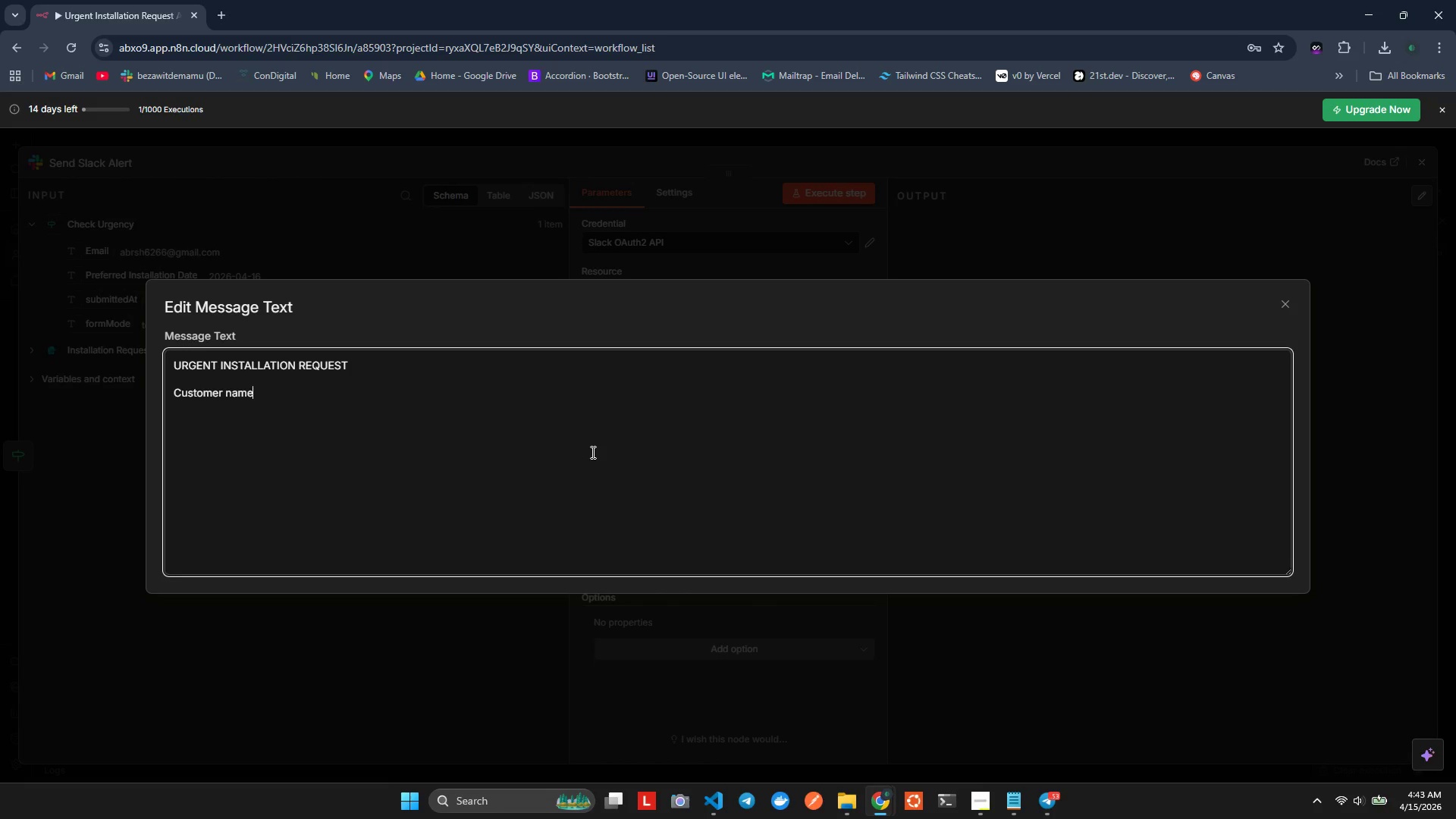 
key(ArrowLeft)
 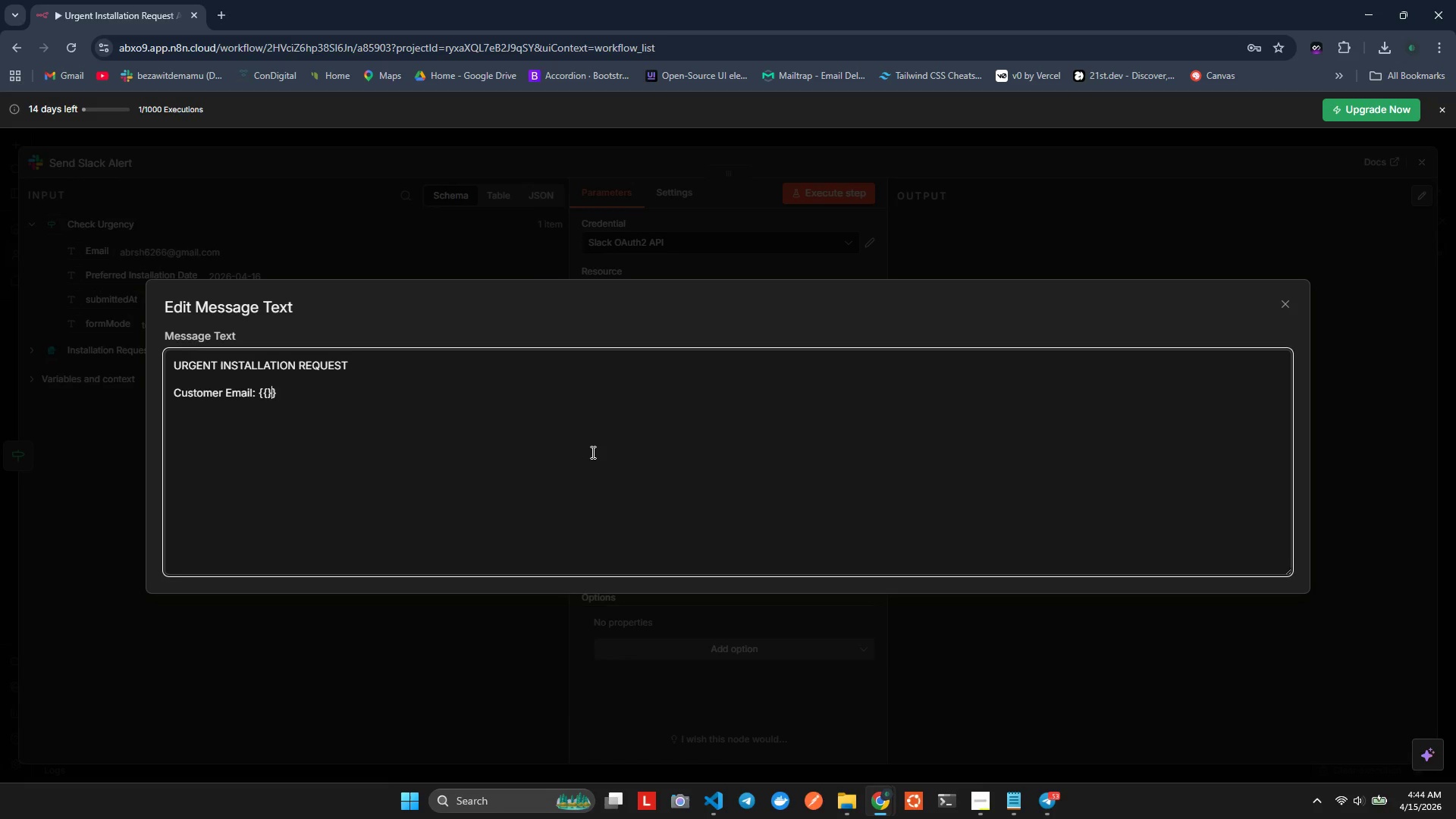 
key(ArrowLeft)
 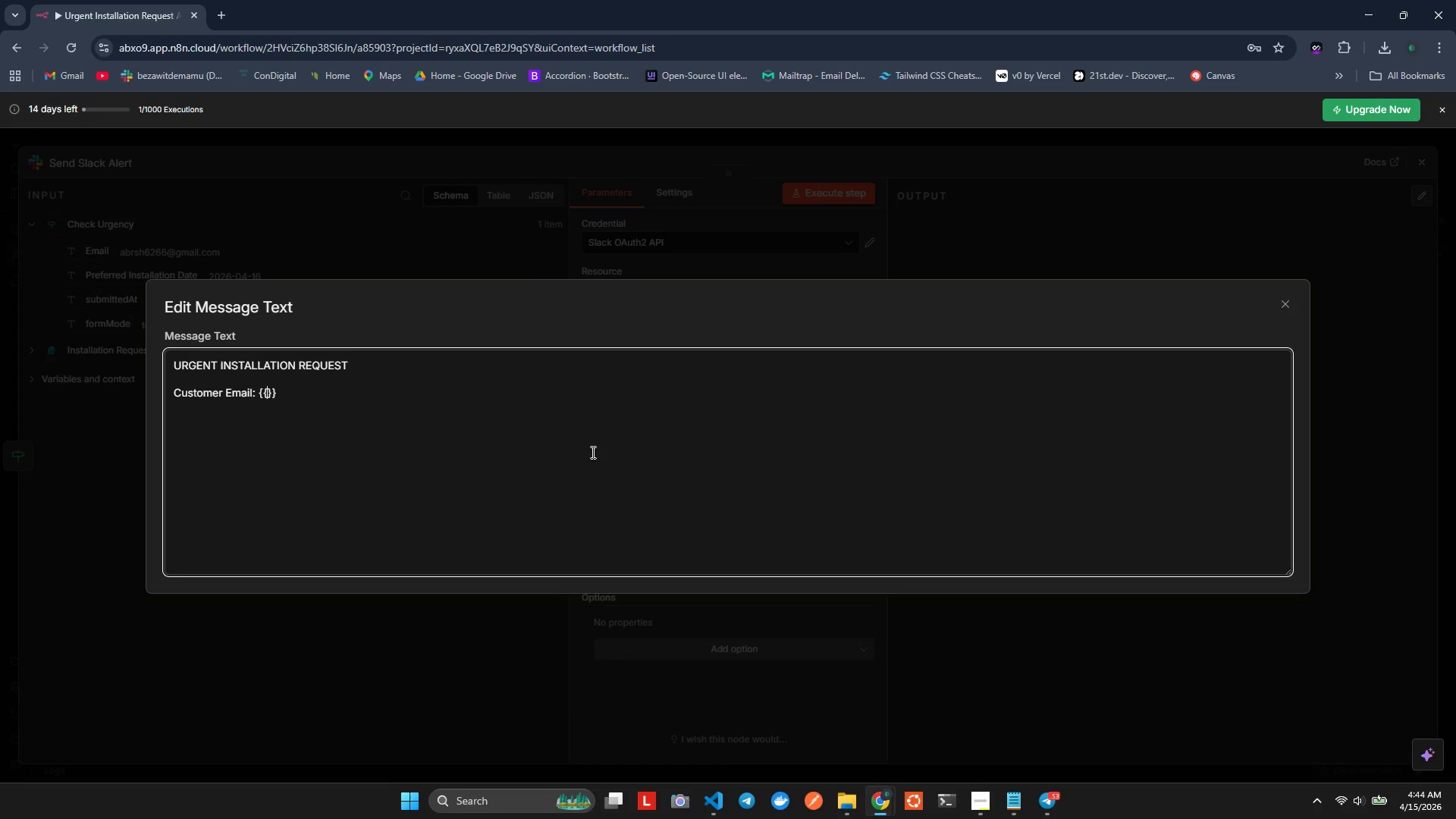 
type($Sn)
 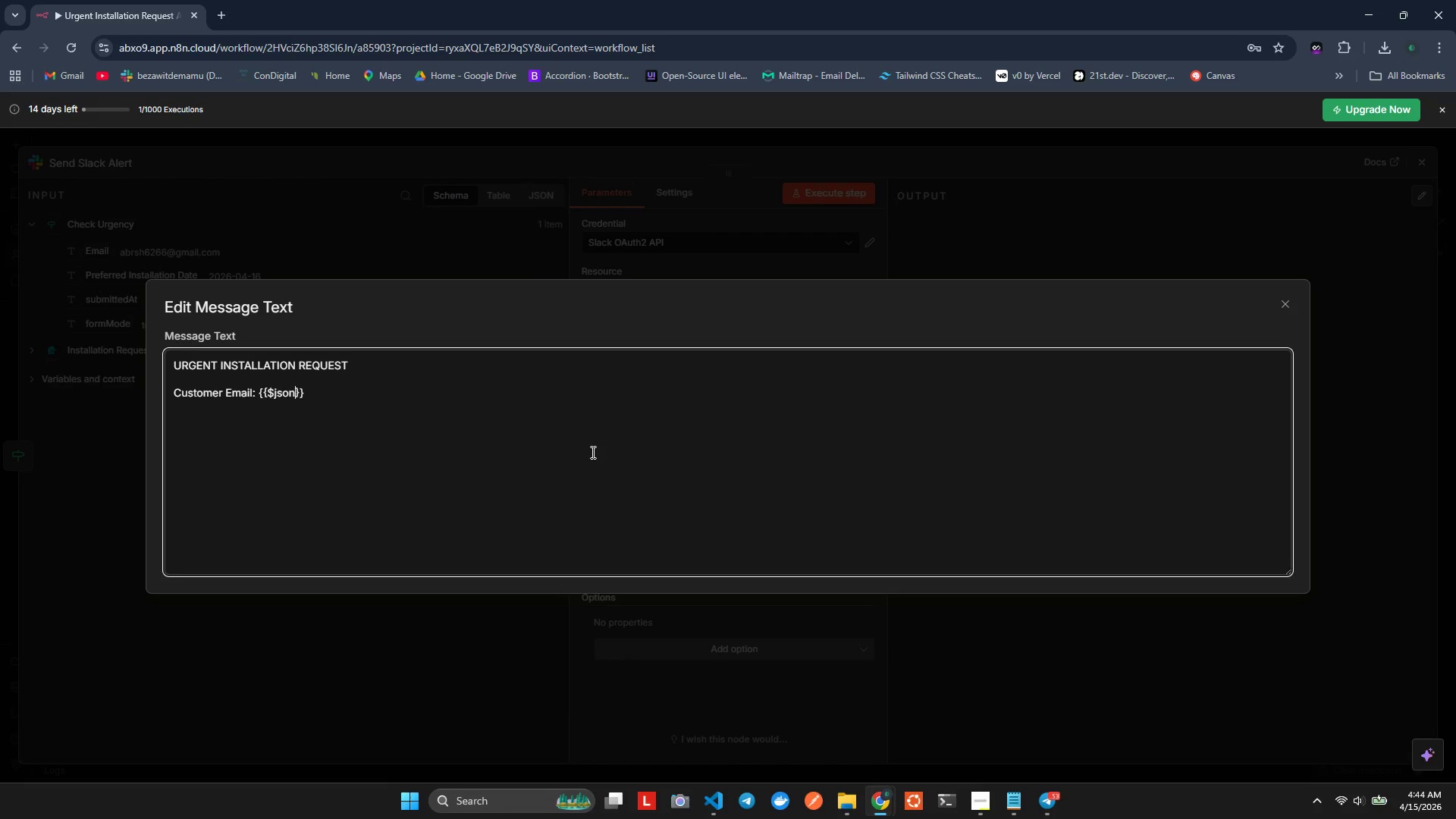 
hold_key(key=J, duration=0.39)
 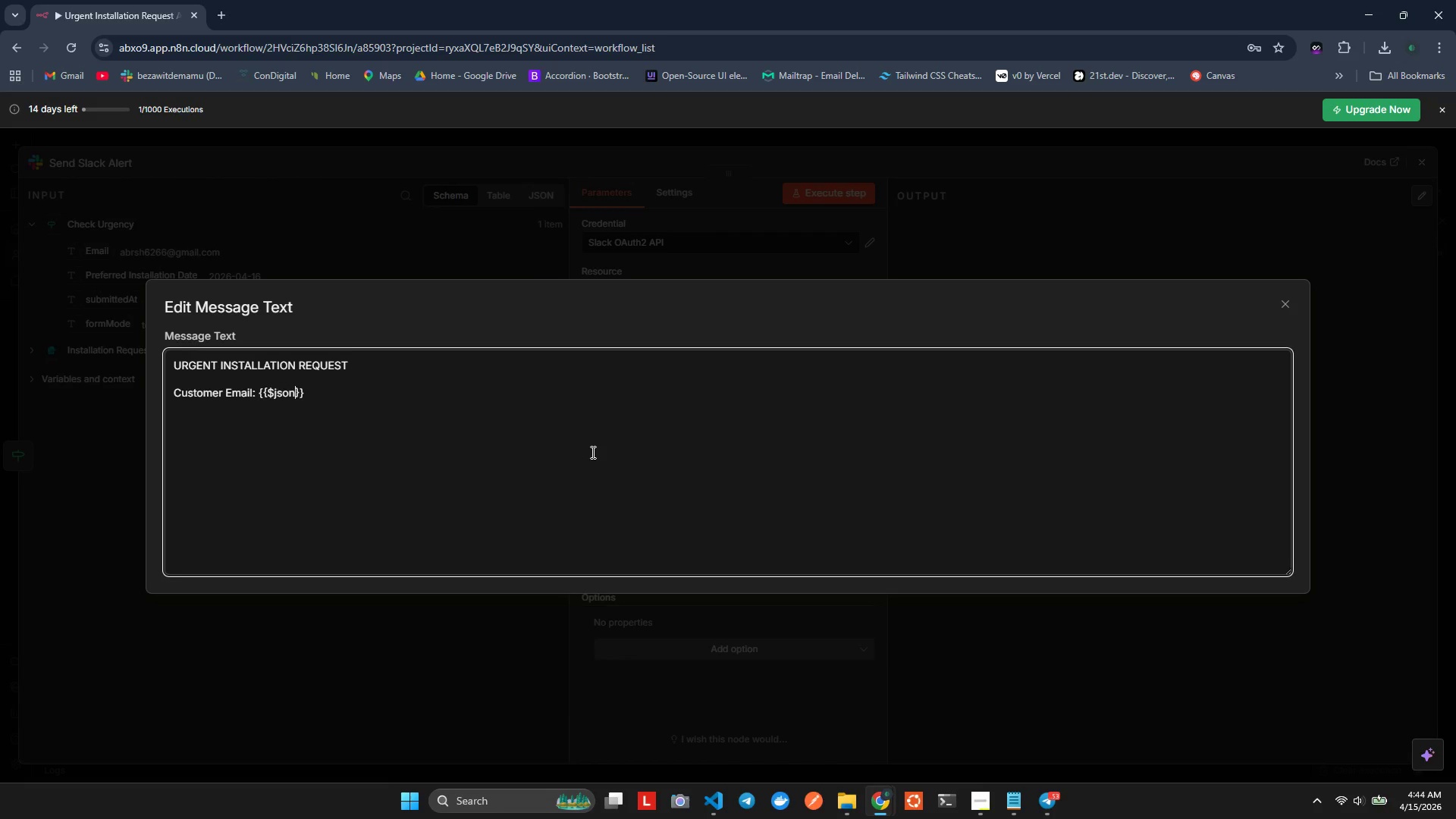 
hold_key(key=O, duration=0.36)
 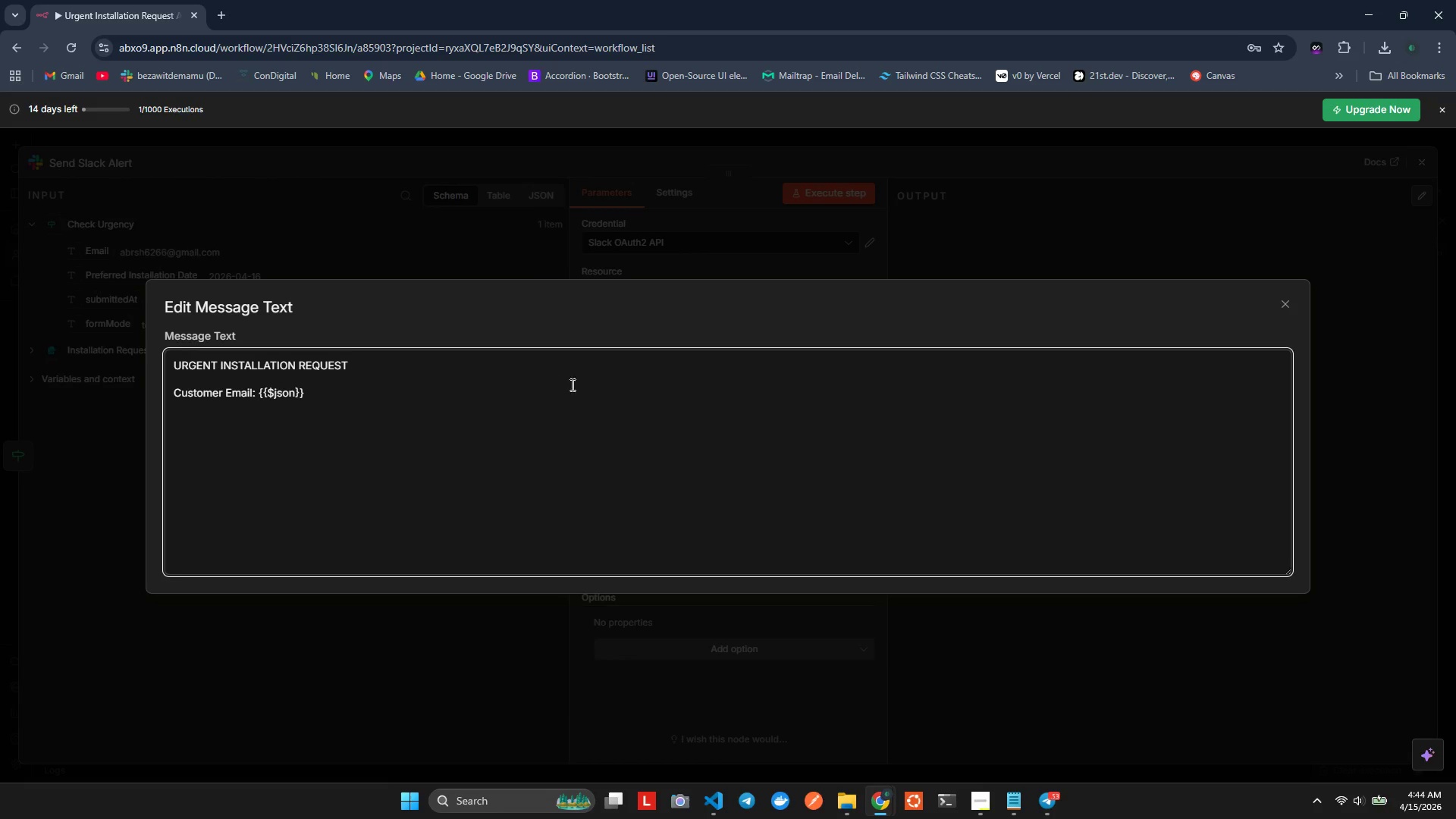 
key(Control+A)
 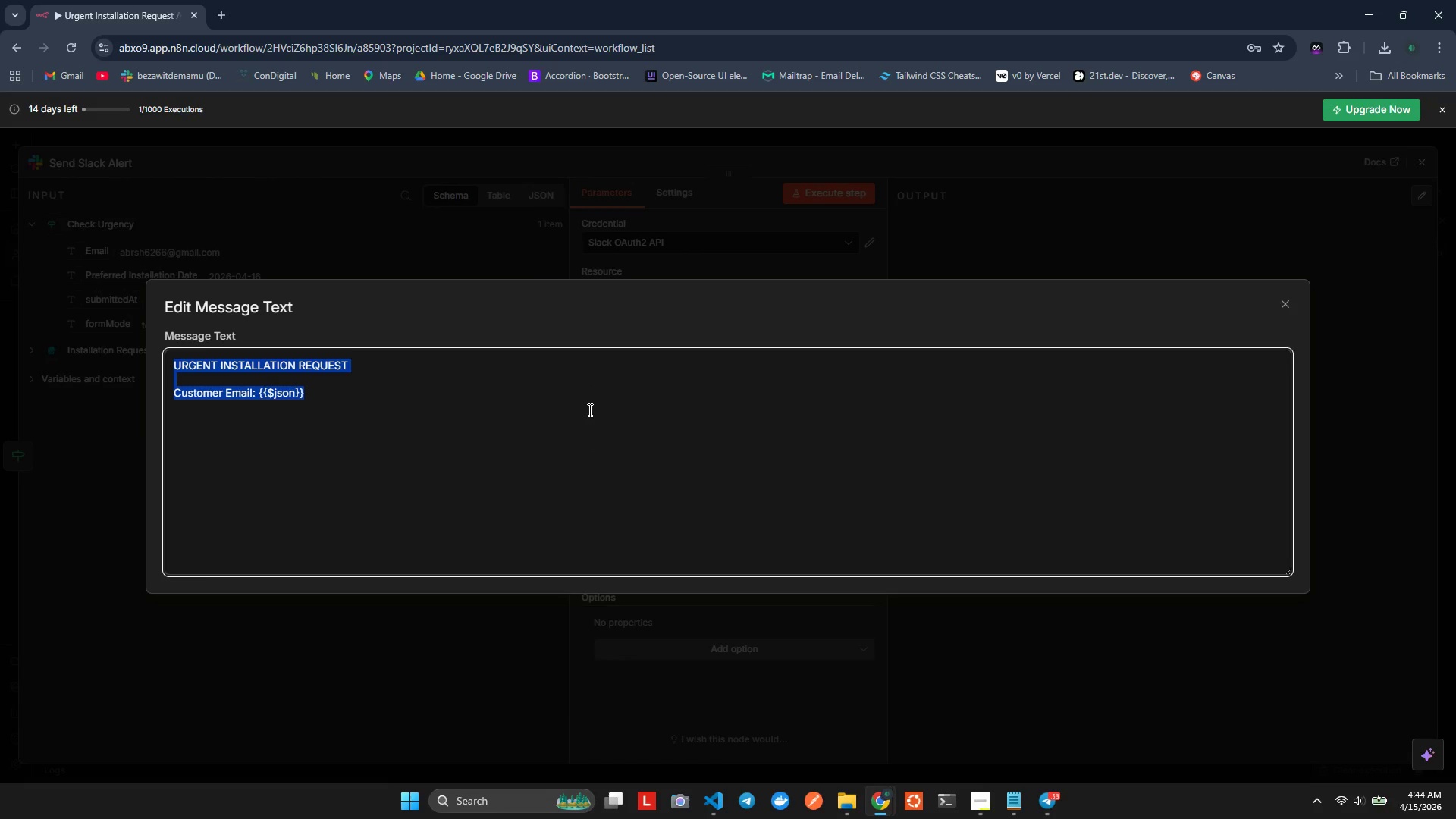 
key(Control+X)
 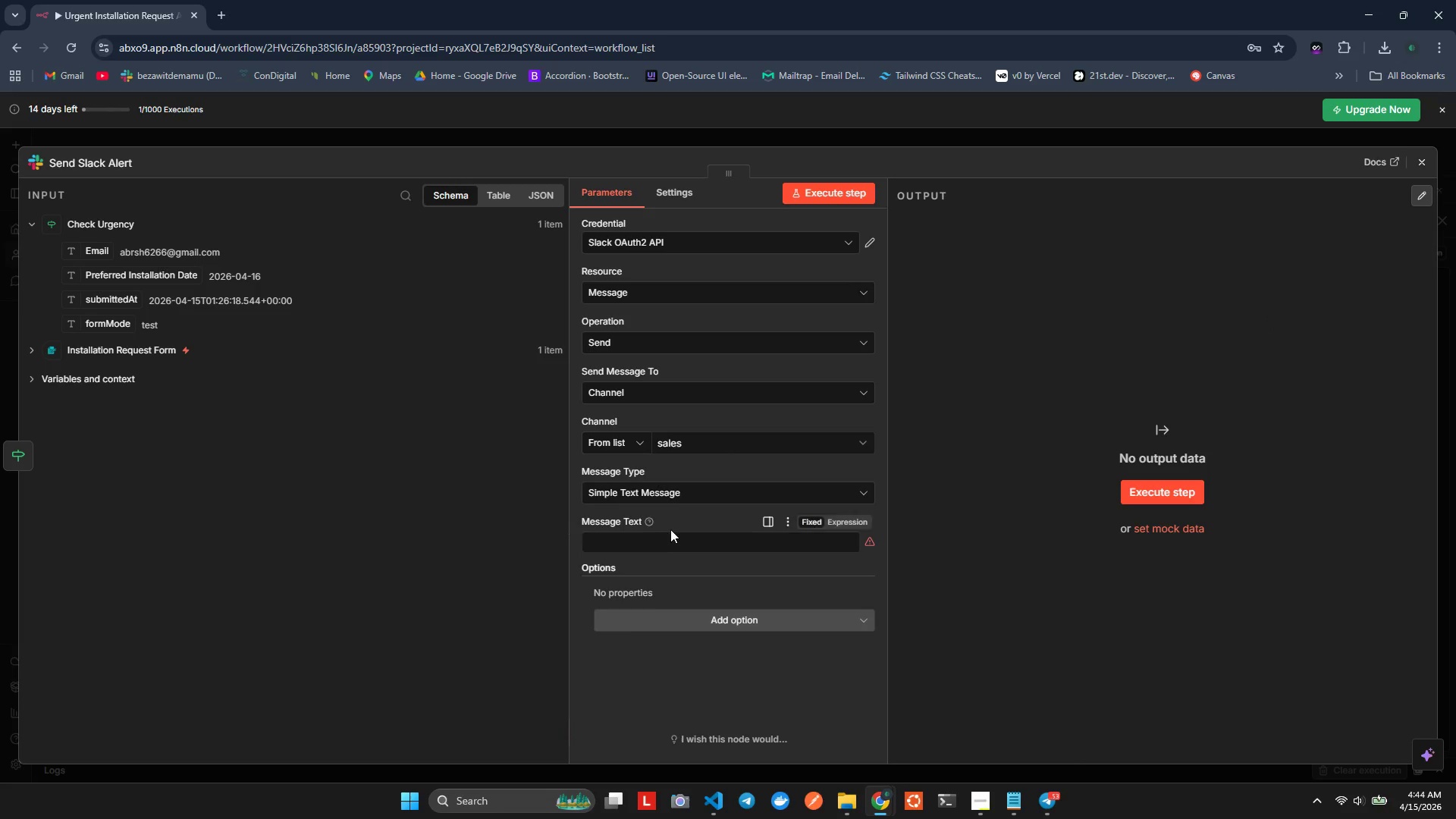 
wait(8.91)
 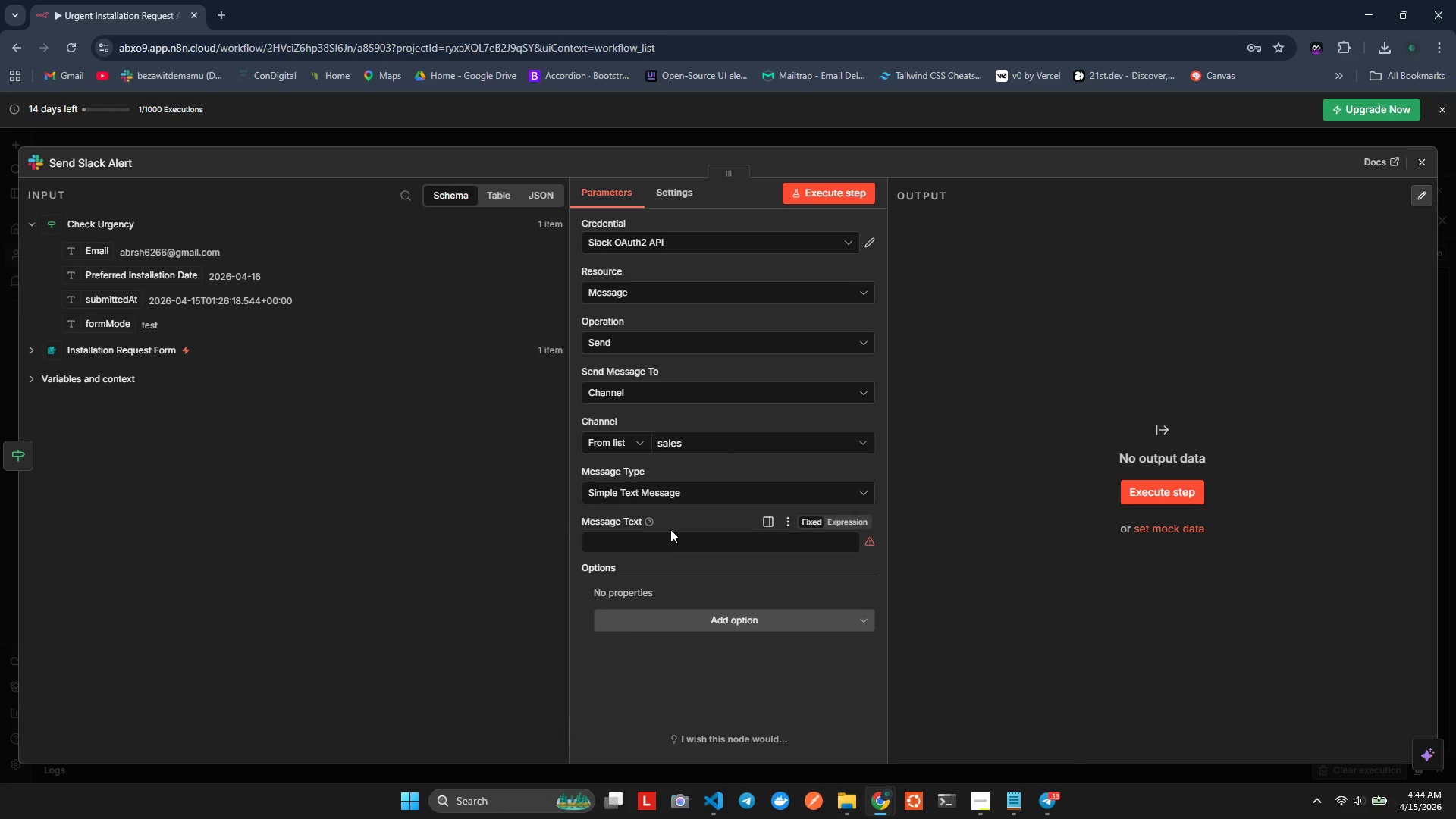 
left_click([792, 469])
 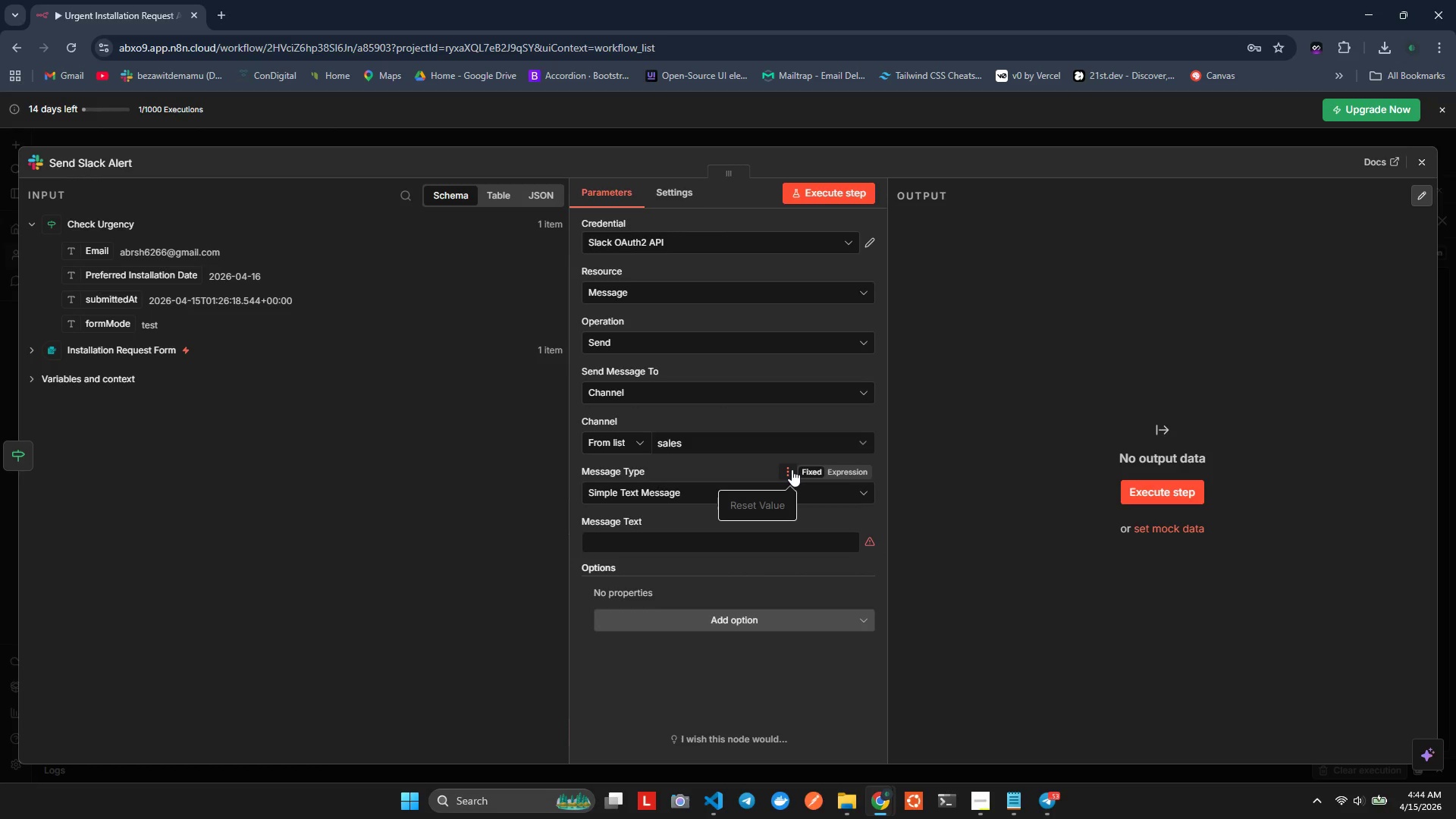 
left_click([792, 469])
 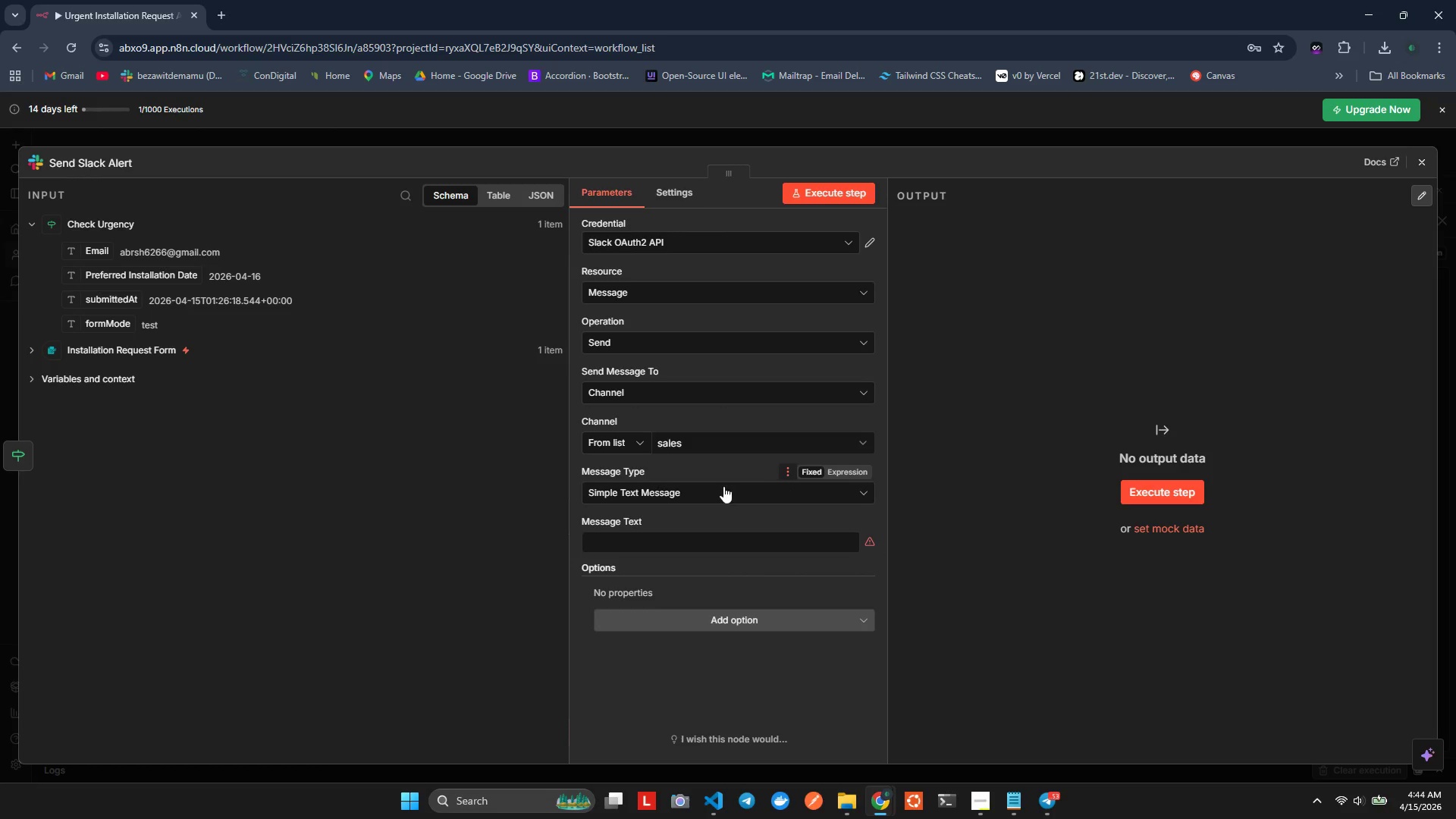 
left_click([723, 486])
 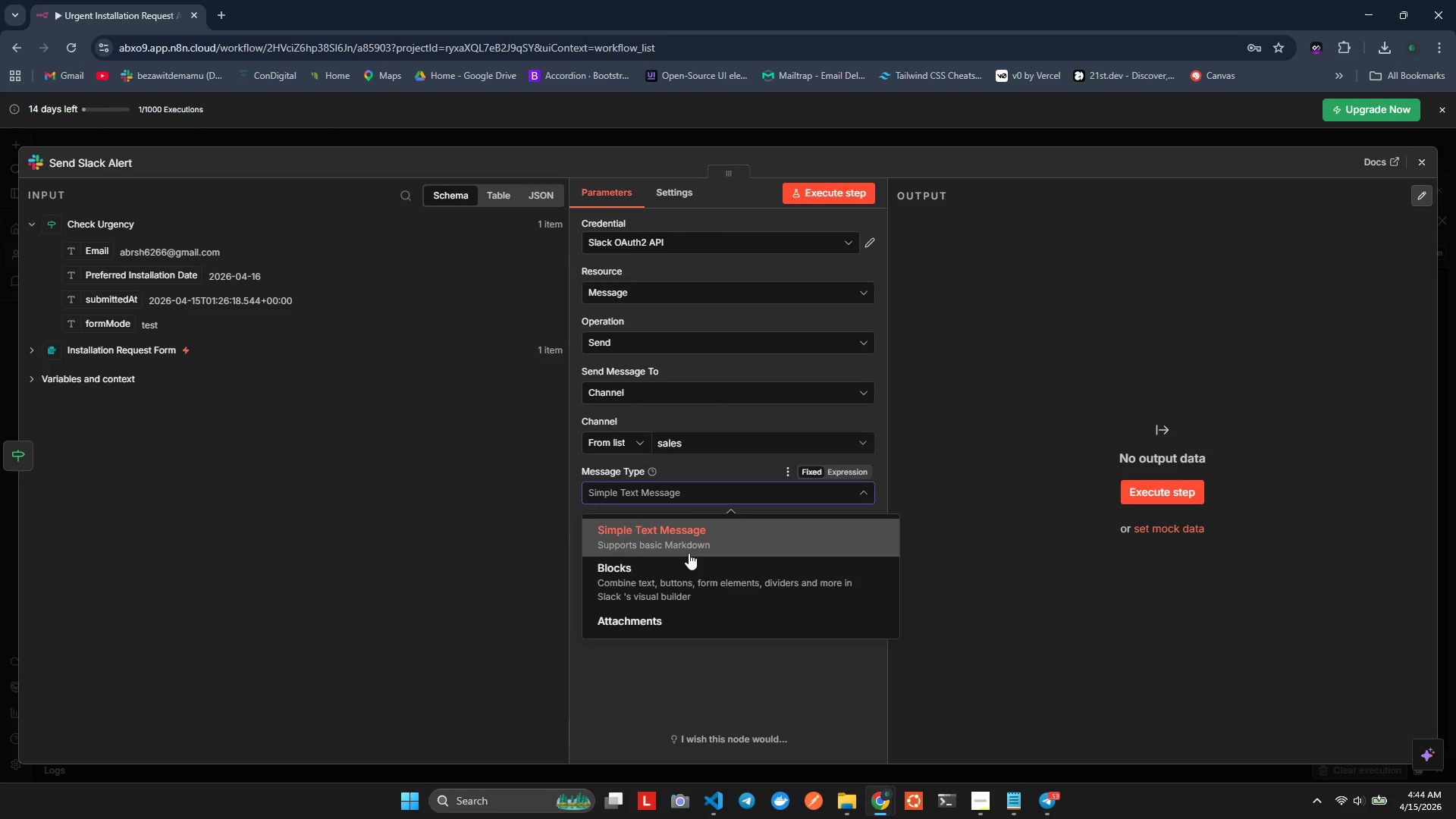 
left_click([686, 563])
 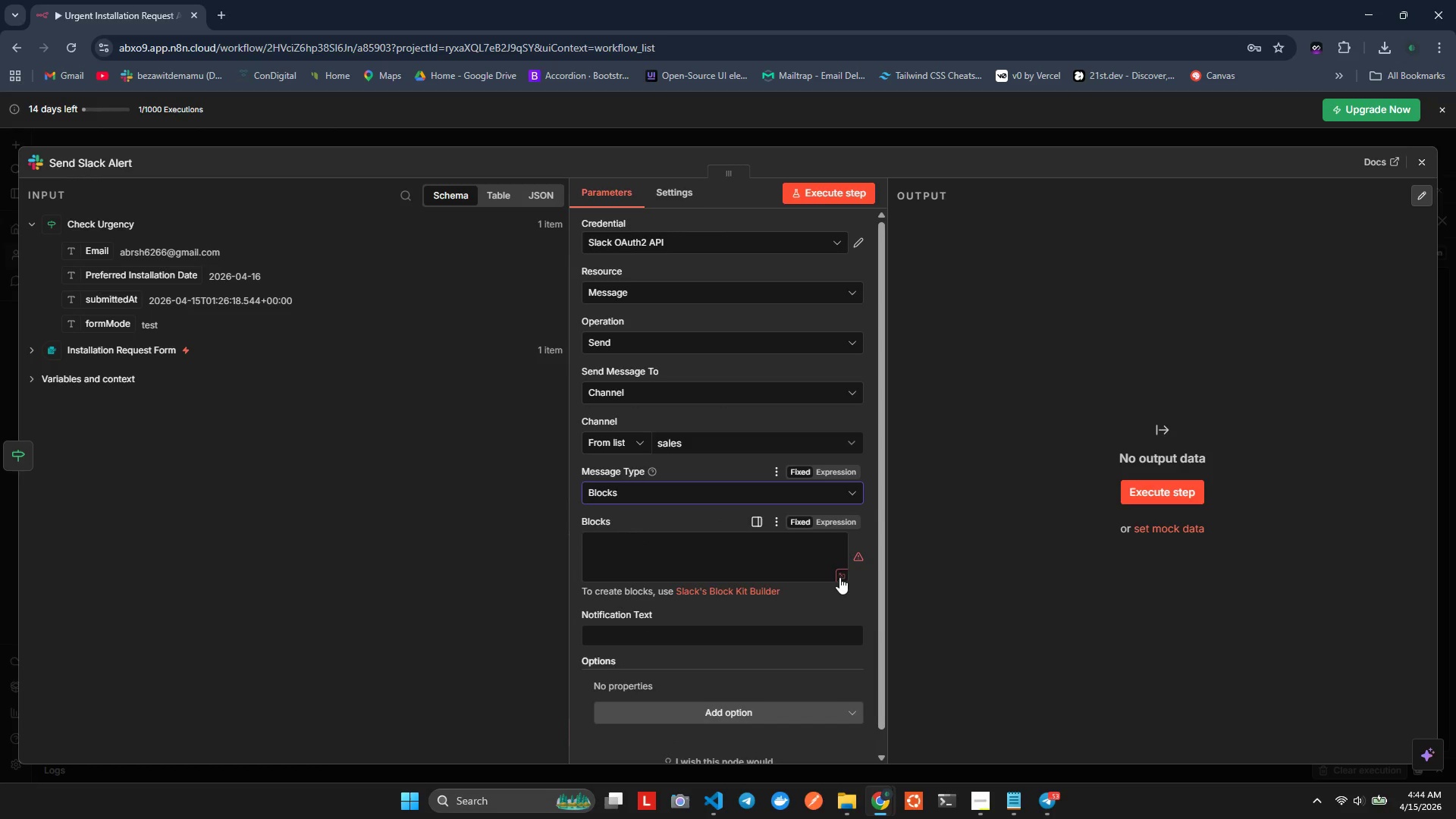 
left_click([827, 520])
 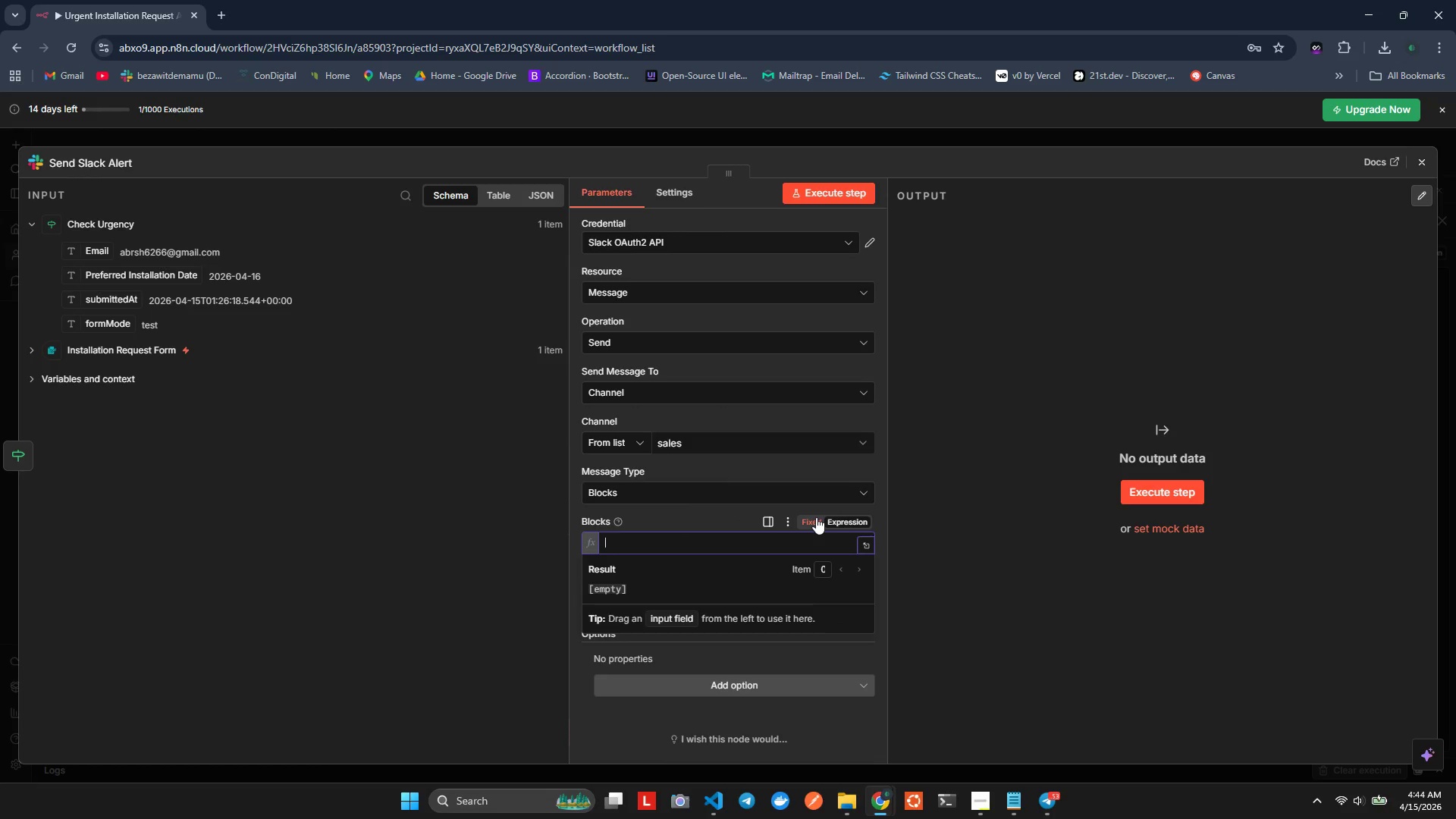 
left_click([816, 517])
 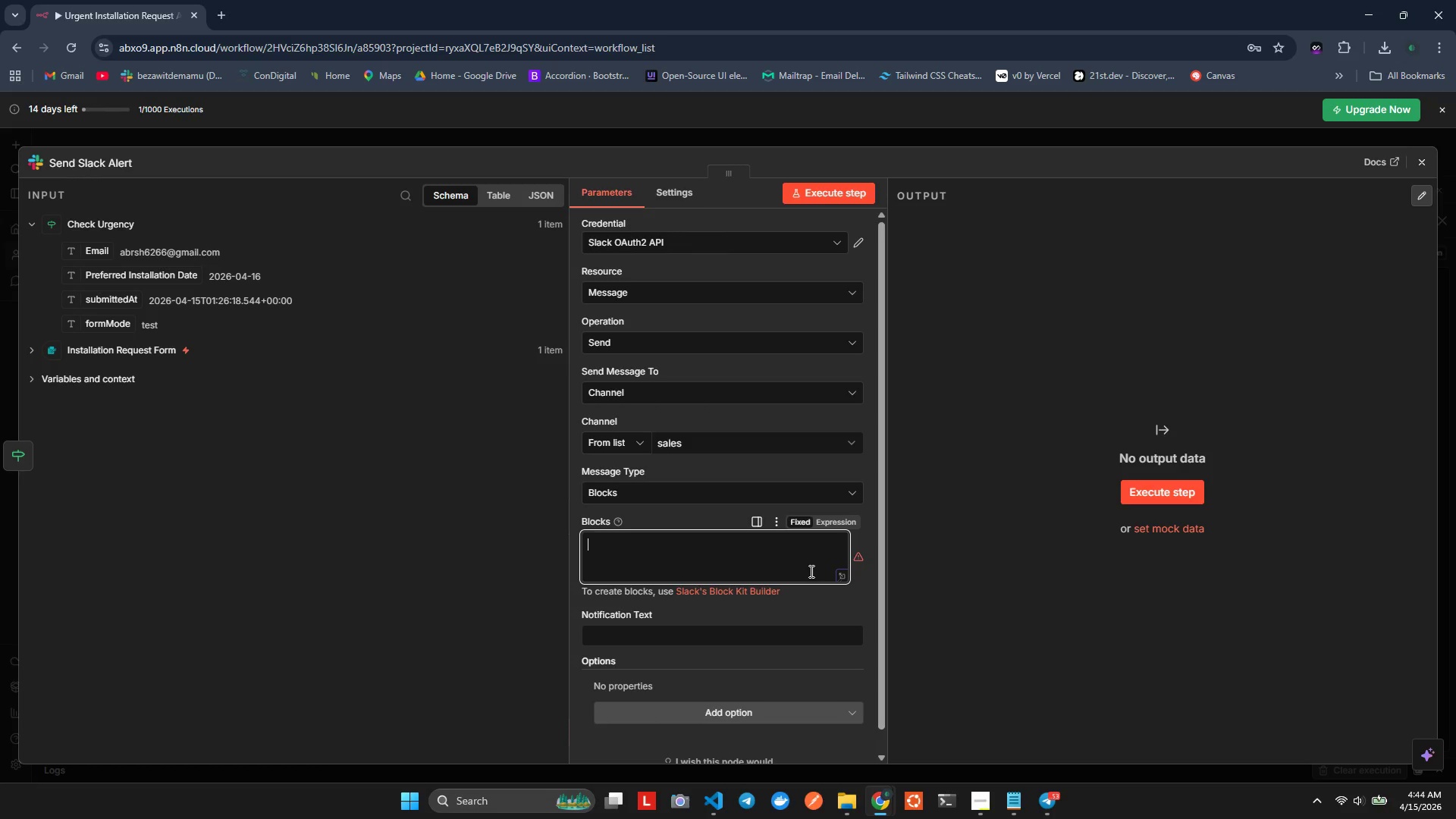 
left_click([810, 571])
 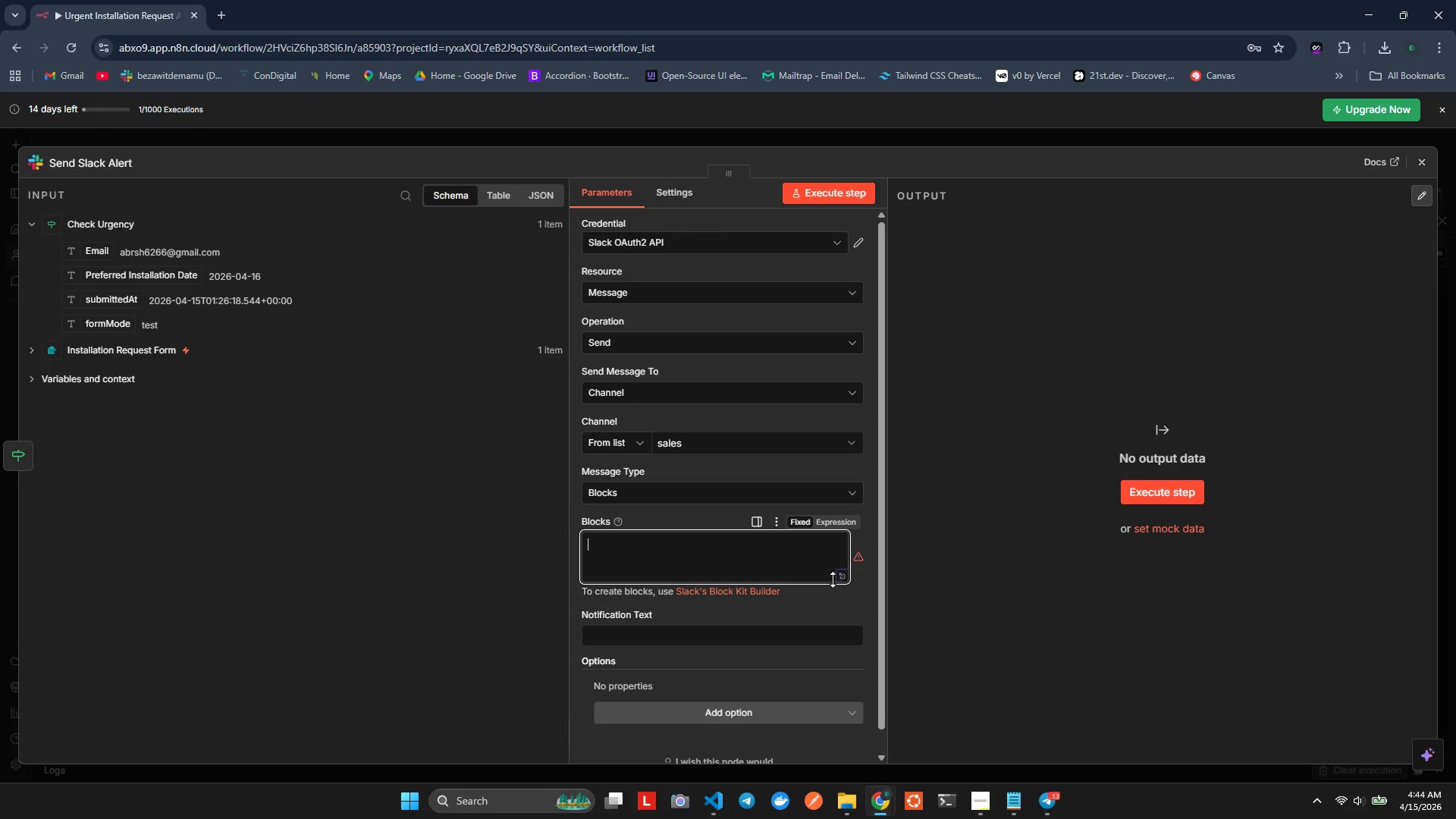 
left_click([840, 579])
 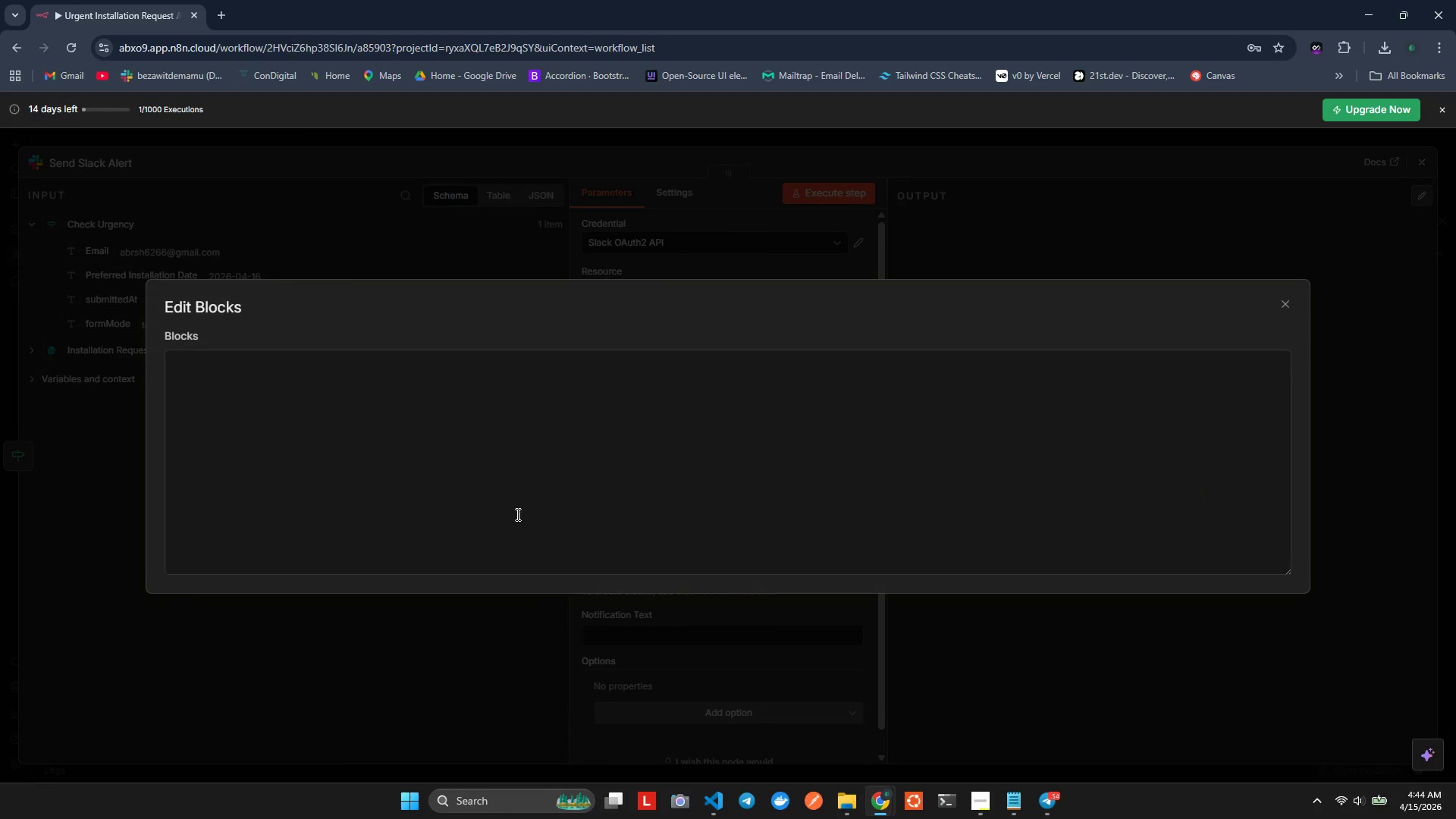 
left_click([492, 491])
 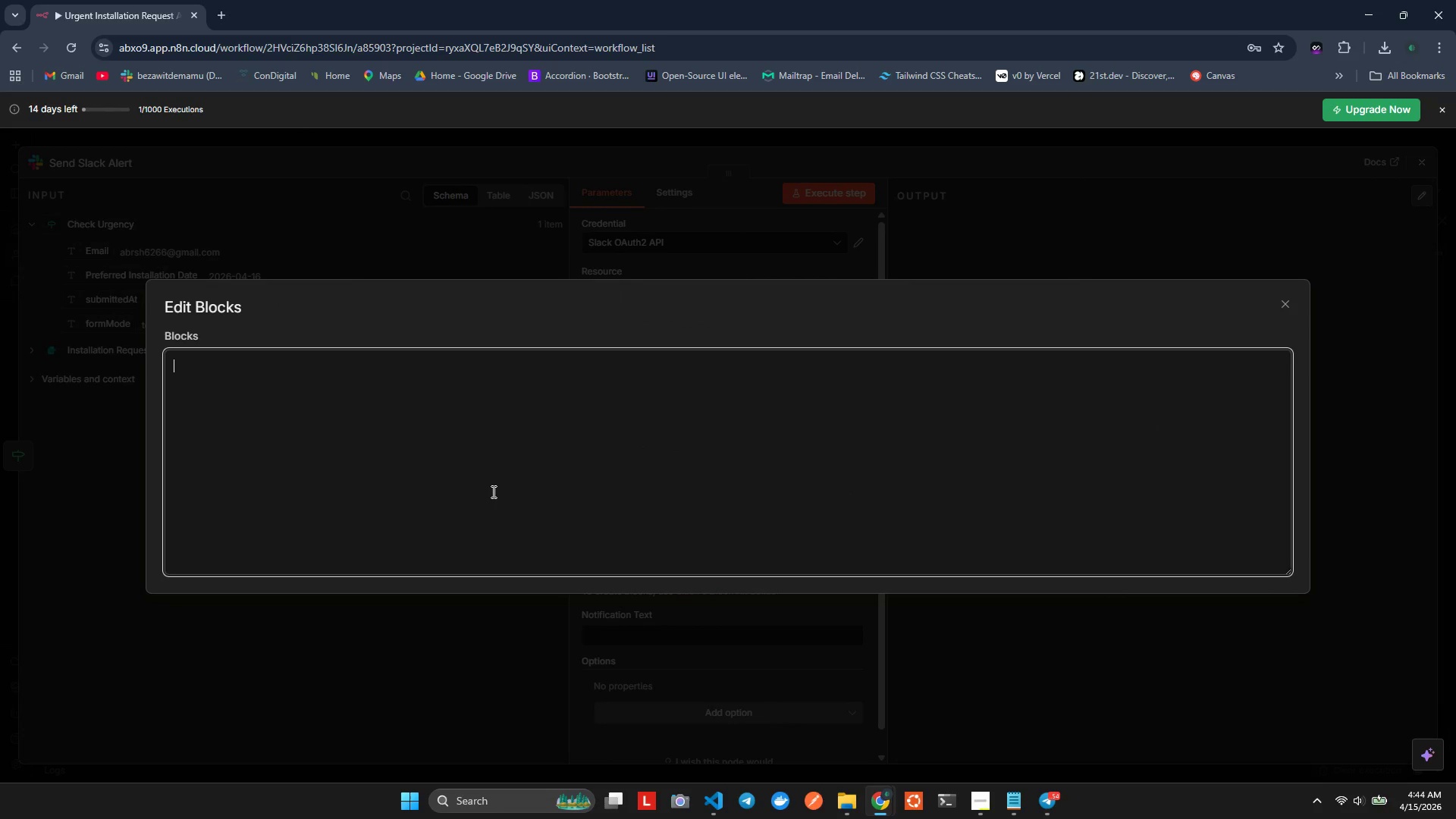 
key(Control+V)
 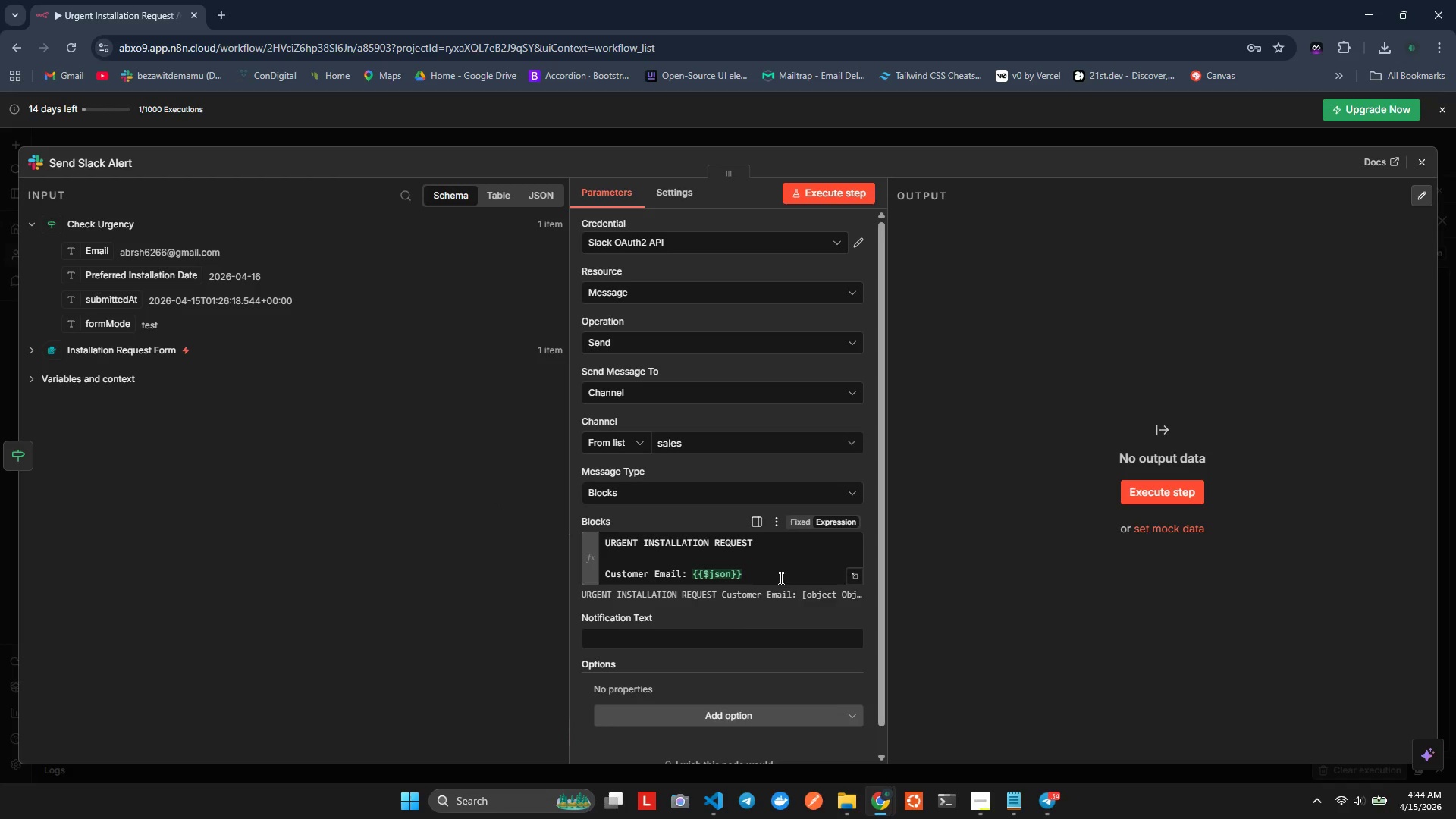 
left_click([748, 576])
 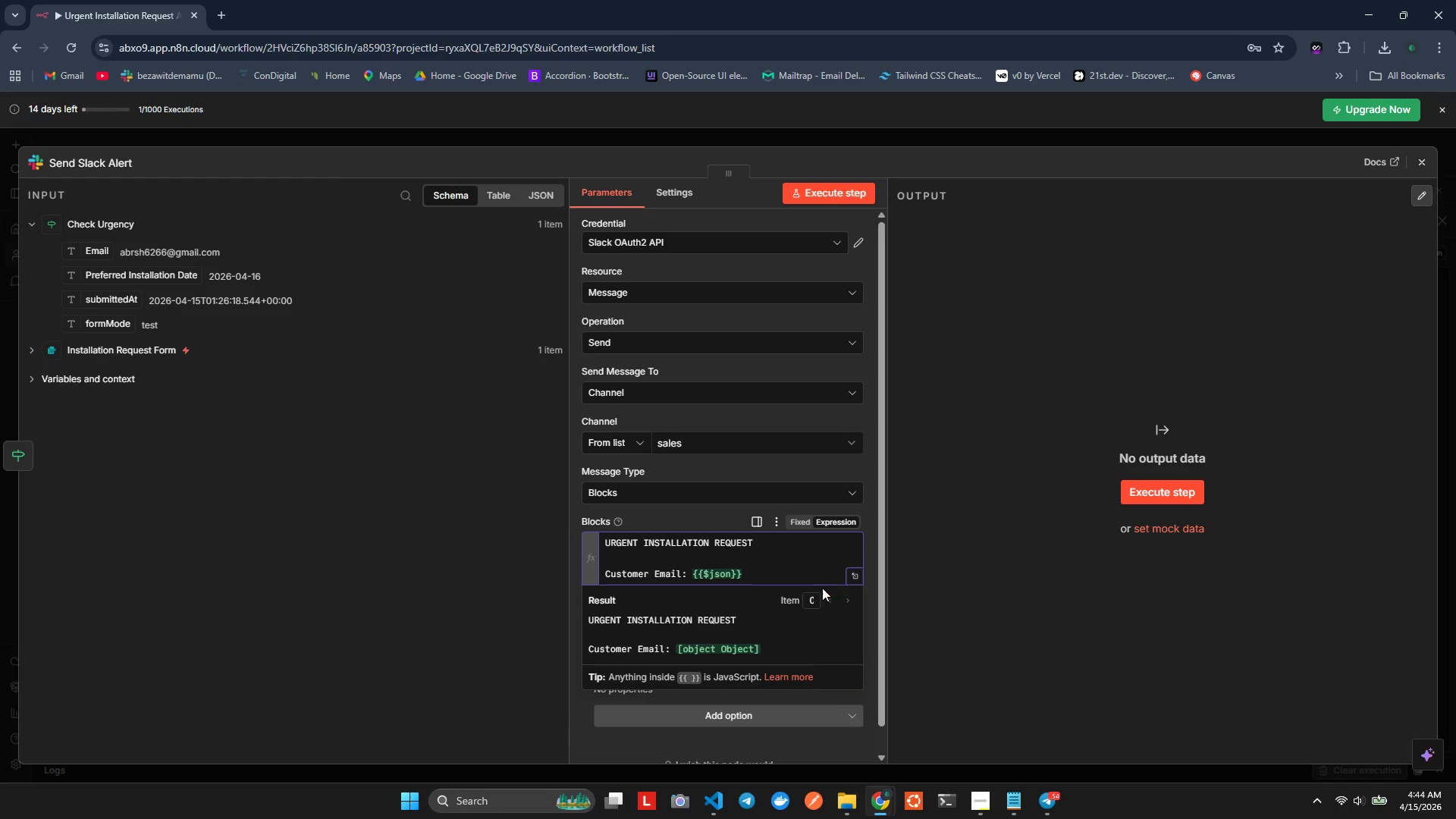 
hold_key(key=ControlLeft, duration=0.52)
 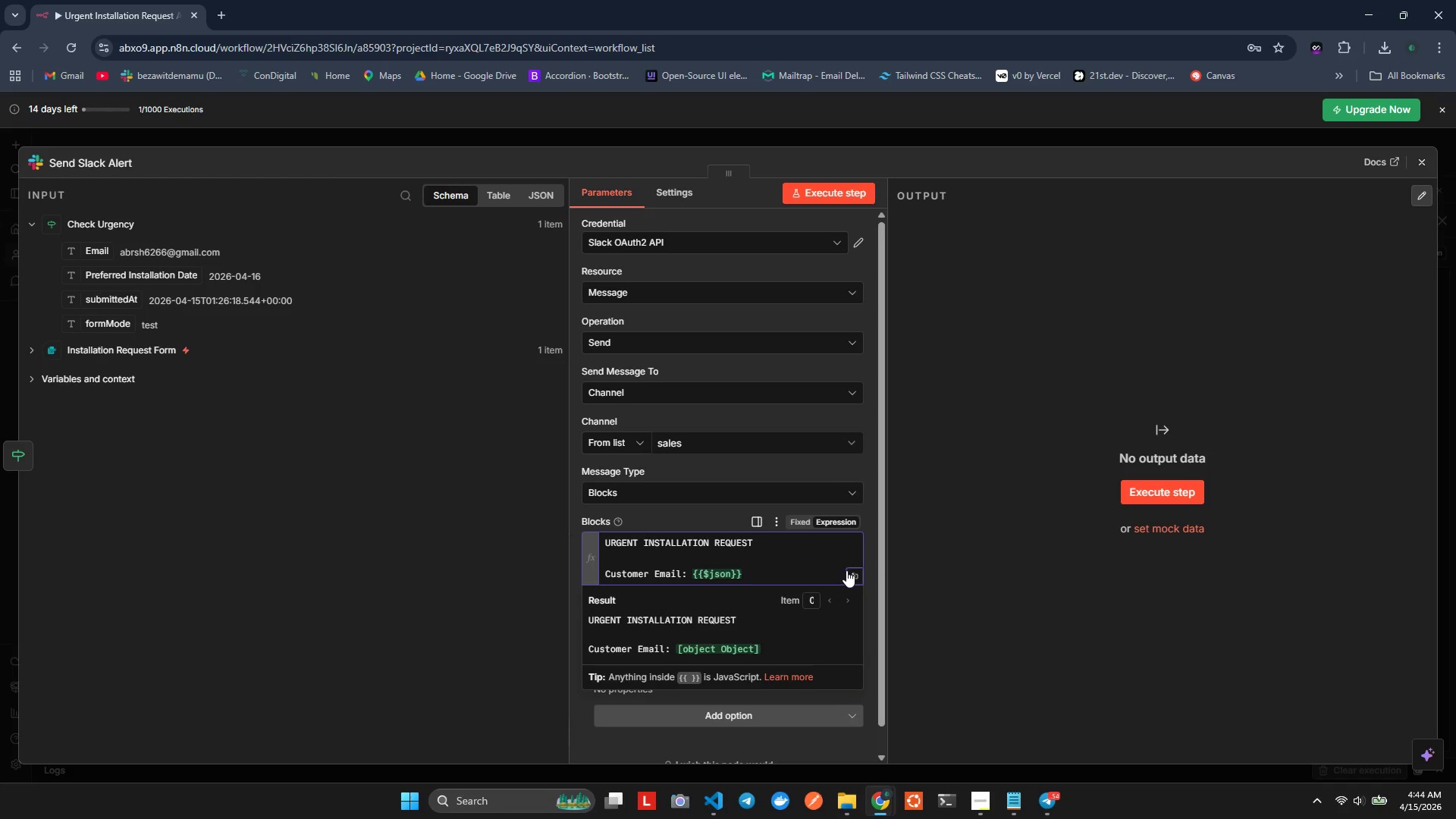 
left_click([847, 571])
 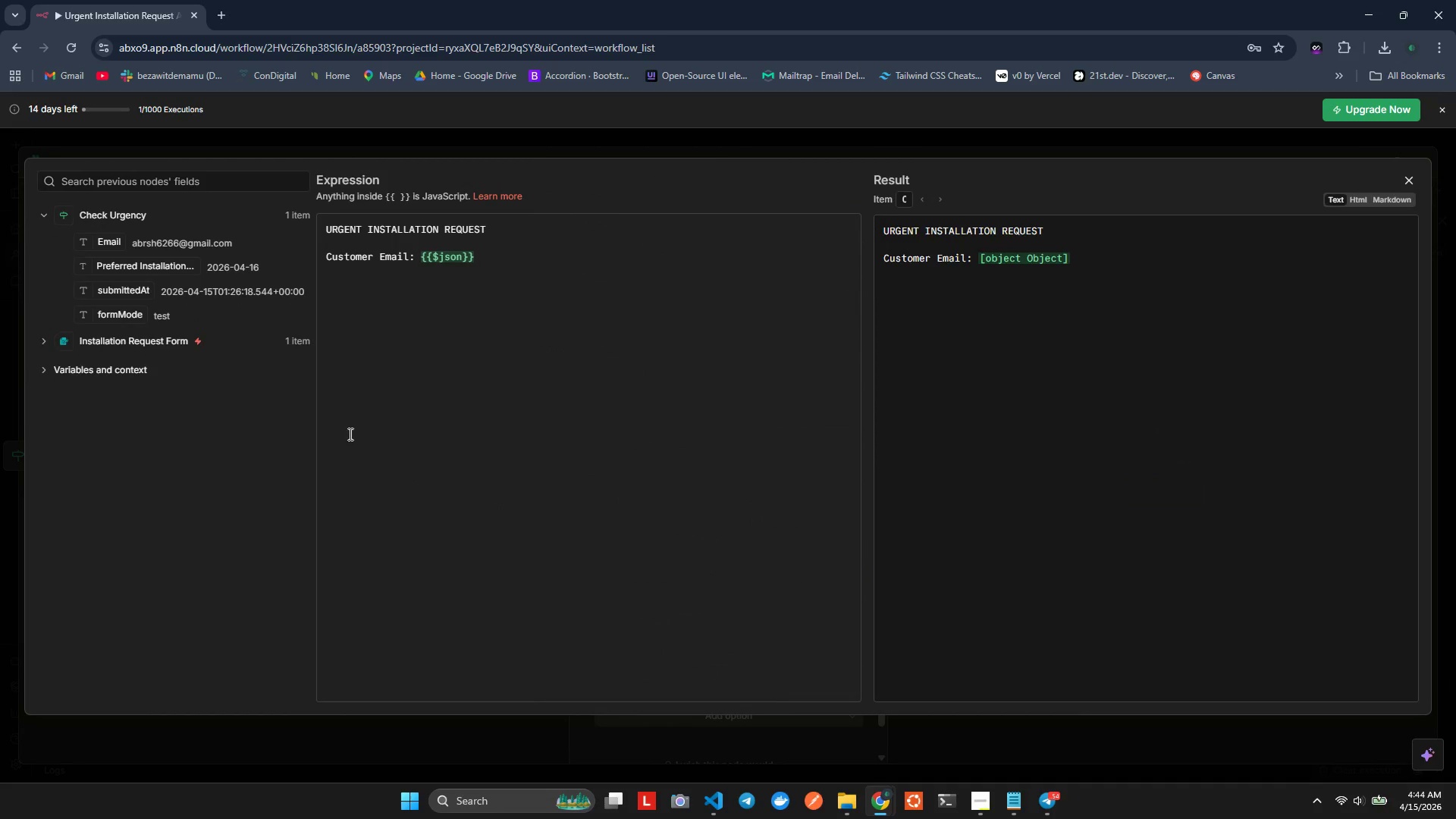 
left_click([422, 356])
 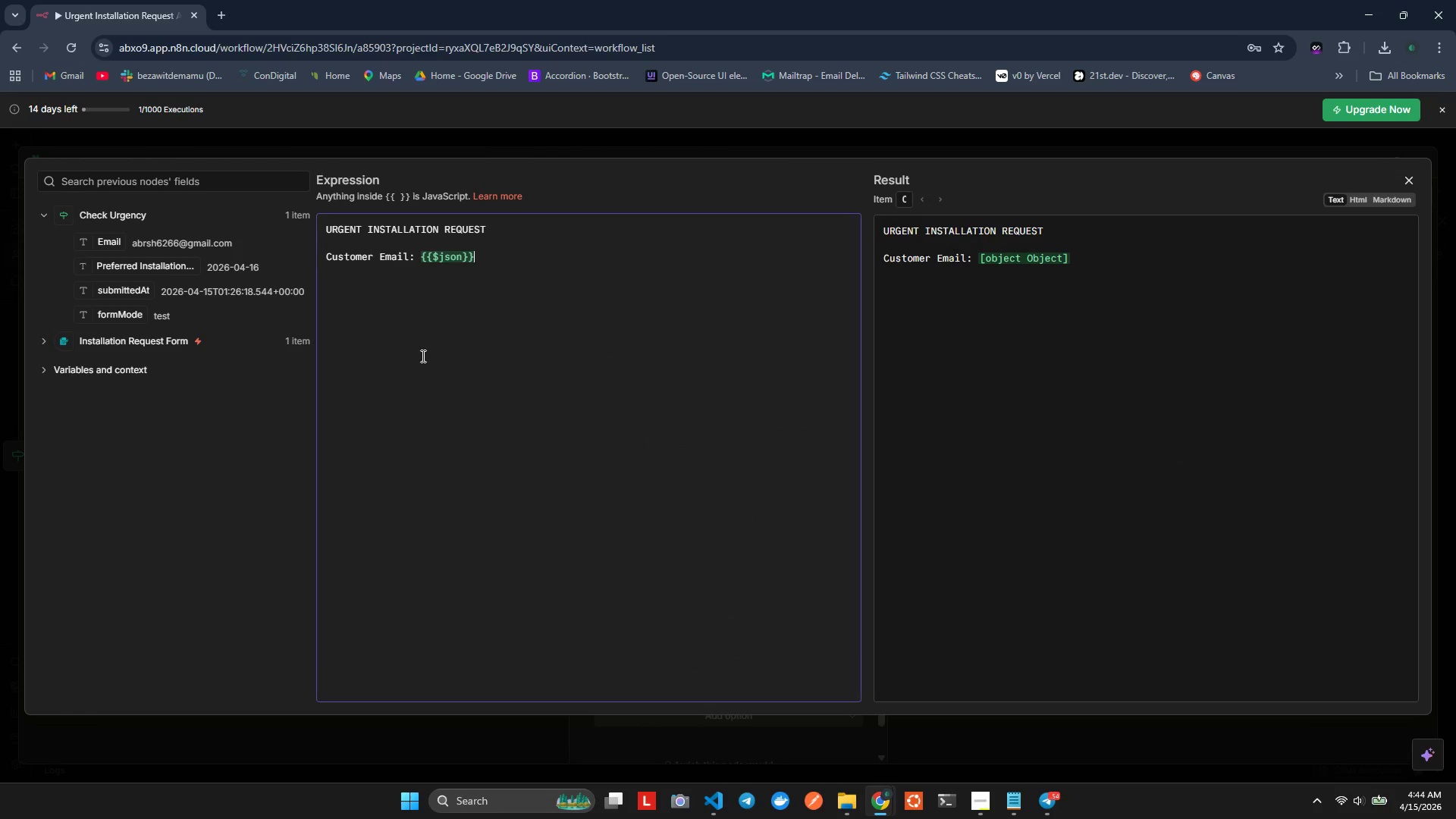 
key(A)
 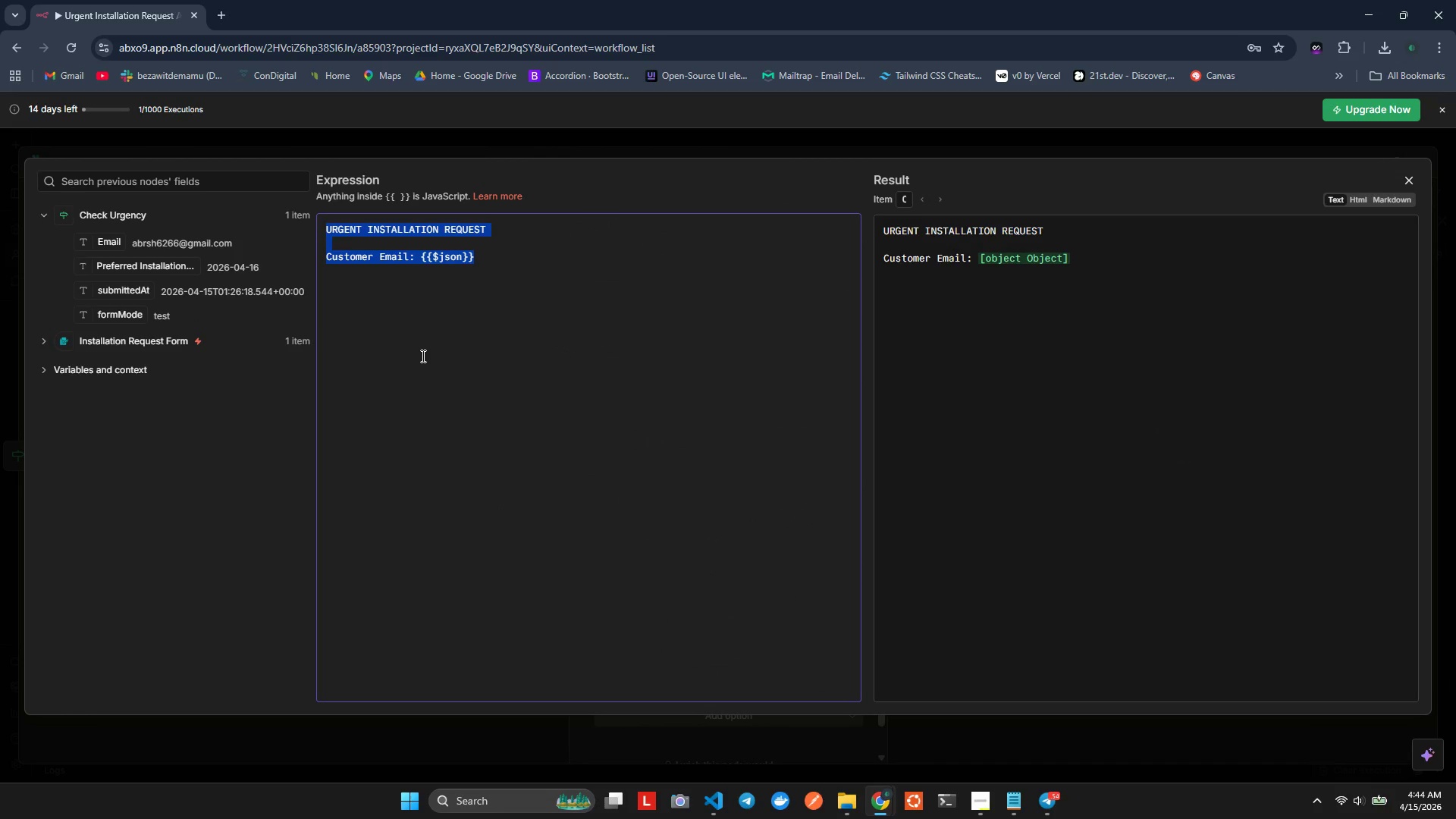 
key(Control+V)
 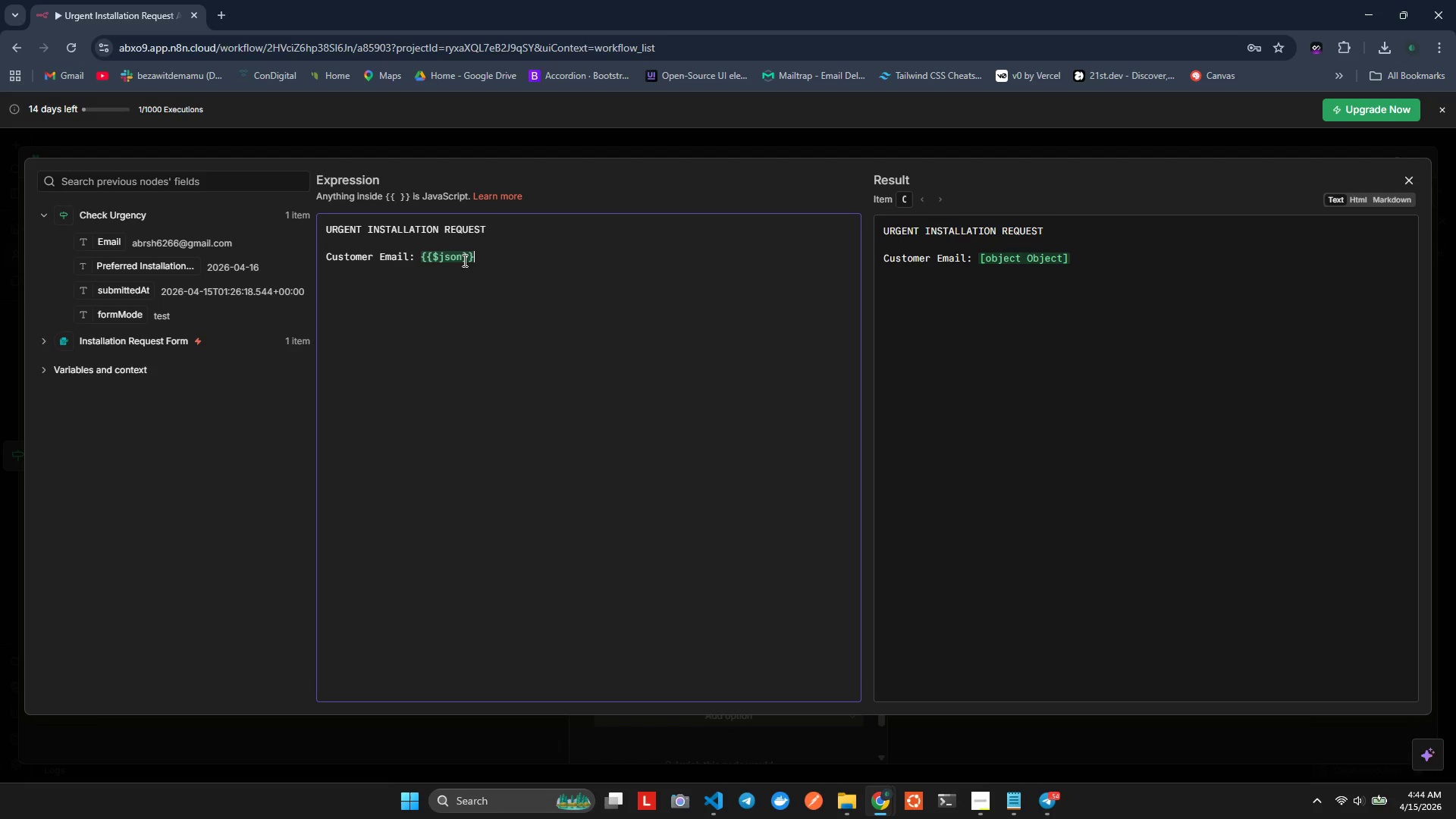 
left_click([463, 256])
 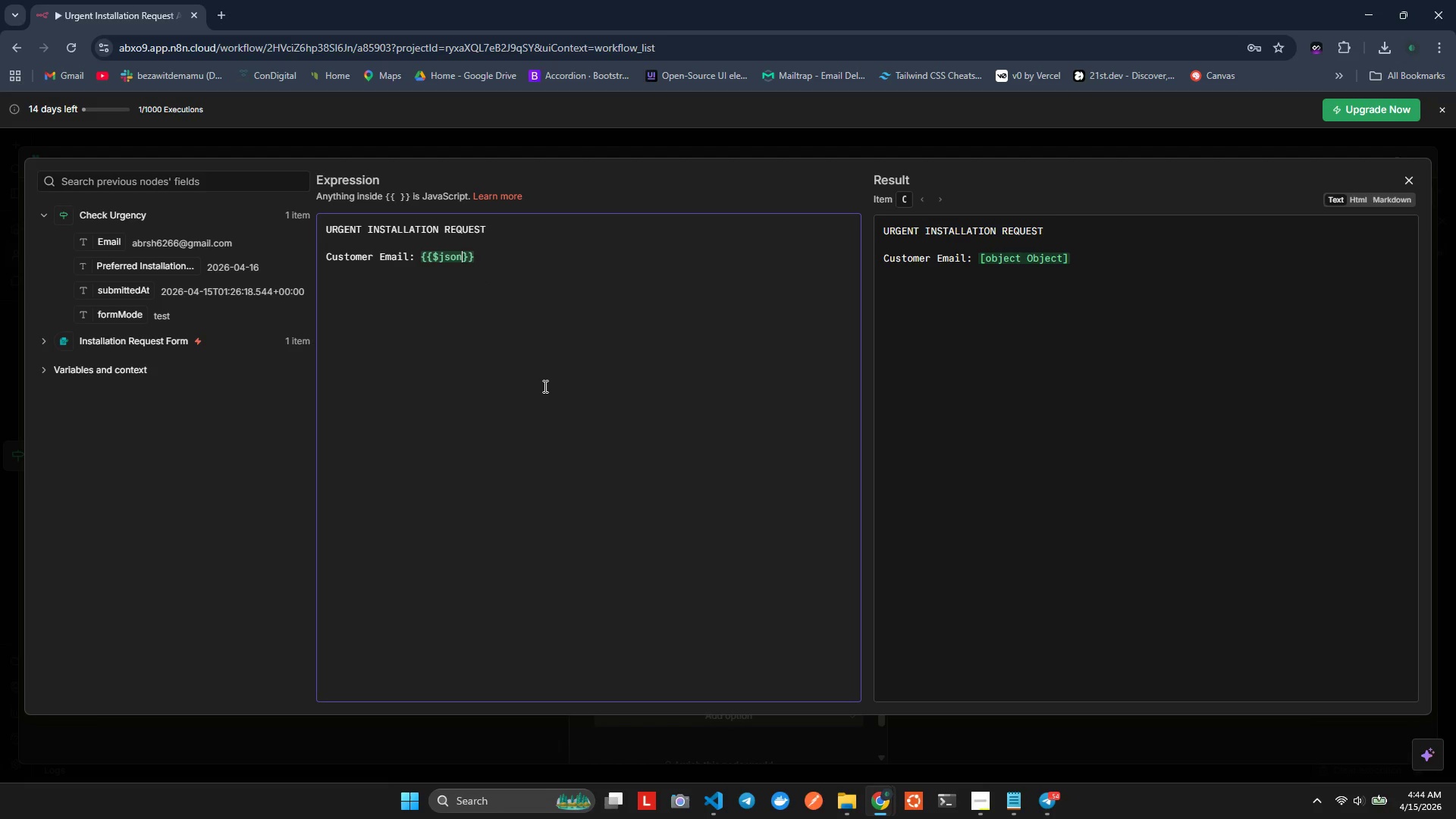 
key(Shift+9)
 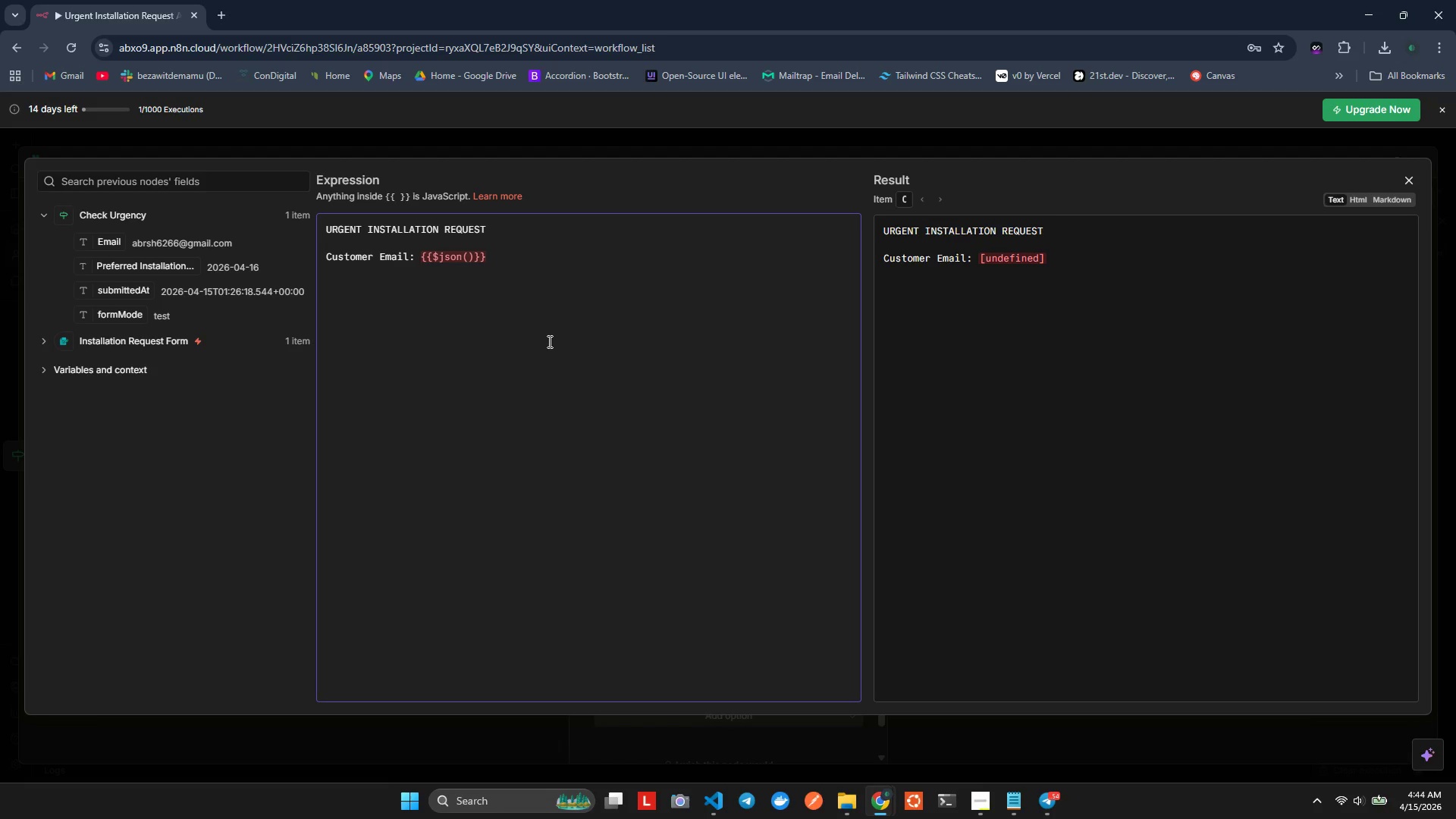 
left_click([535, 251])
 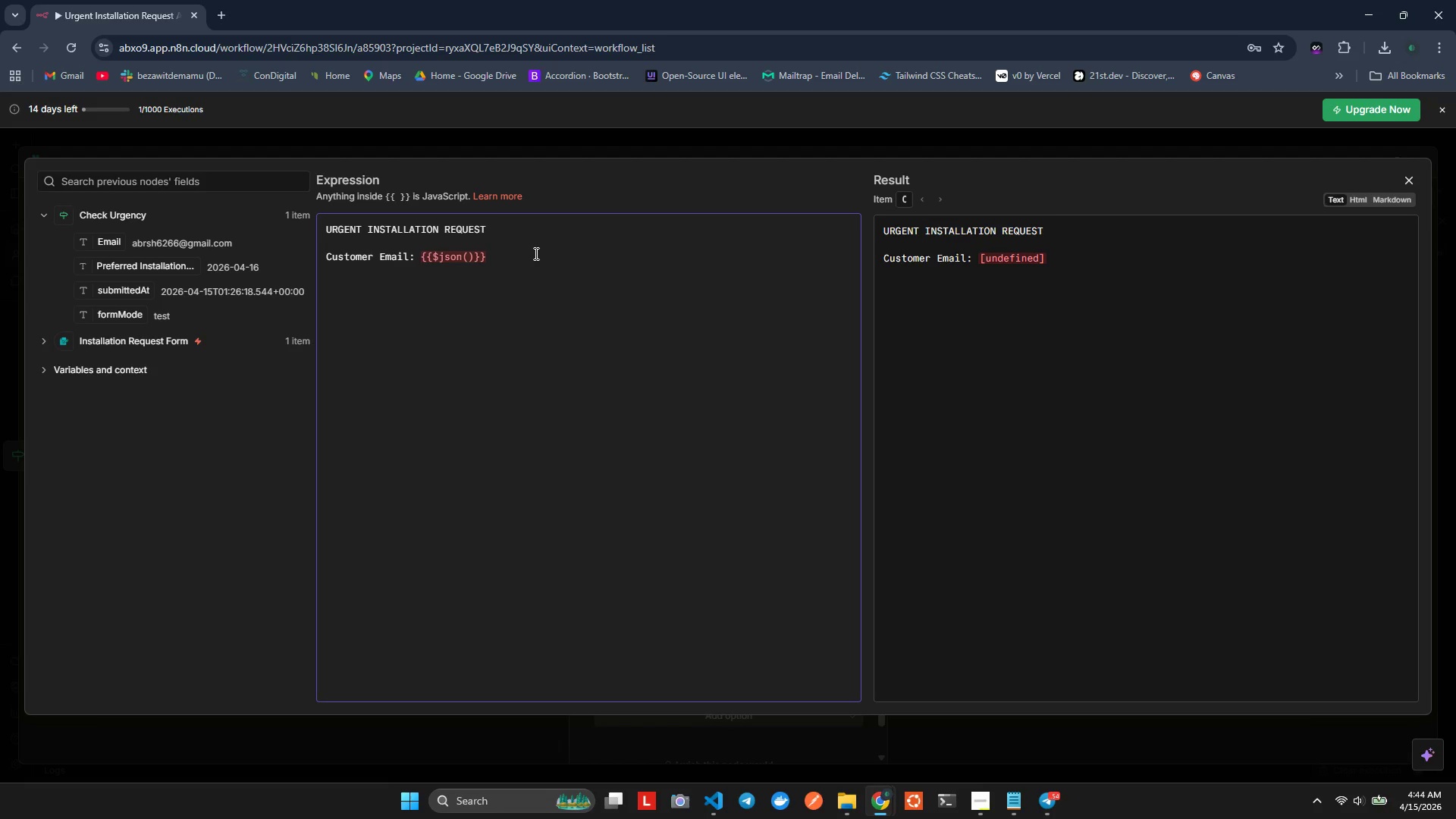 
key(Backspace)
 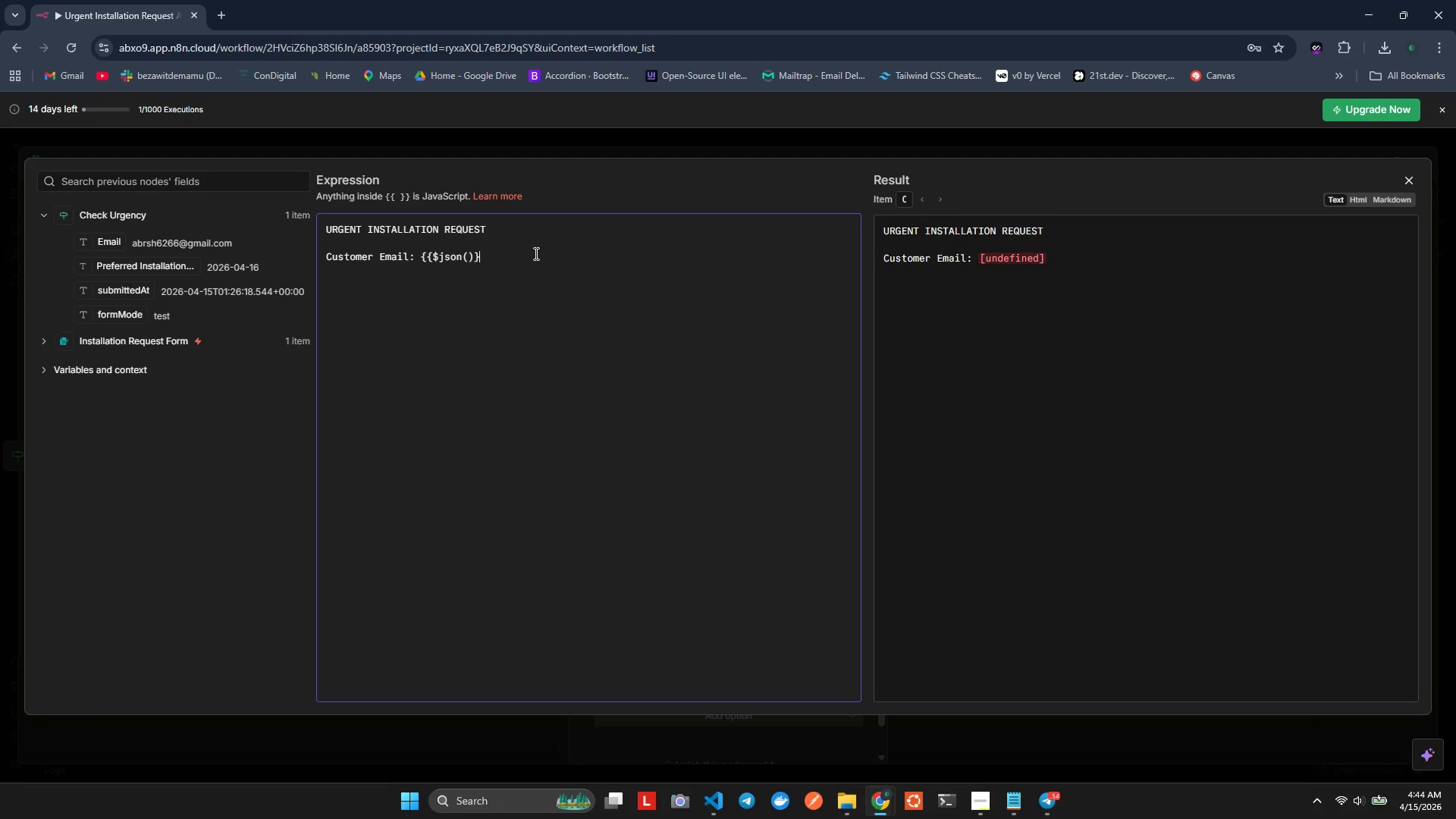 
key(Backspace)
 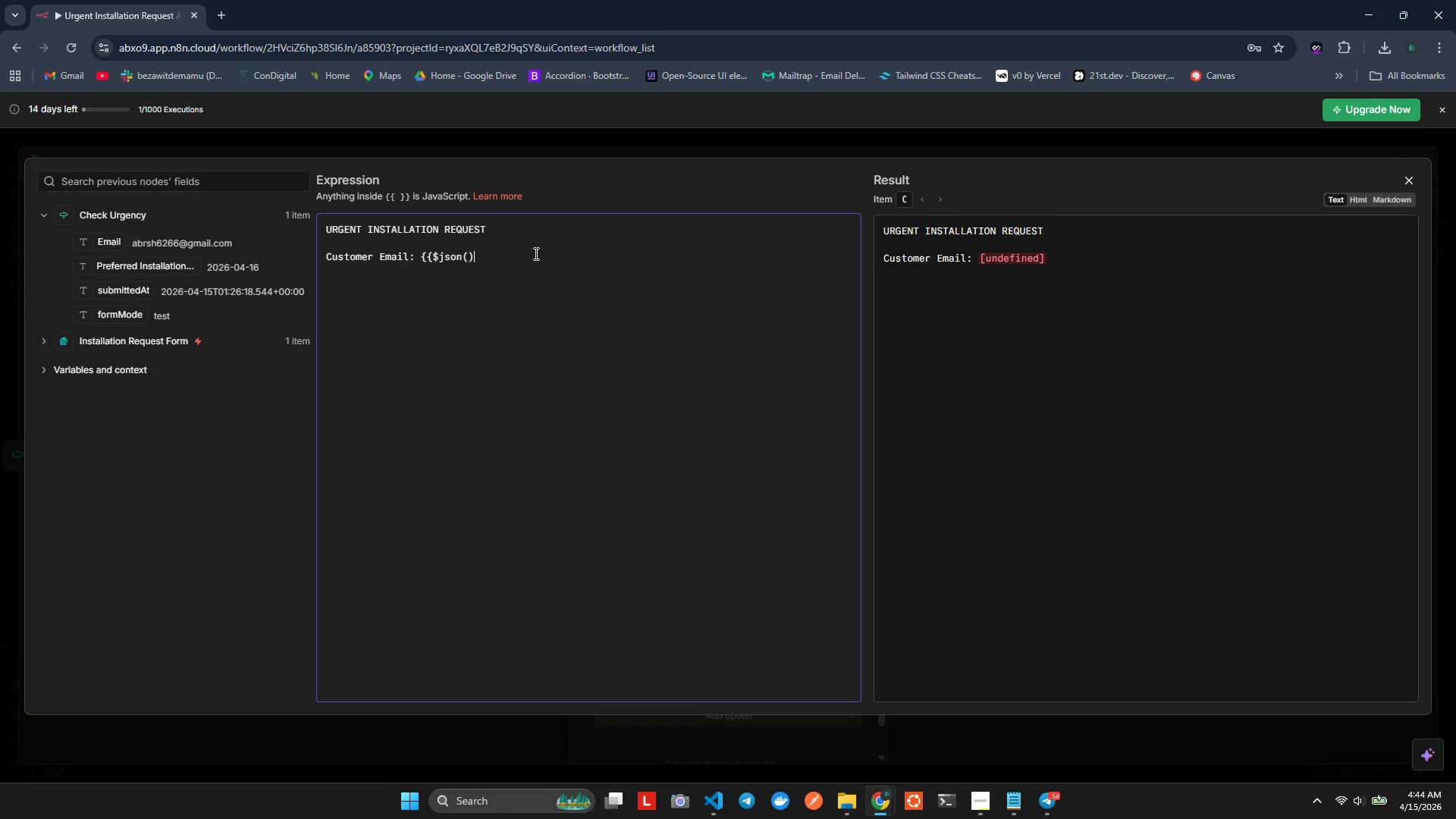 
key(Backspace)
 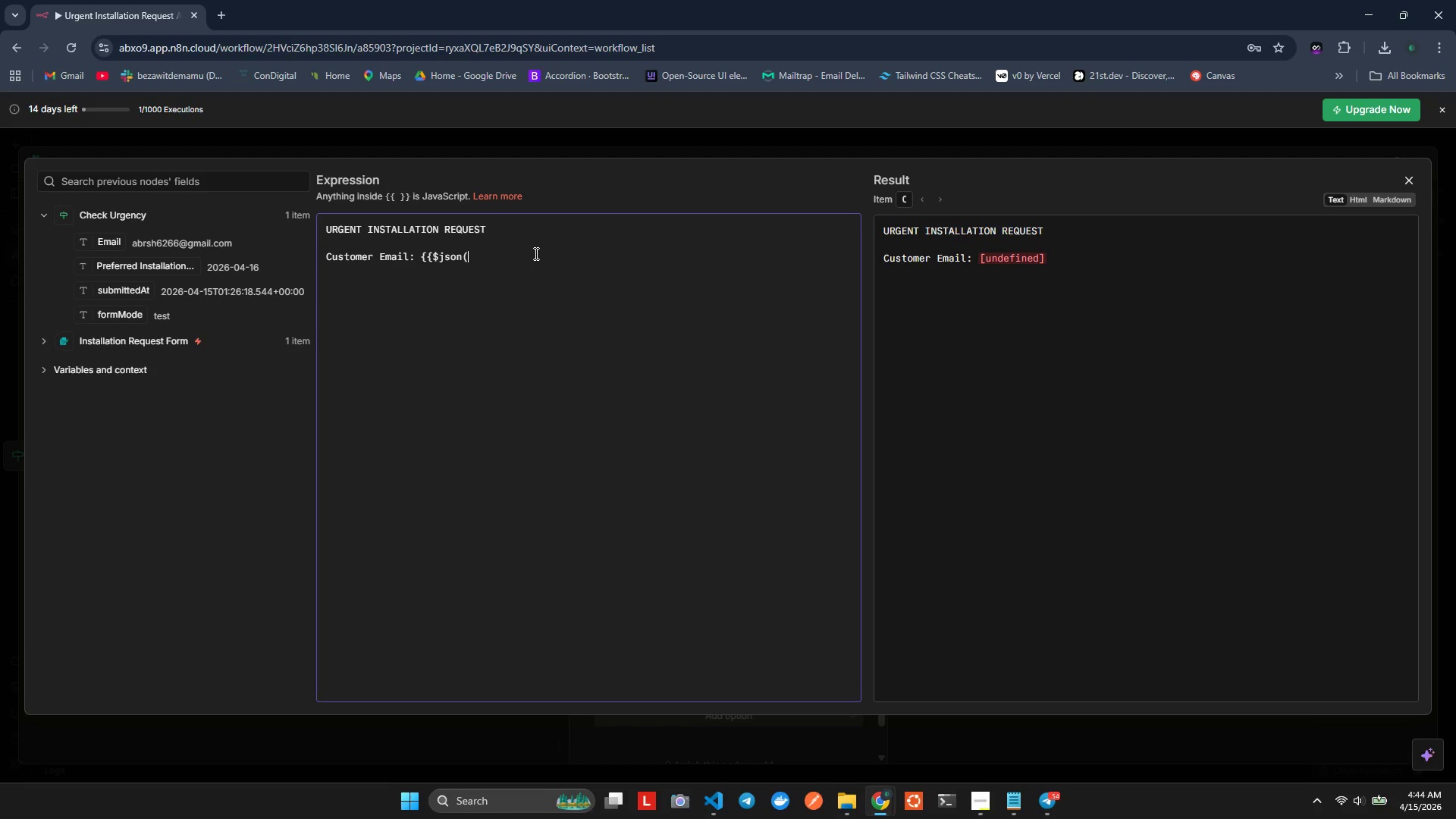 
hold_key(key=Backspace, duration=0.72)
 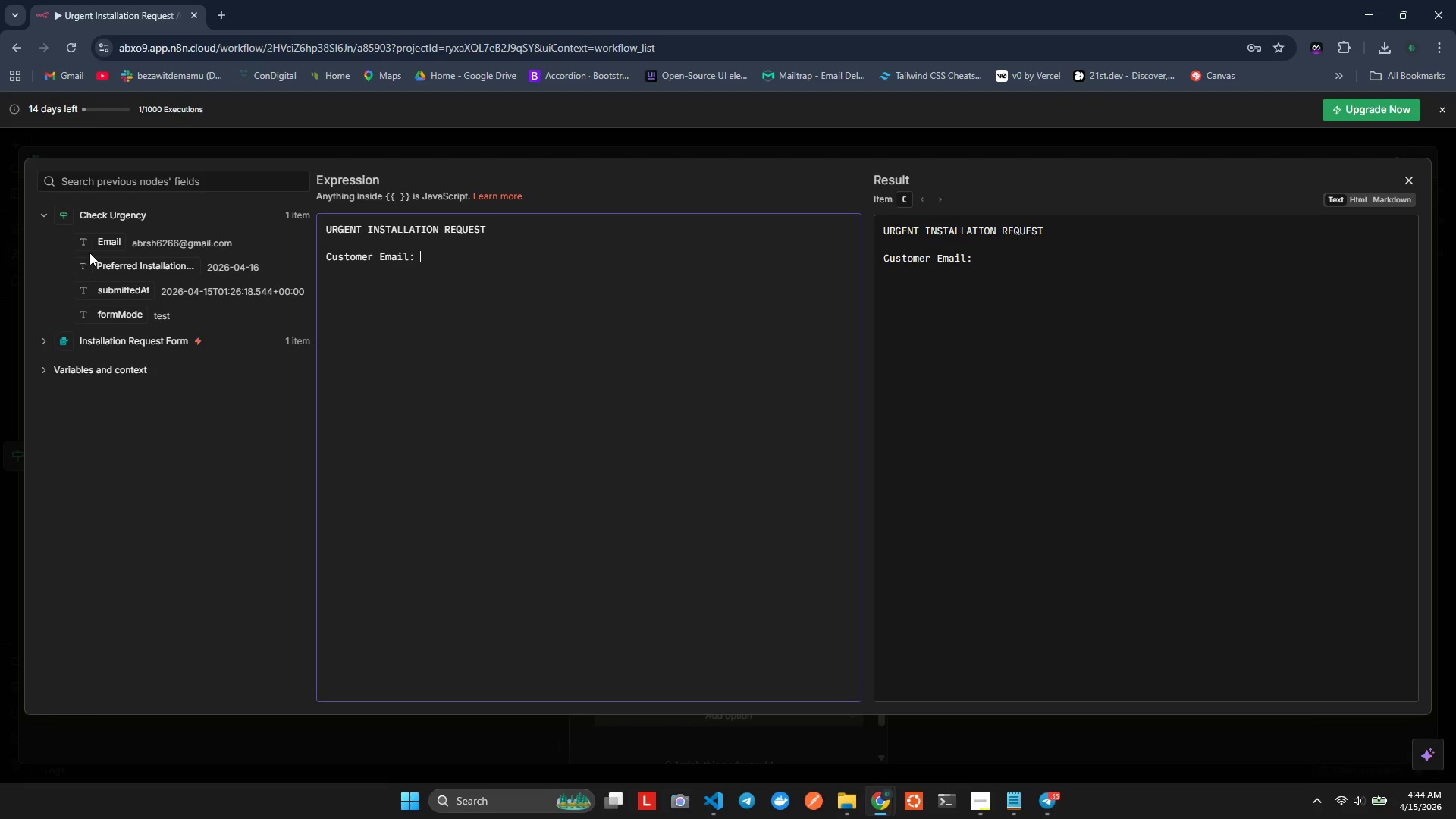 
left_click_drag(start_coordinate=[99, 245], to_coordinate=[450, 264])
 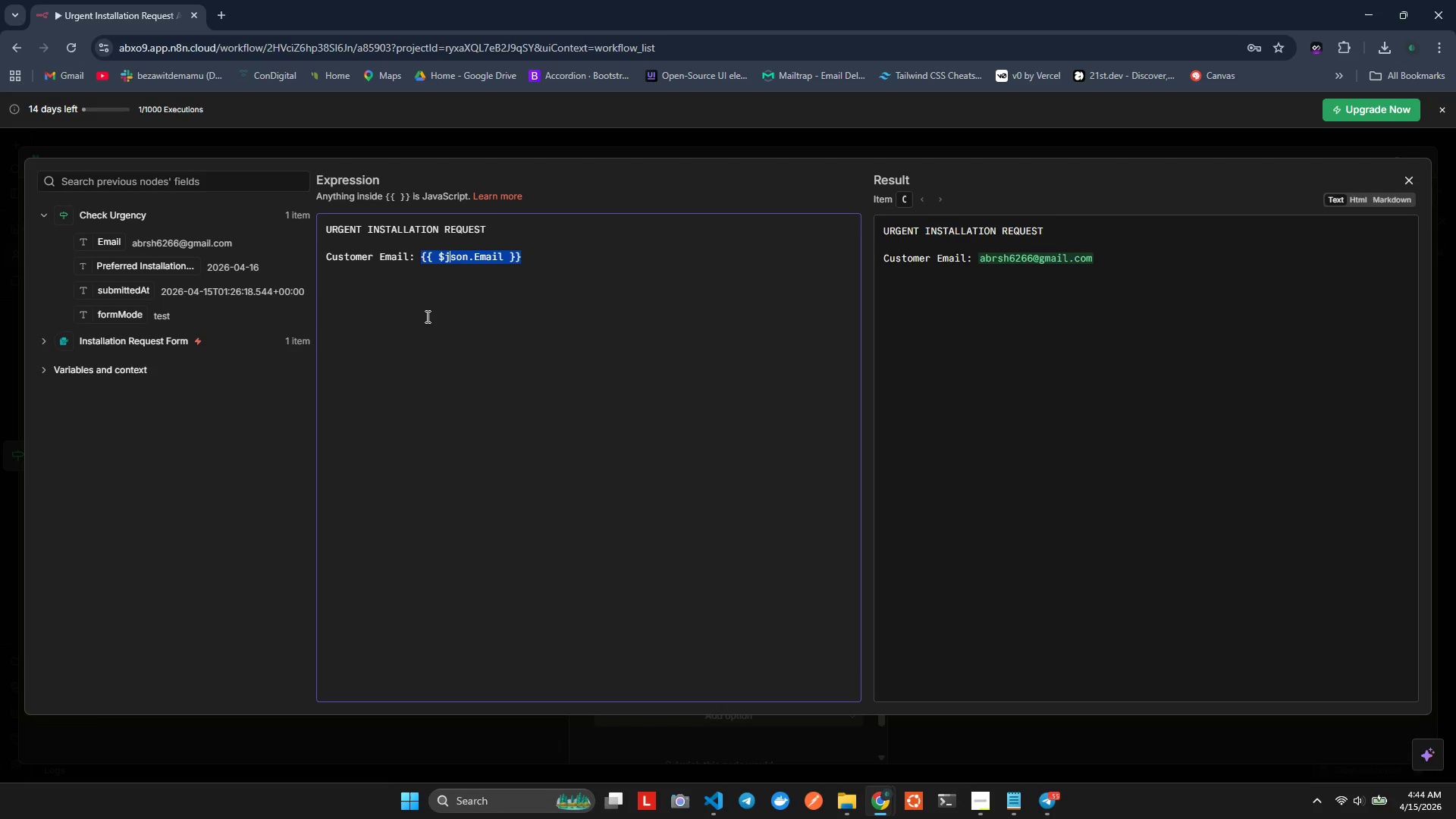 
key(ArrowDown)
 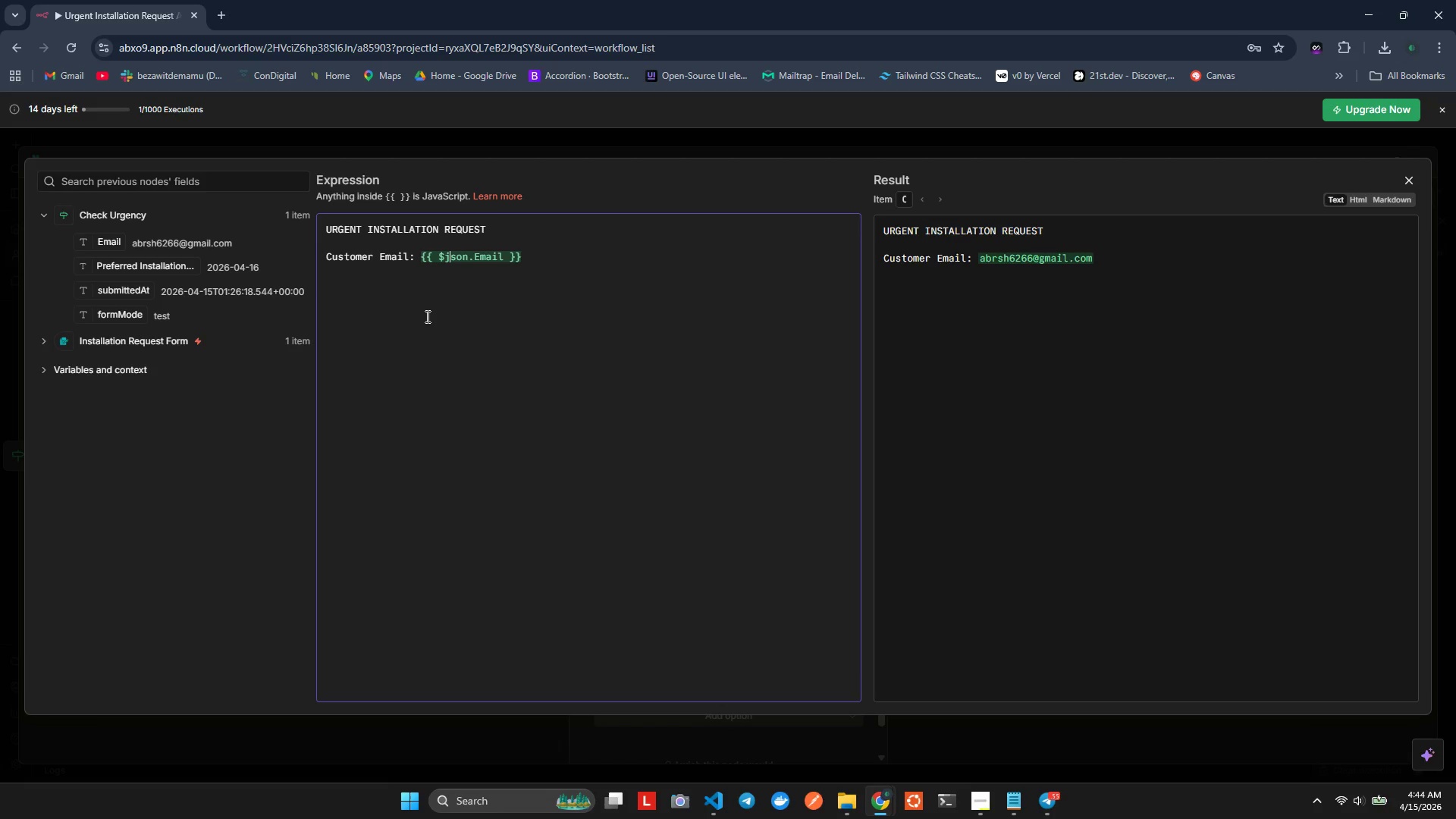 
key(Shift+Enter)
 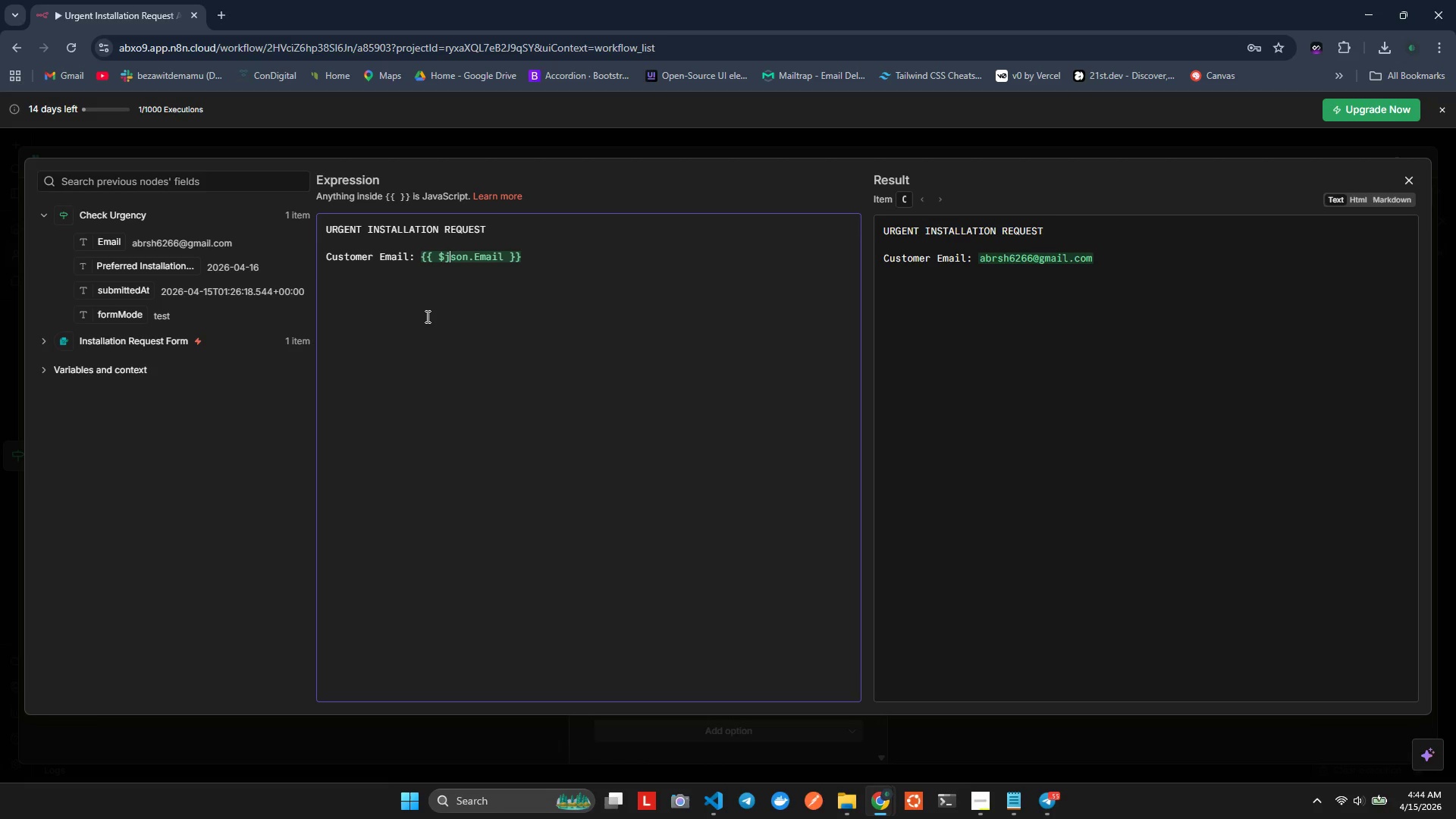 
type(Reqested DAte)
key(Backspace)
key(Backspace)
key(Backspace)
type(ate: )
 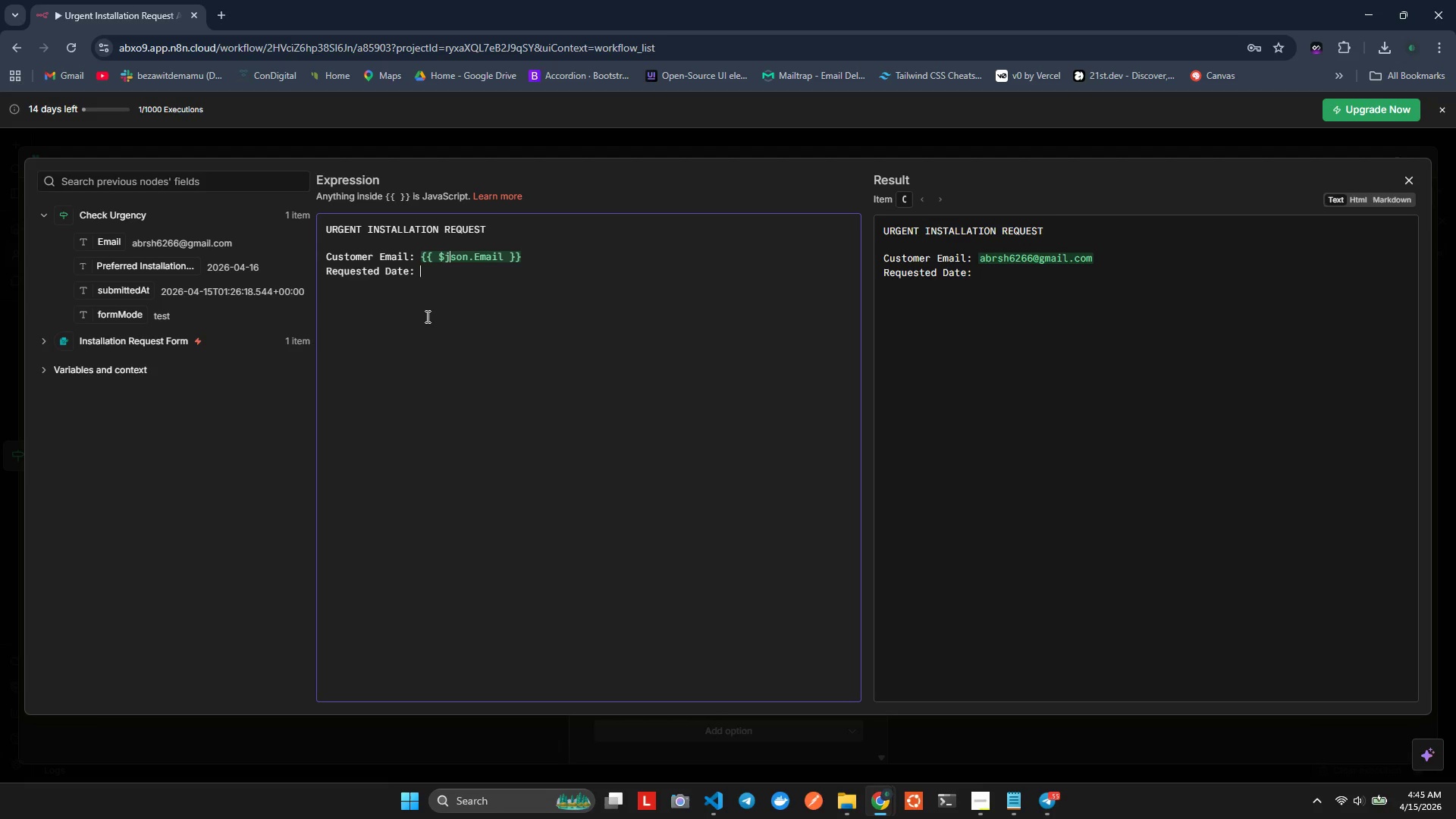 
 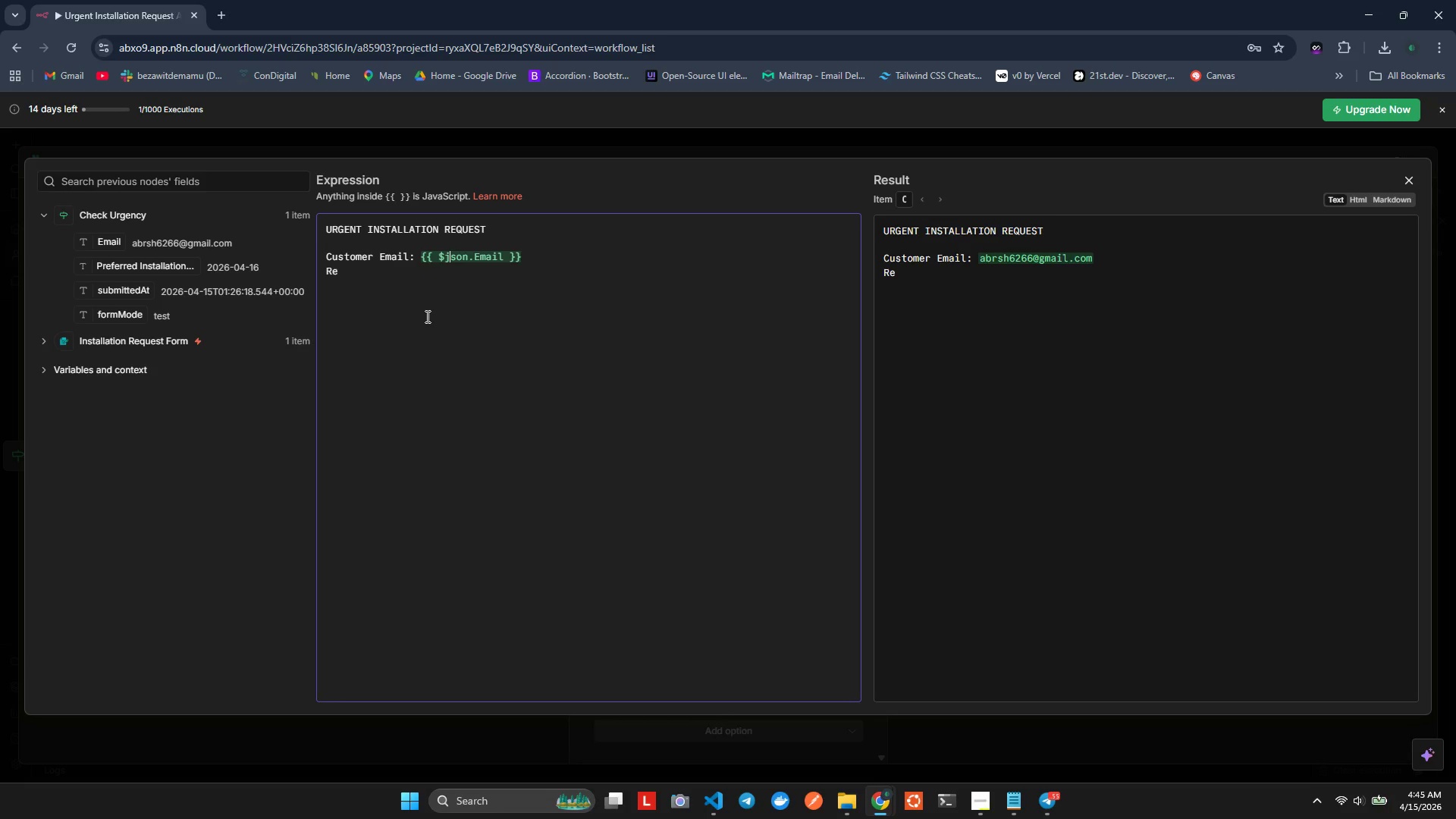 
hold_key(key=U, duration=0.31)
 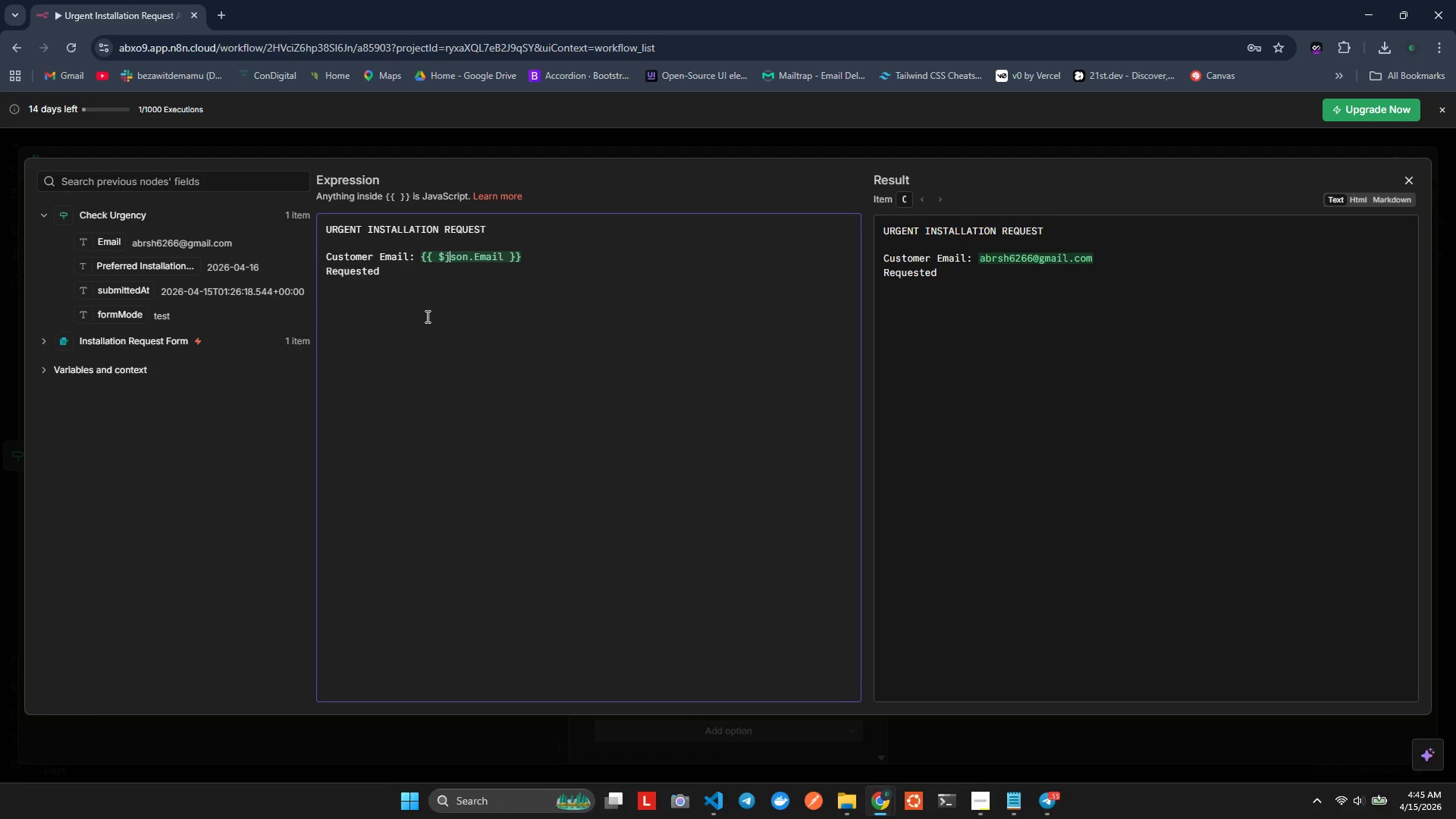 
left_click_drag(start_coordinate=[142, 273], to_coordinate=[450, 280])
 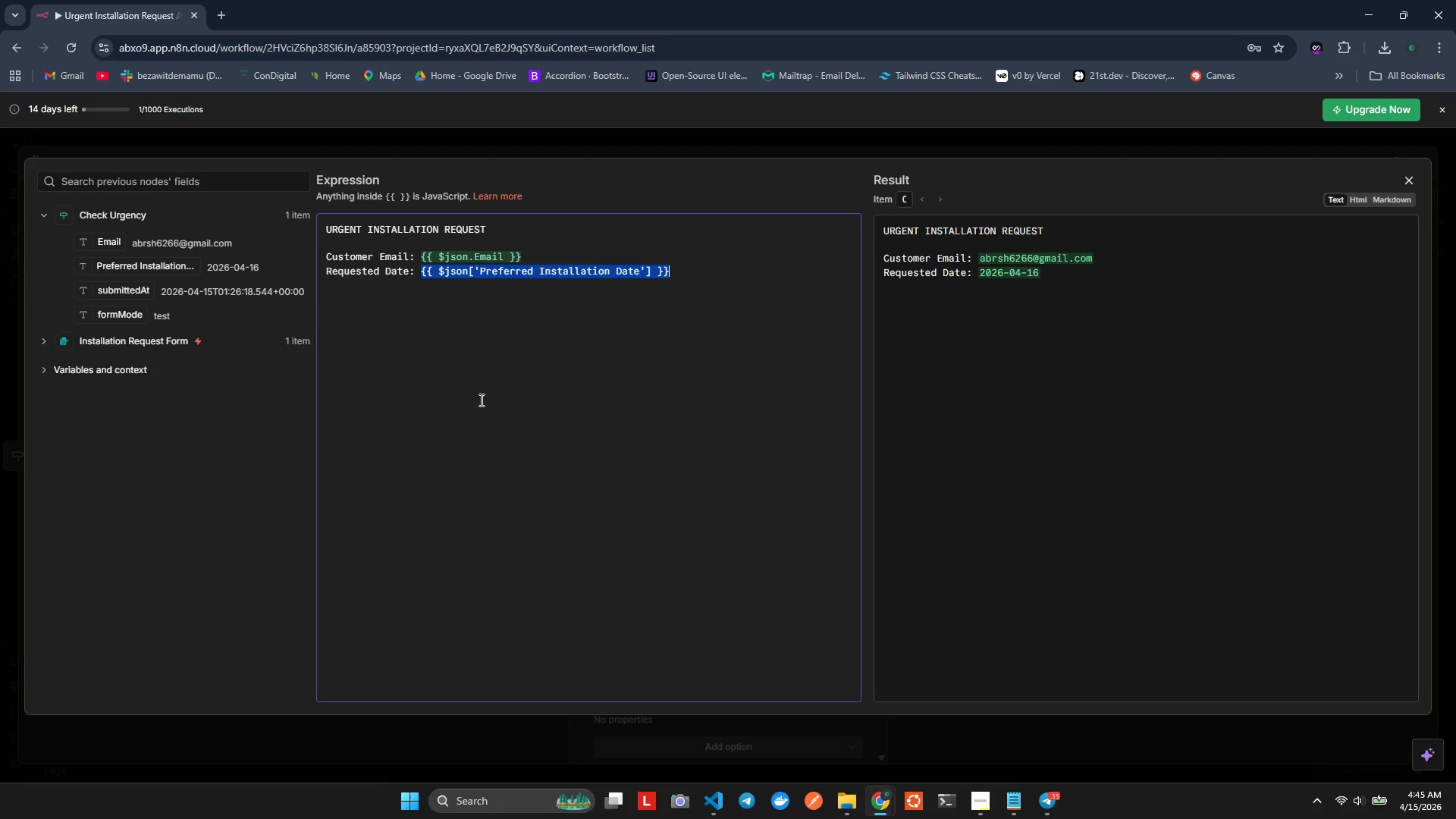 
wait(8.09)
 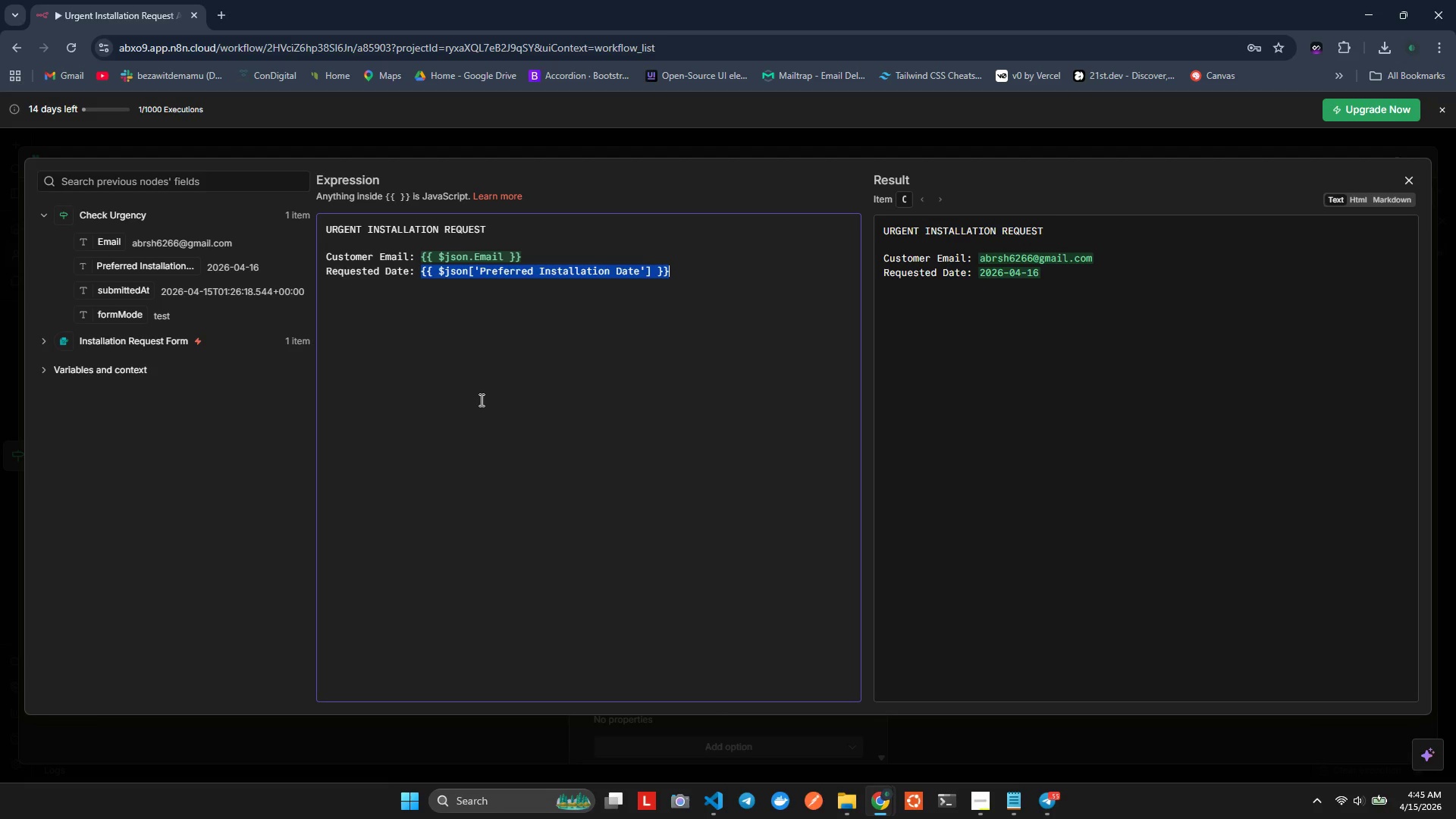 
key(Shift+Enter)
 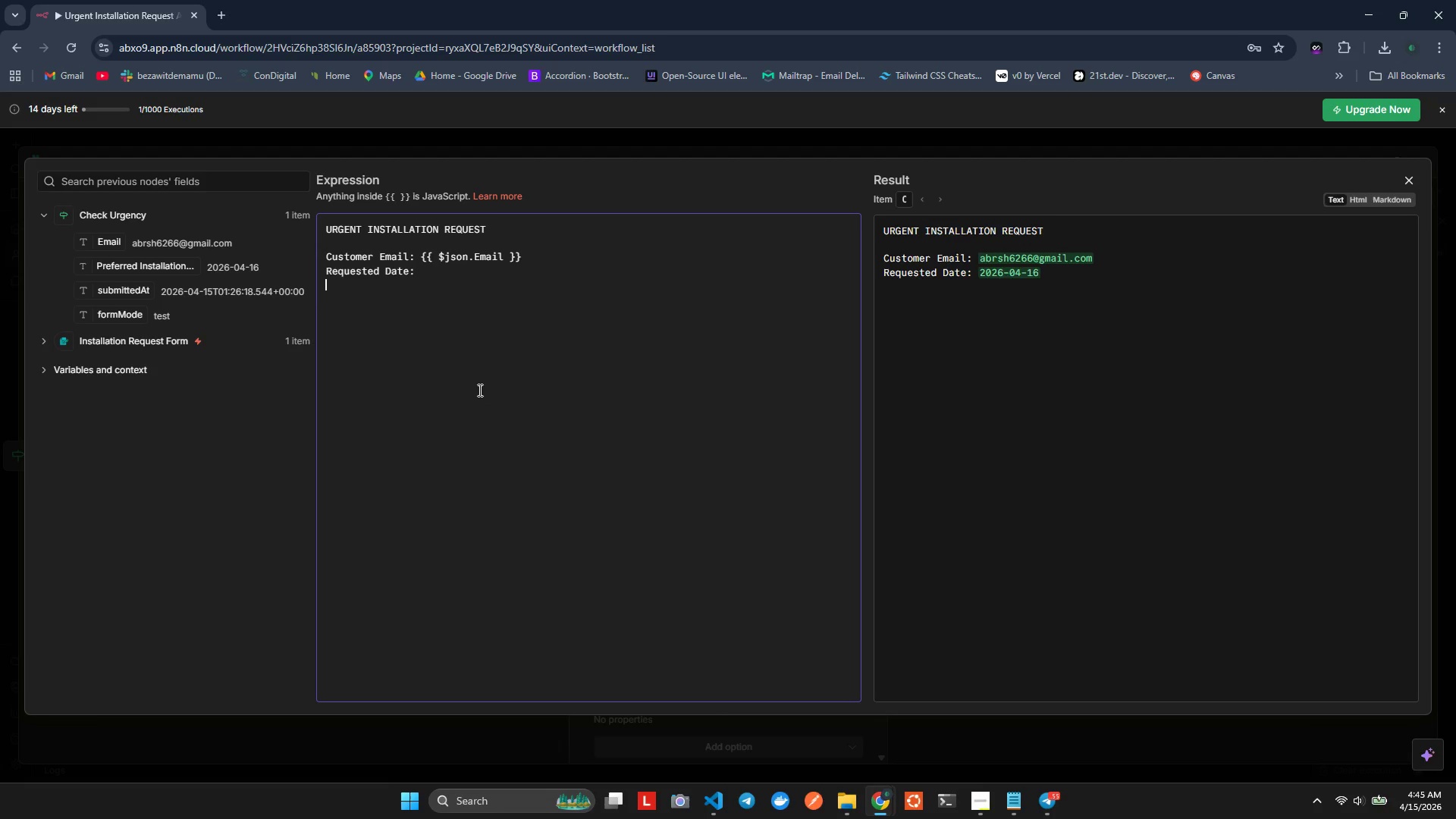 
key(Shift+Enter)
 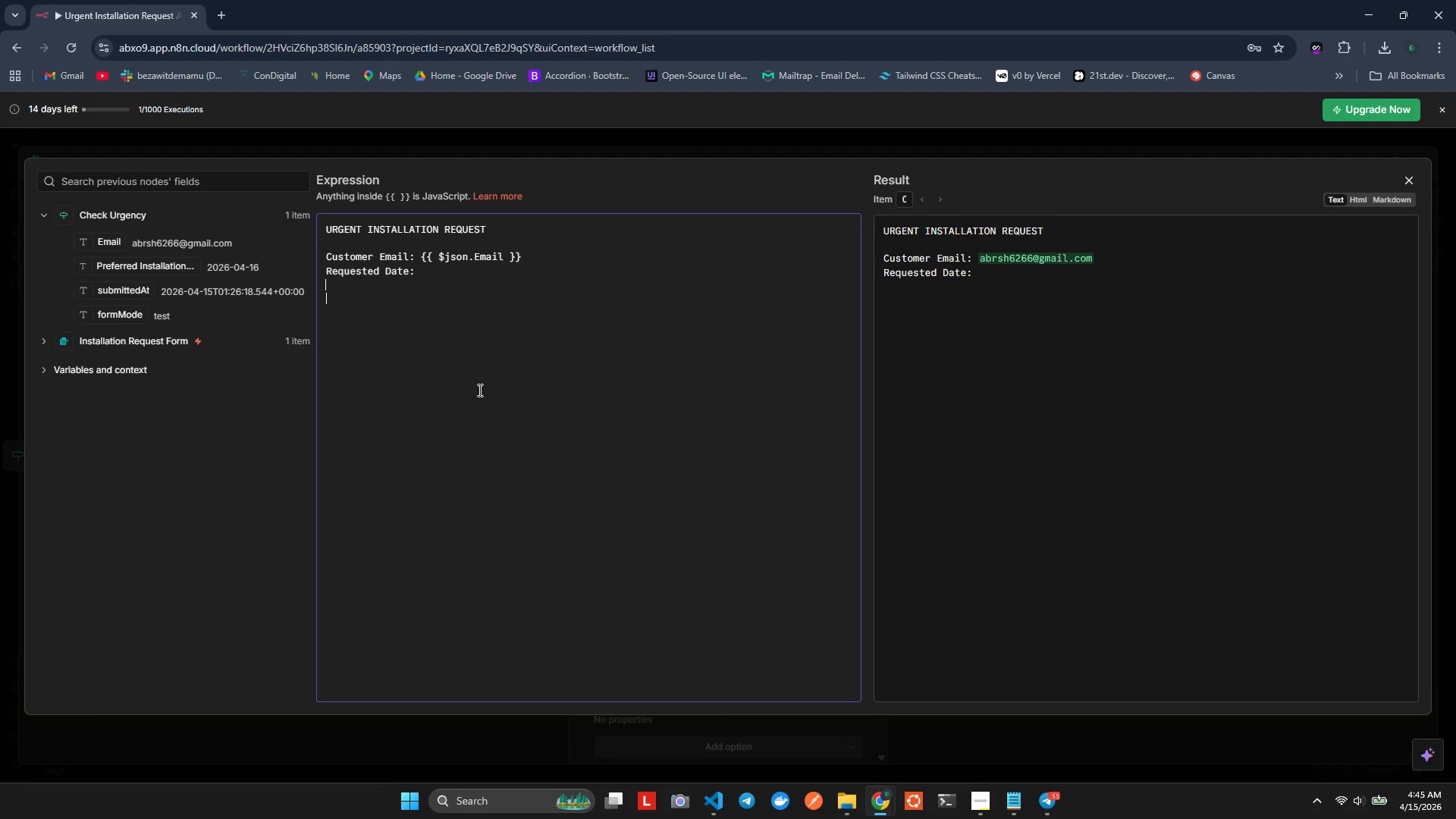 
key(Control+Z)
 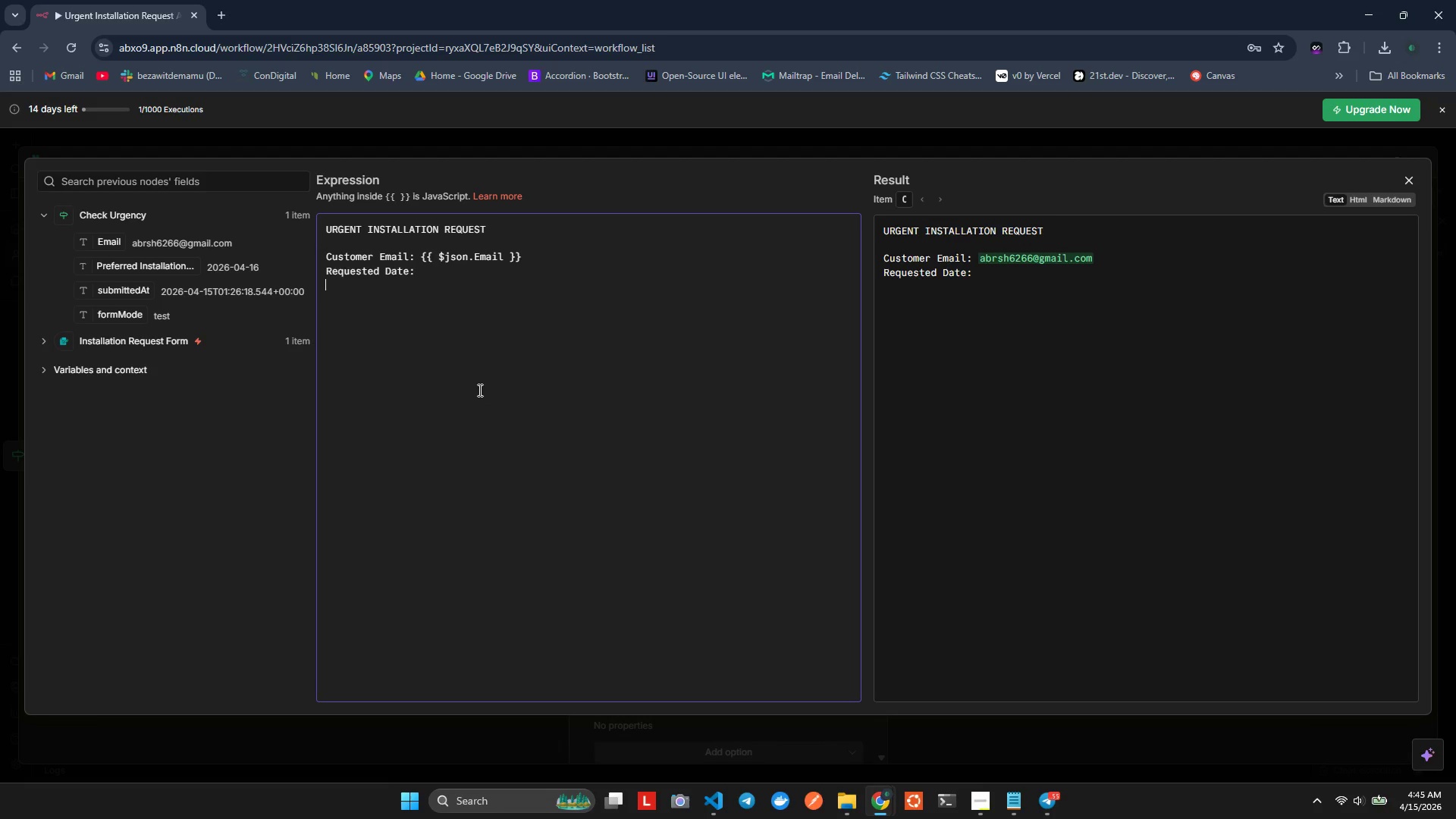 
key(Control+Z)
 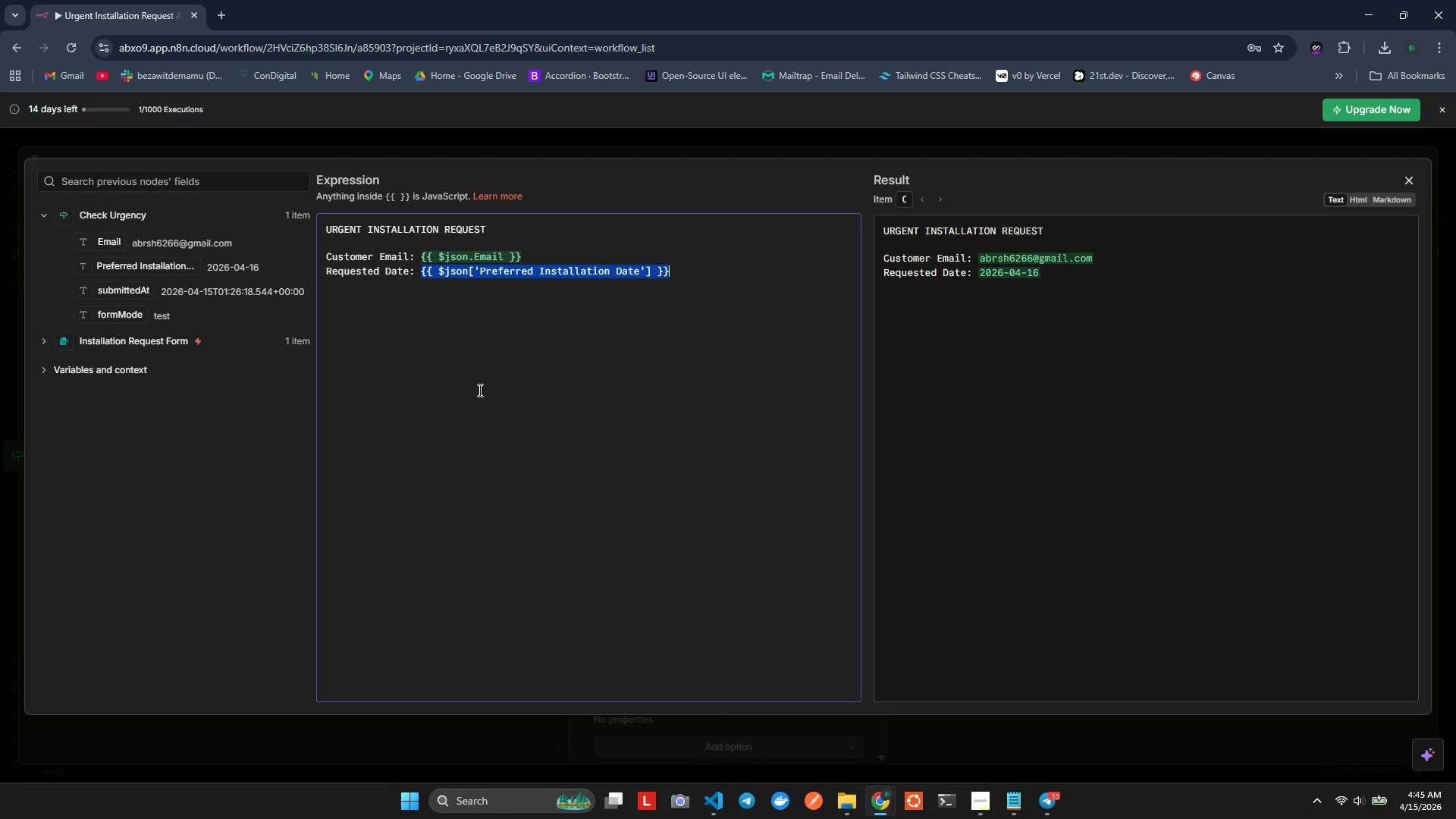 
key(ArrowDown)
 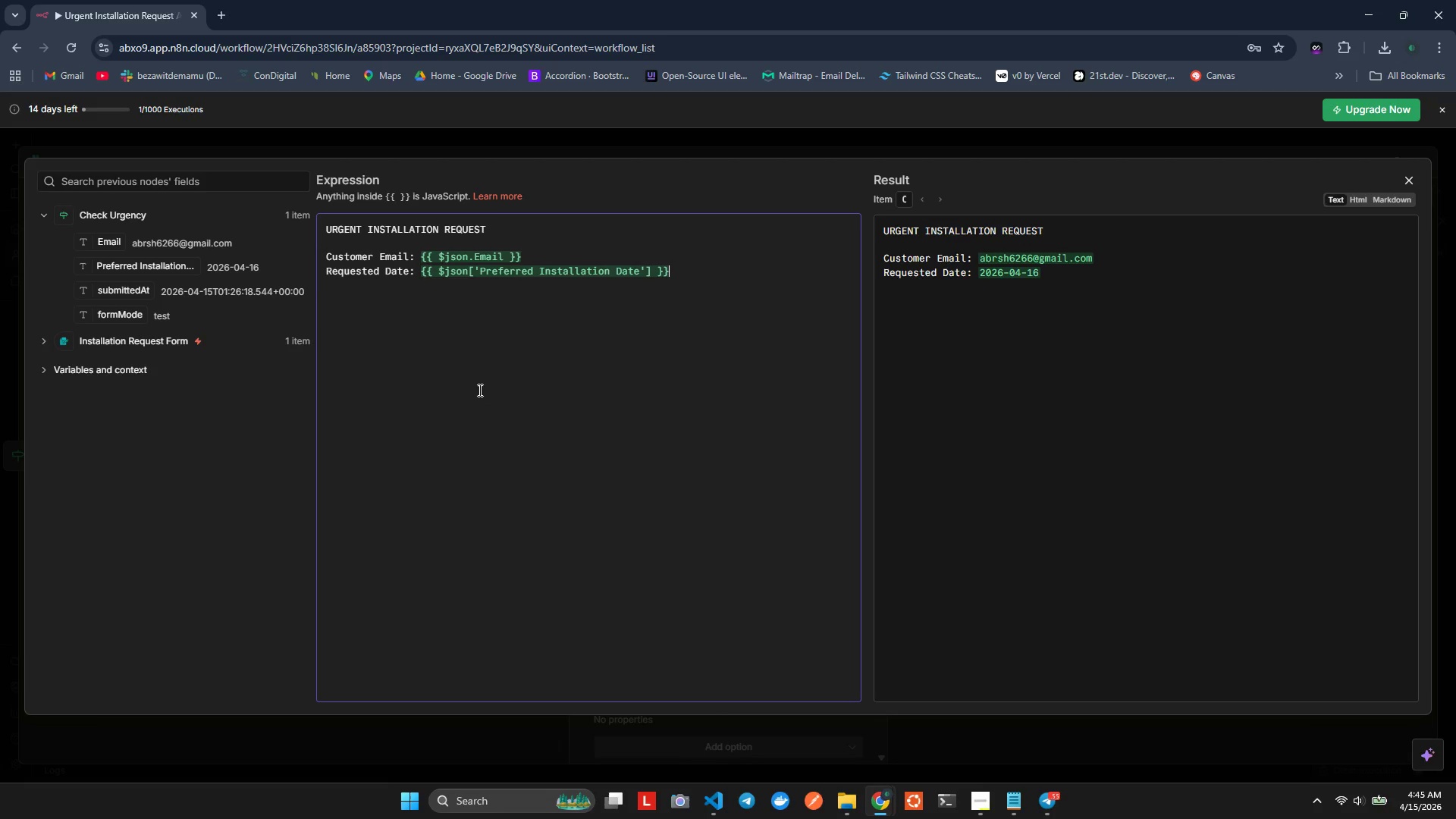 
key(Shift+Enter)
 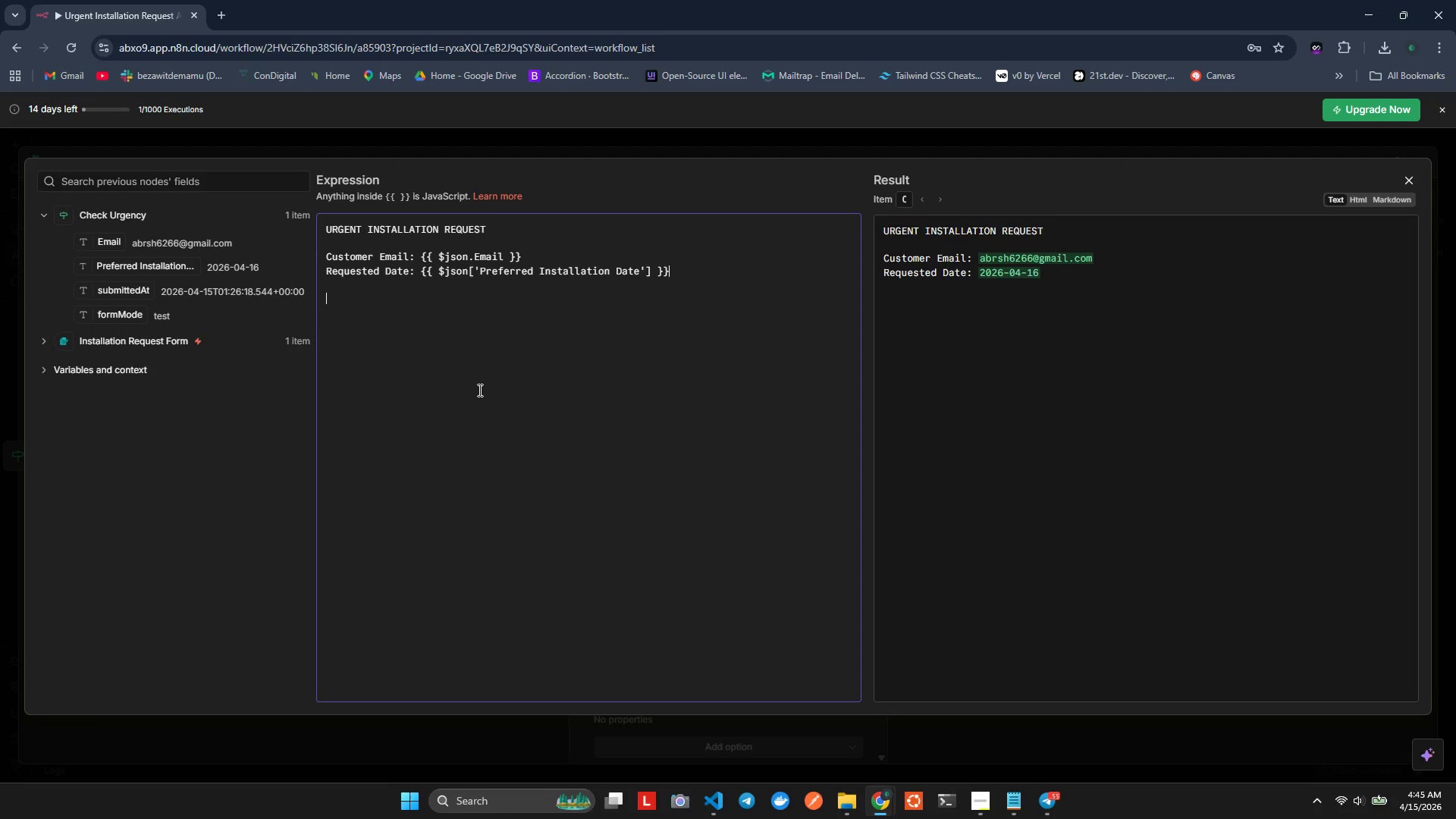 
key(Shift+Enter)
 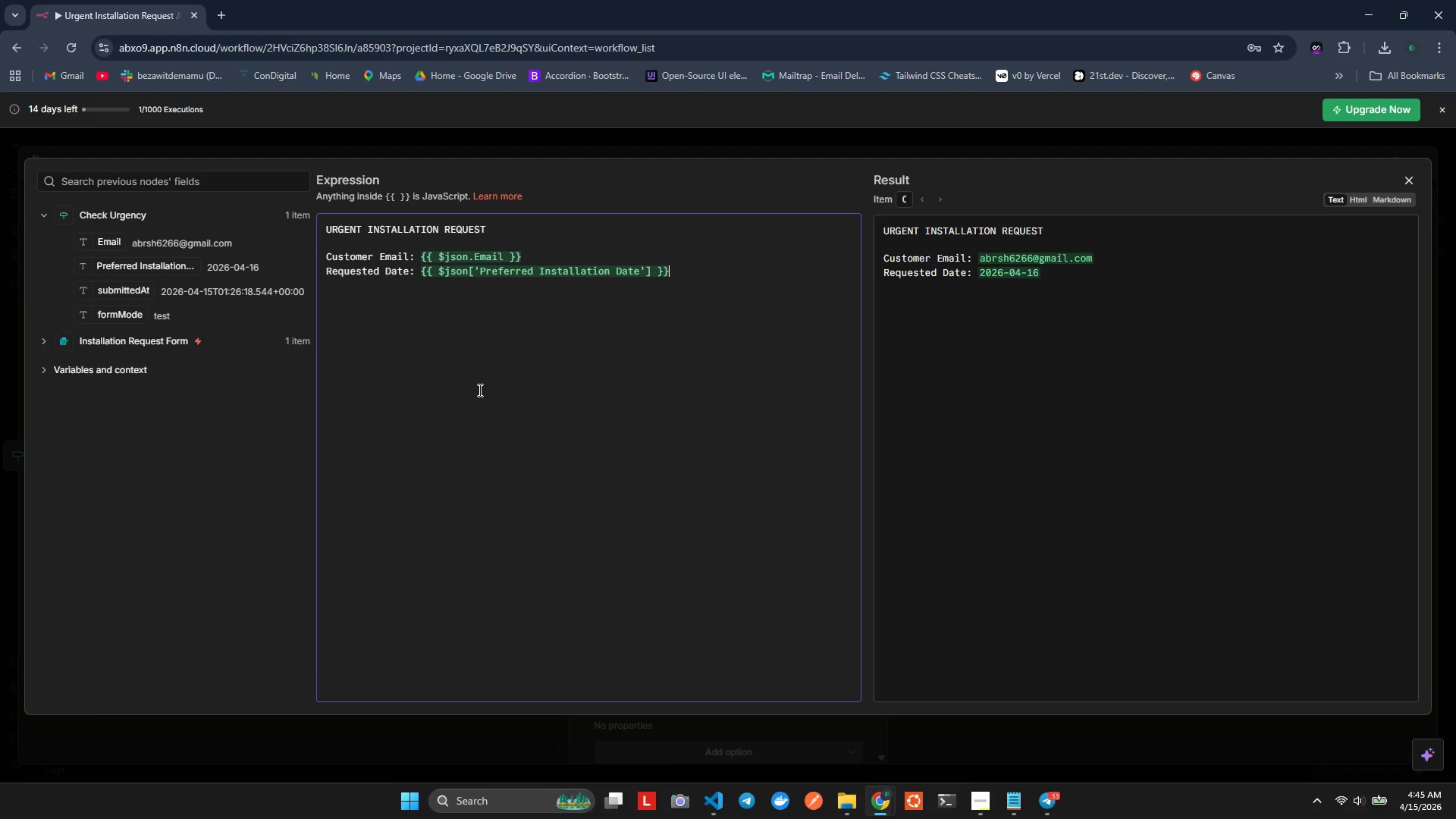 
type(Installation reuwq)
key(Backspace)
key(Backspace)
key(Backspace)
type(quested wthin te next 7 days. Immediate action requested.F)
 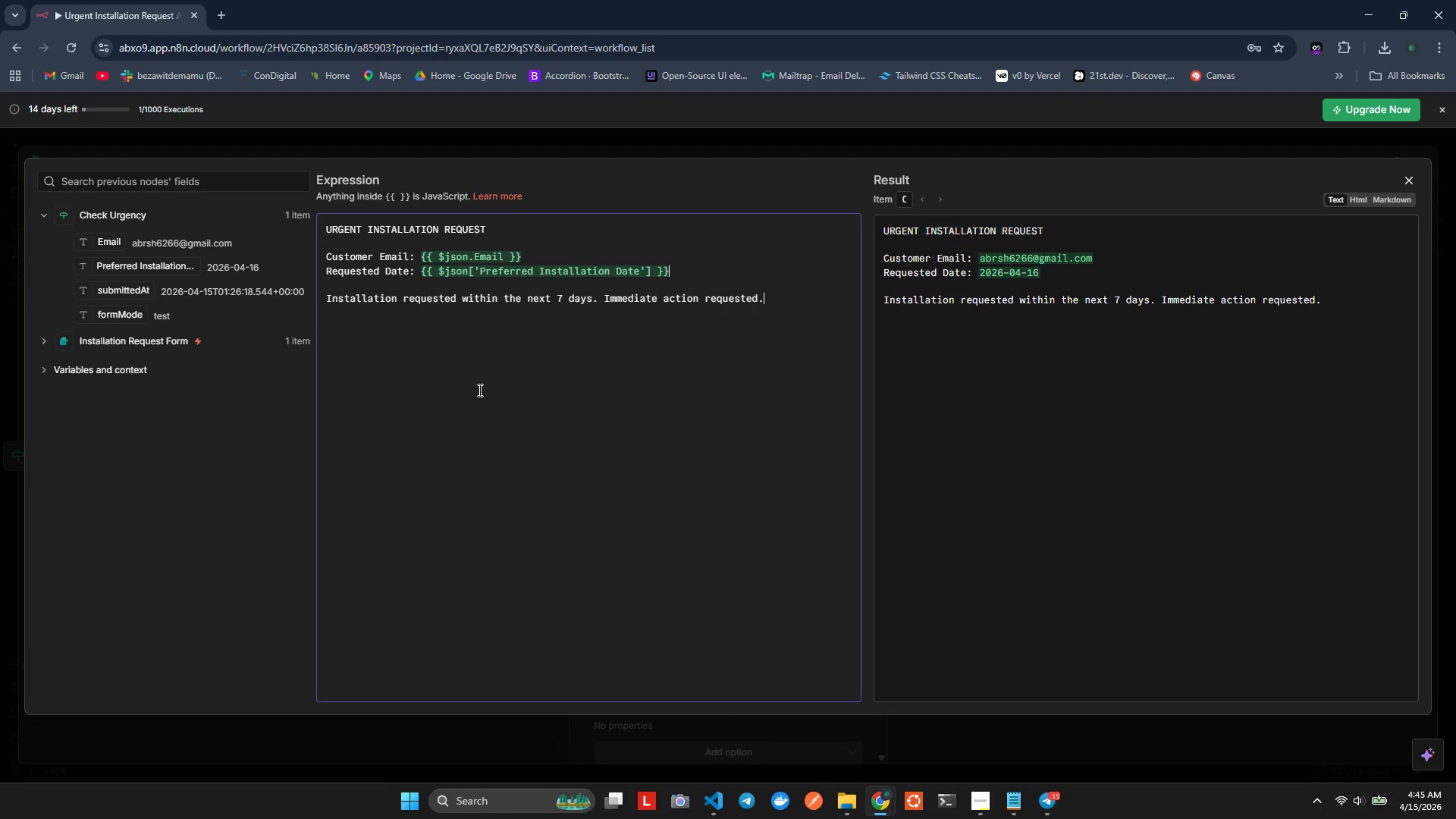 
 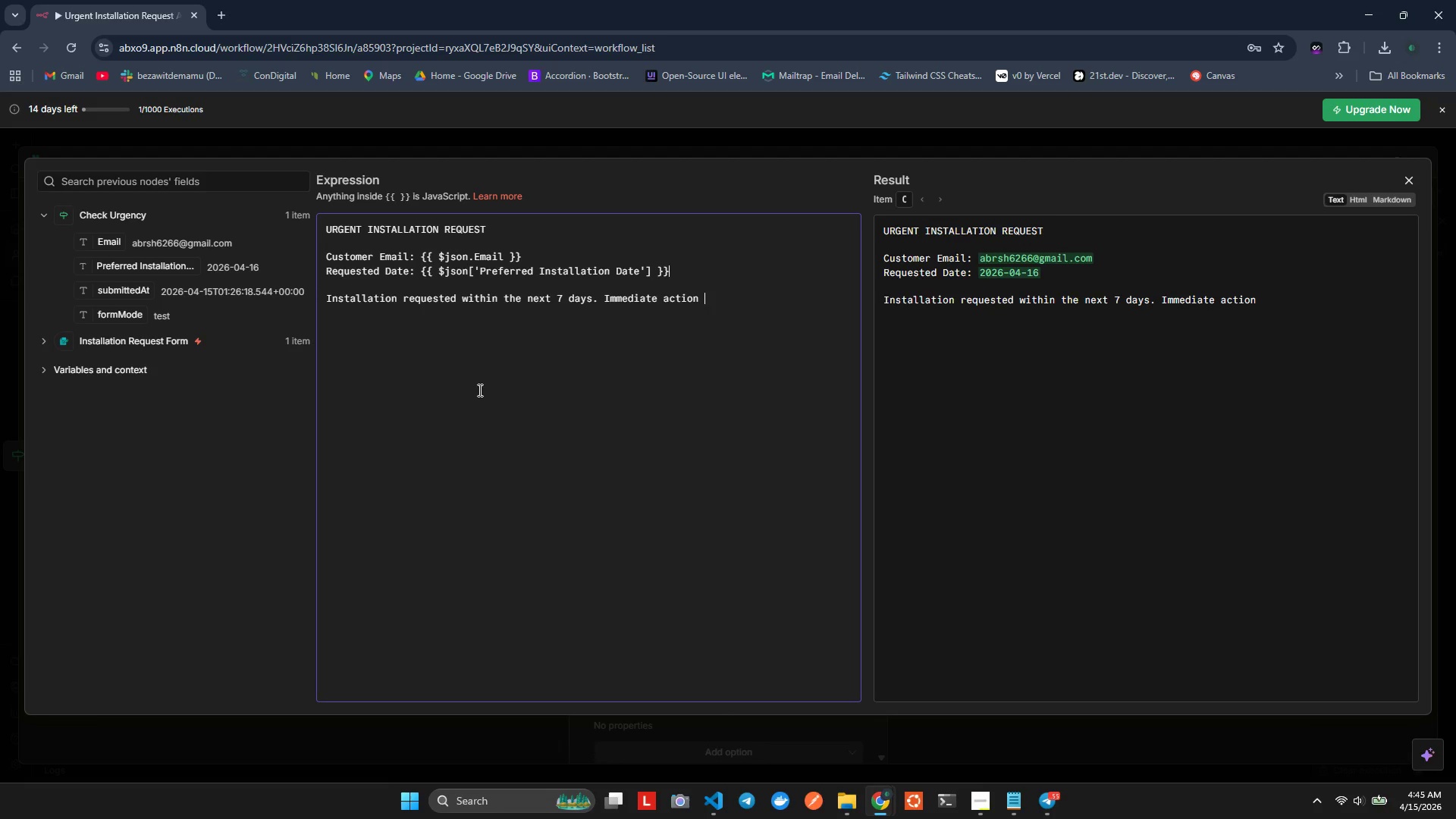 
hold_key(key=AltLeft, duration=0.66)
 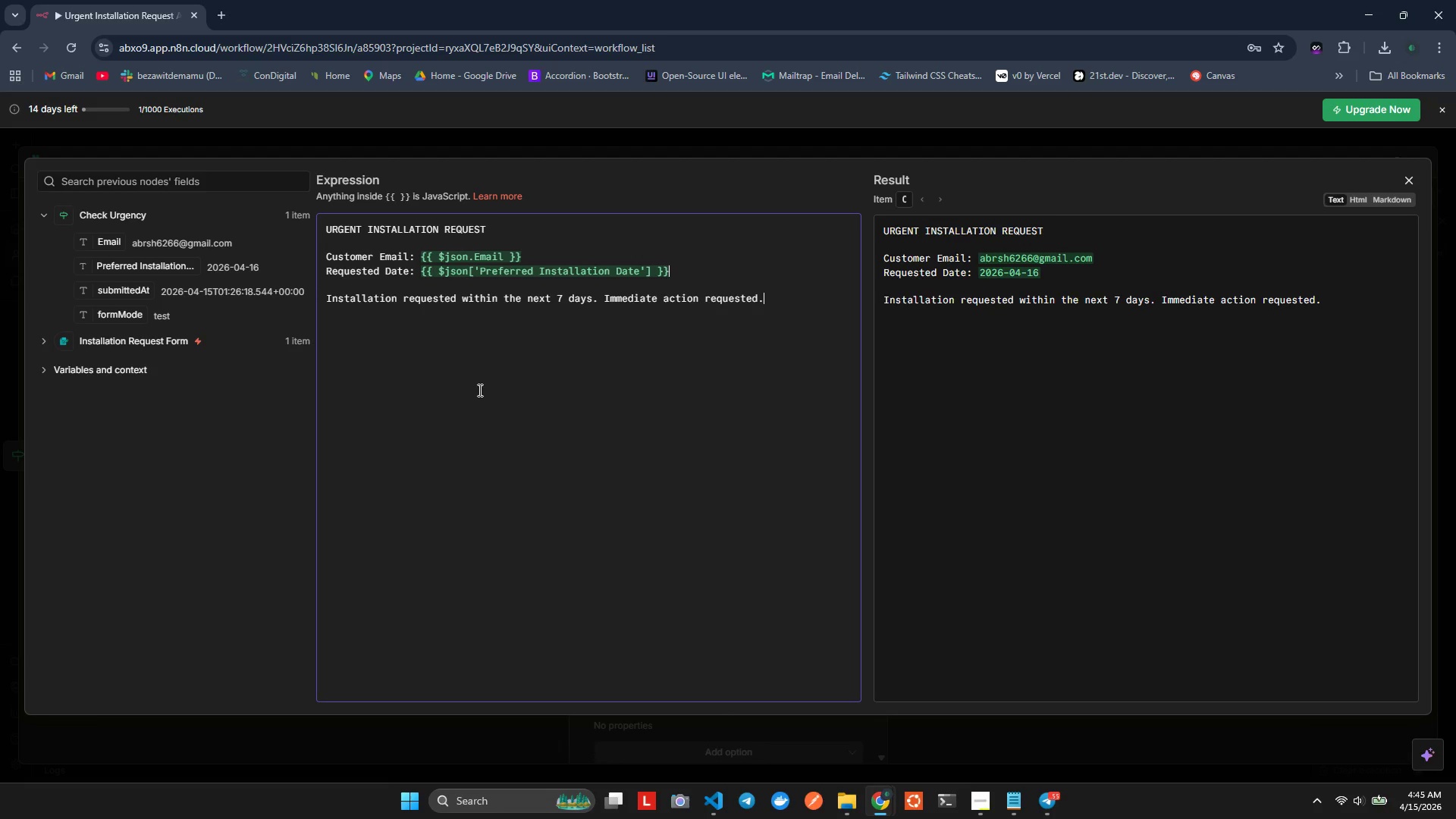 
key(Control+A)
 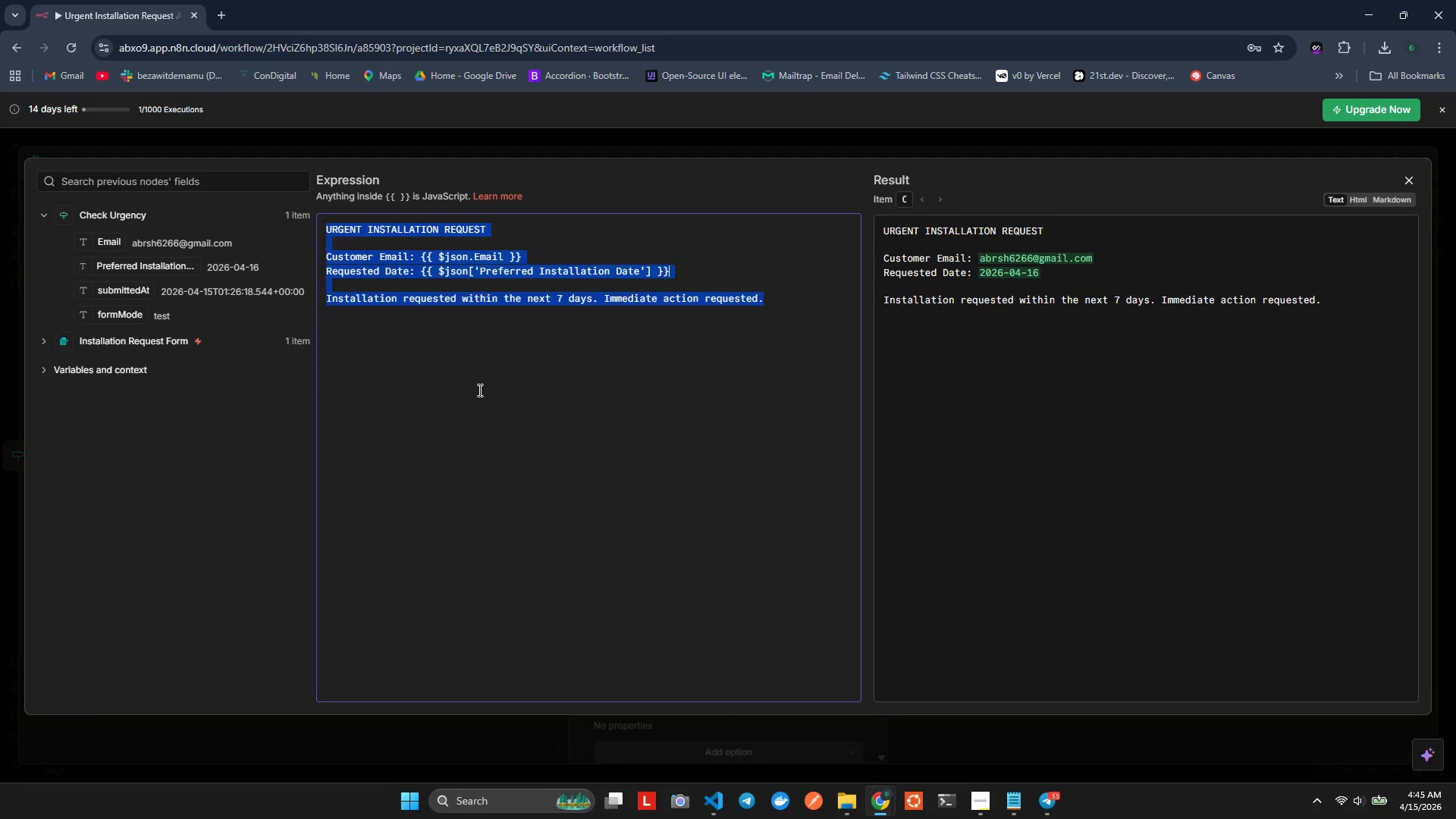 
key(Control+X)
 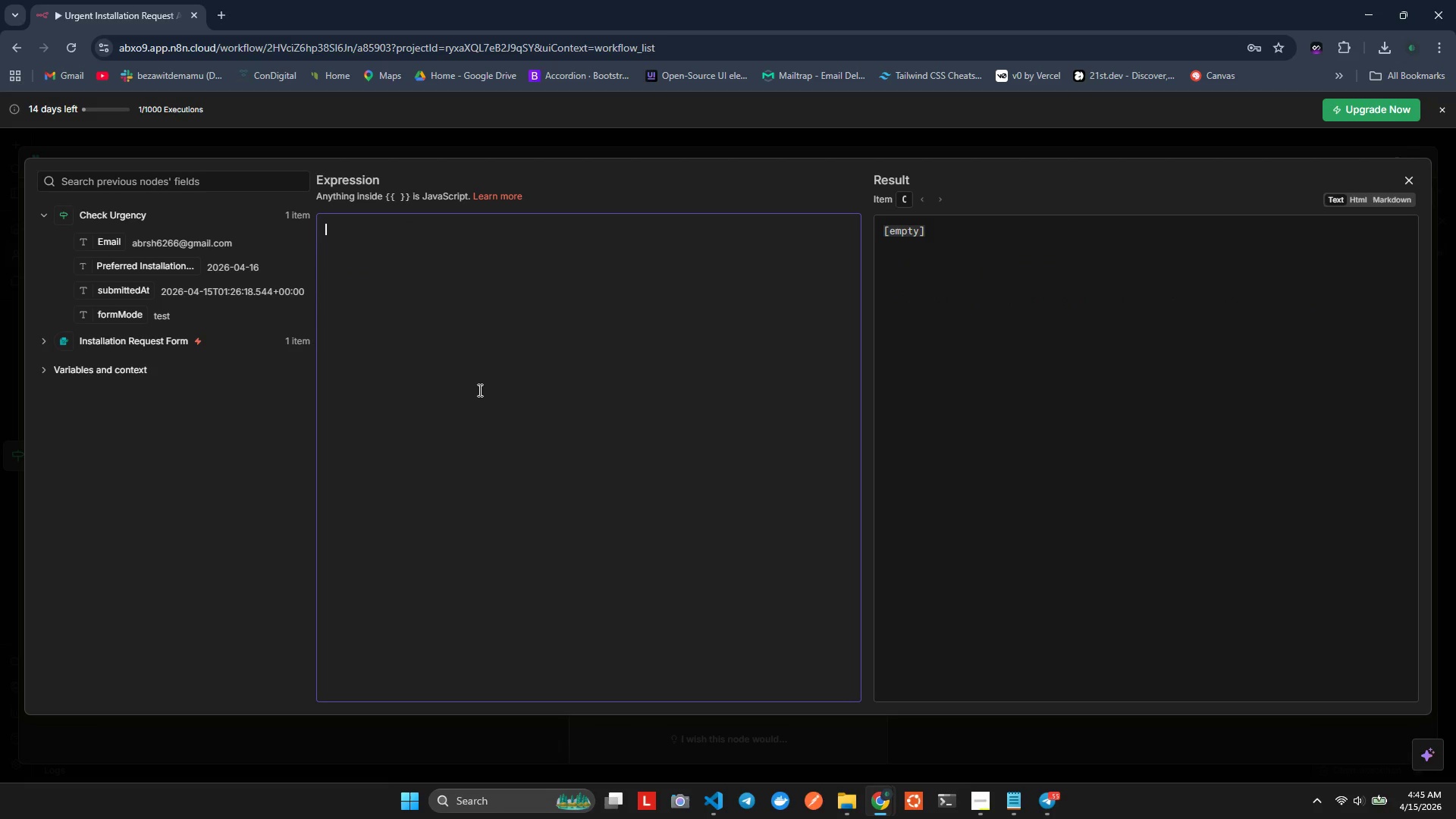 
key(Control+Z)
 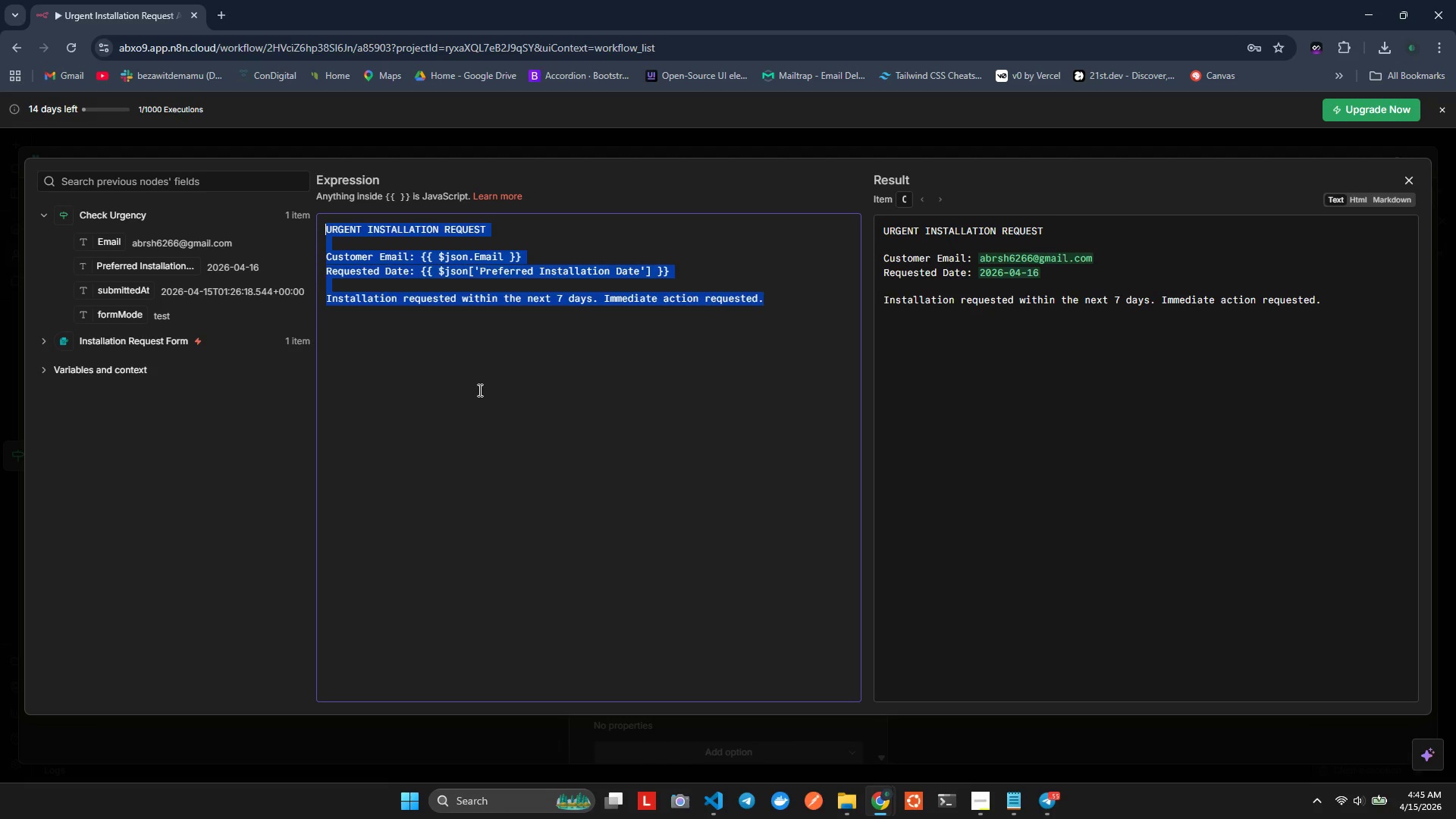 
left_click([479, 389])
 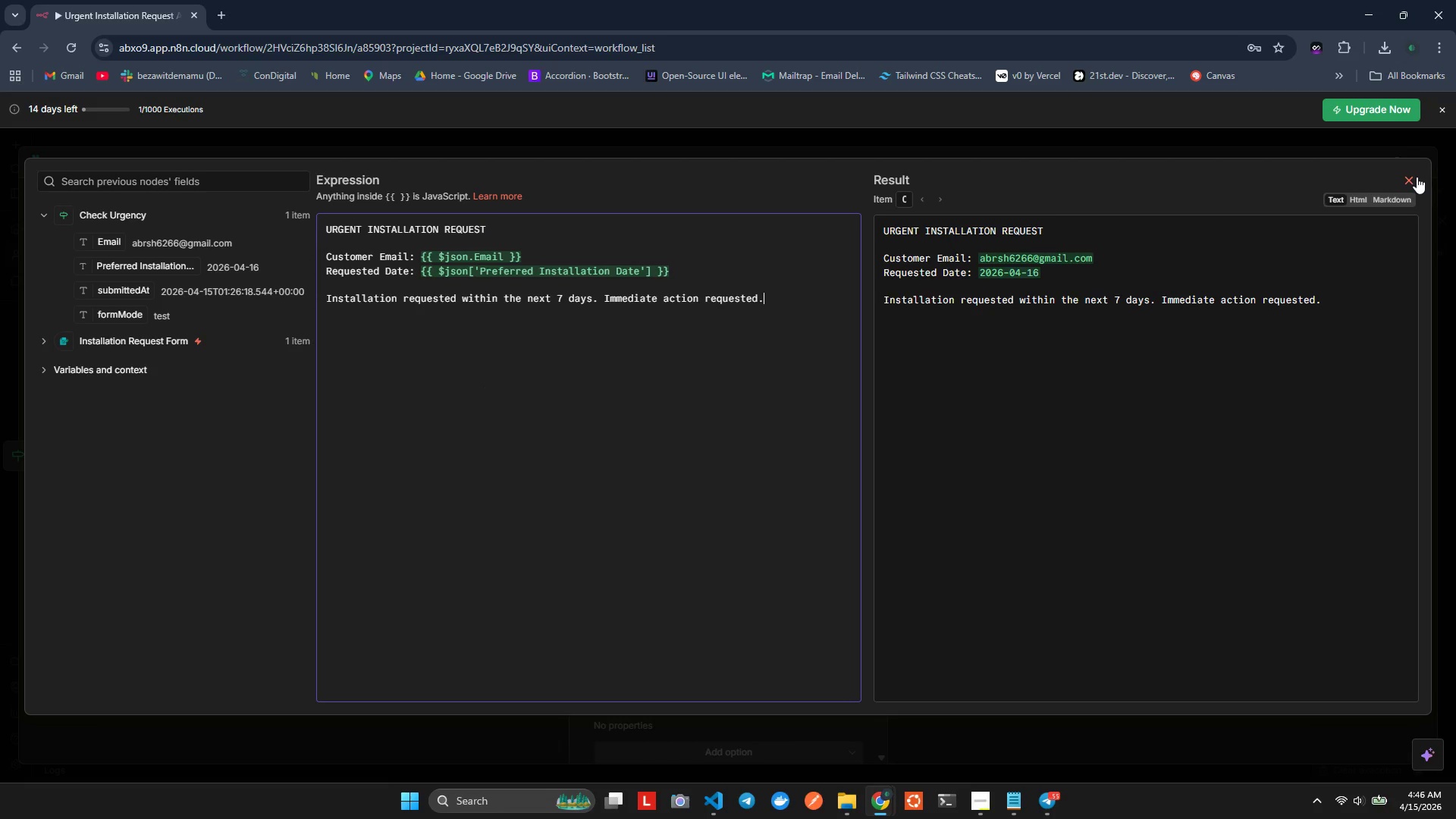 
left_click([1417, 177])
 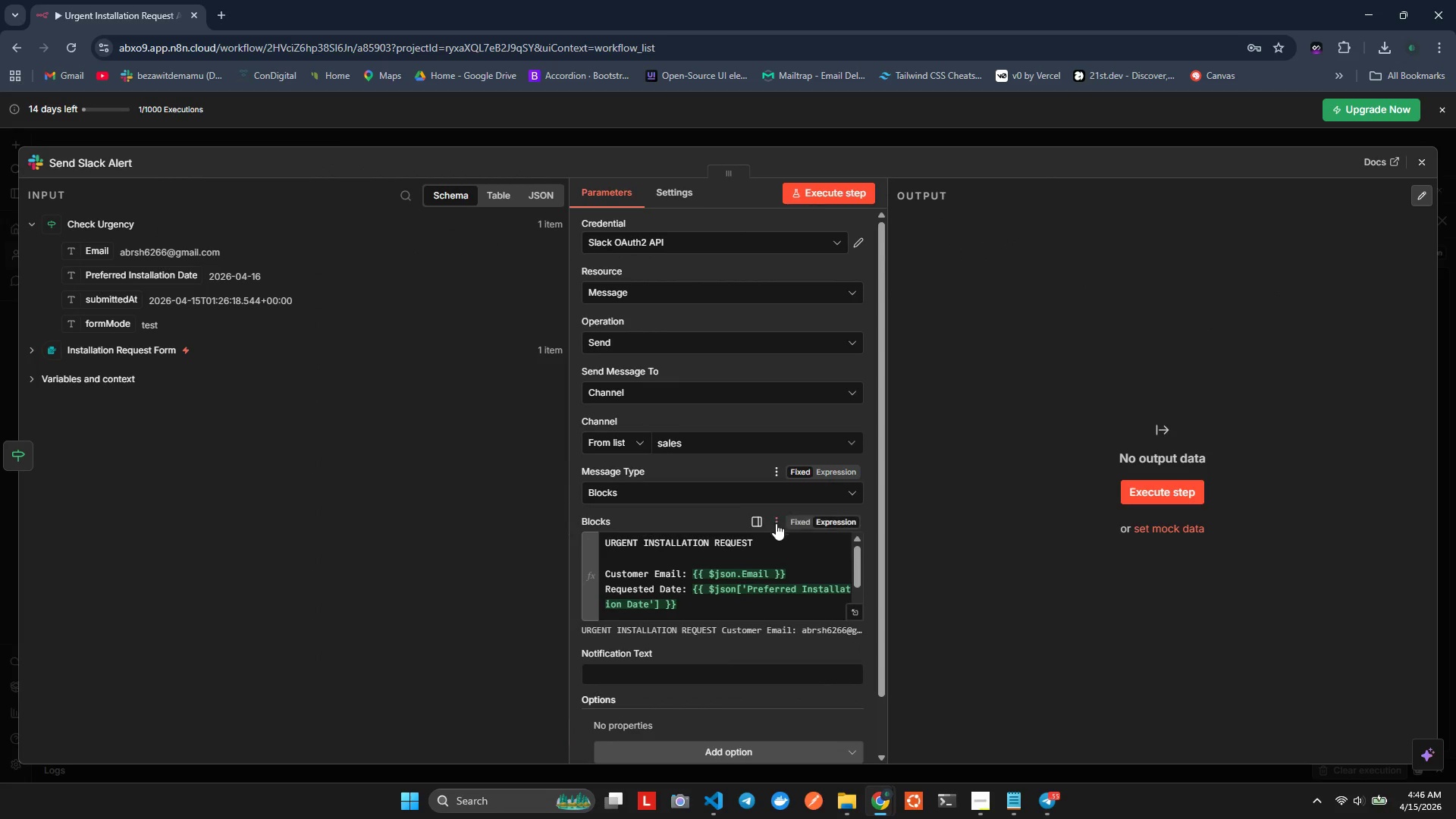 
scroll: coordinate [734, 611], scroll_direction: down, amount: 5.0
 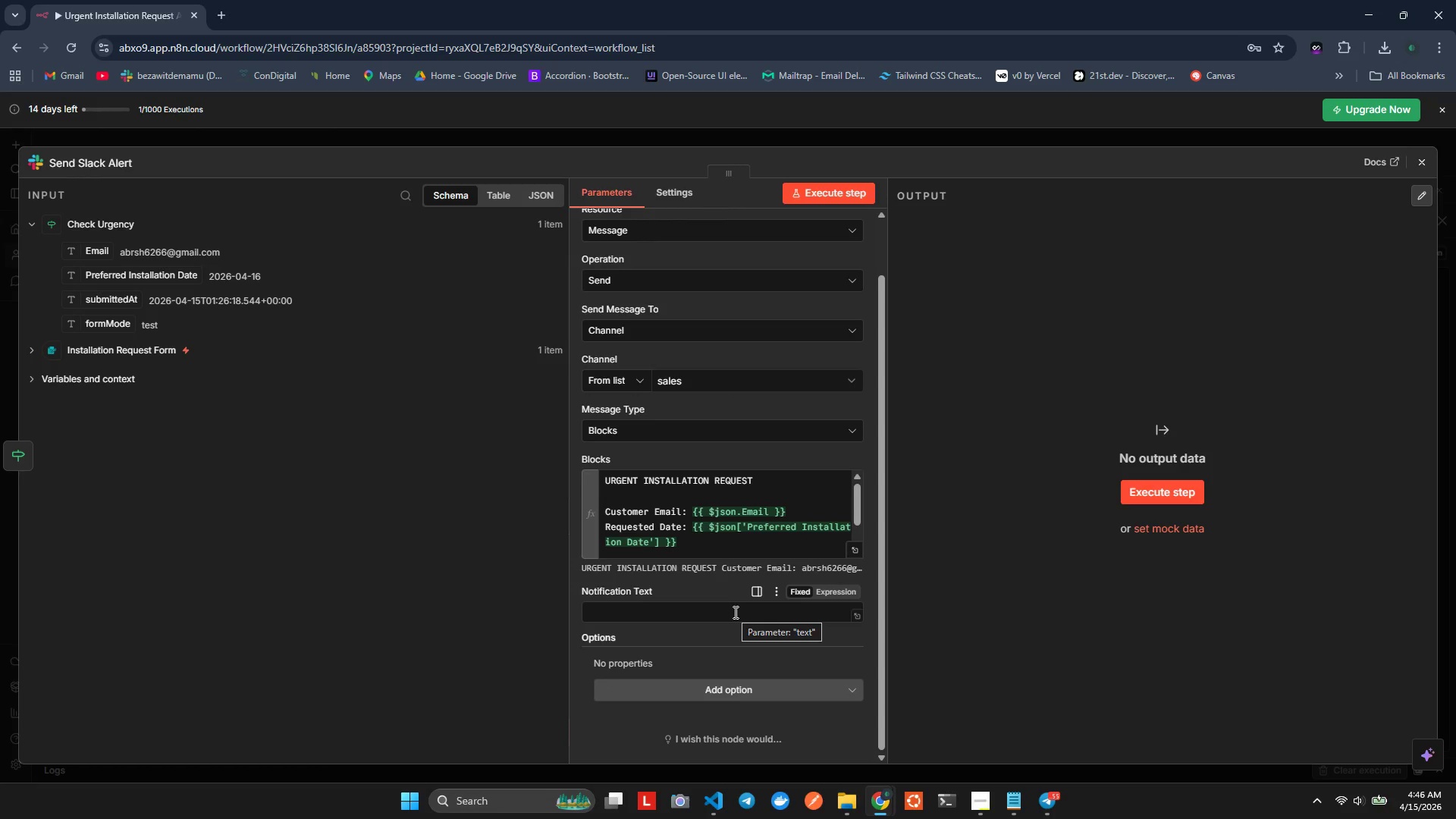 
mouse_move([709, 616])
 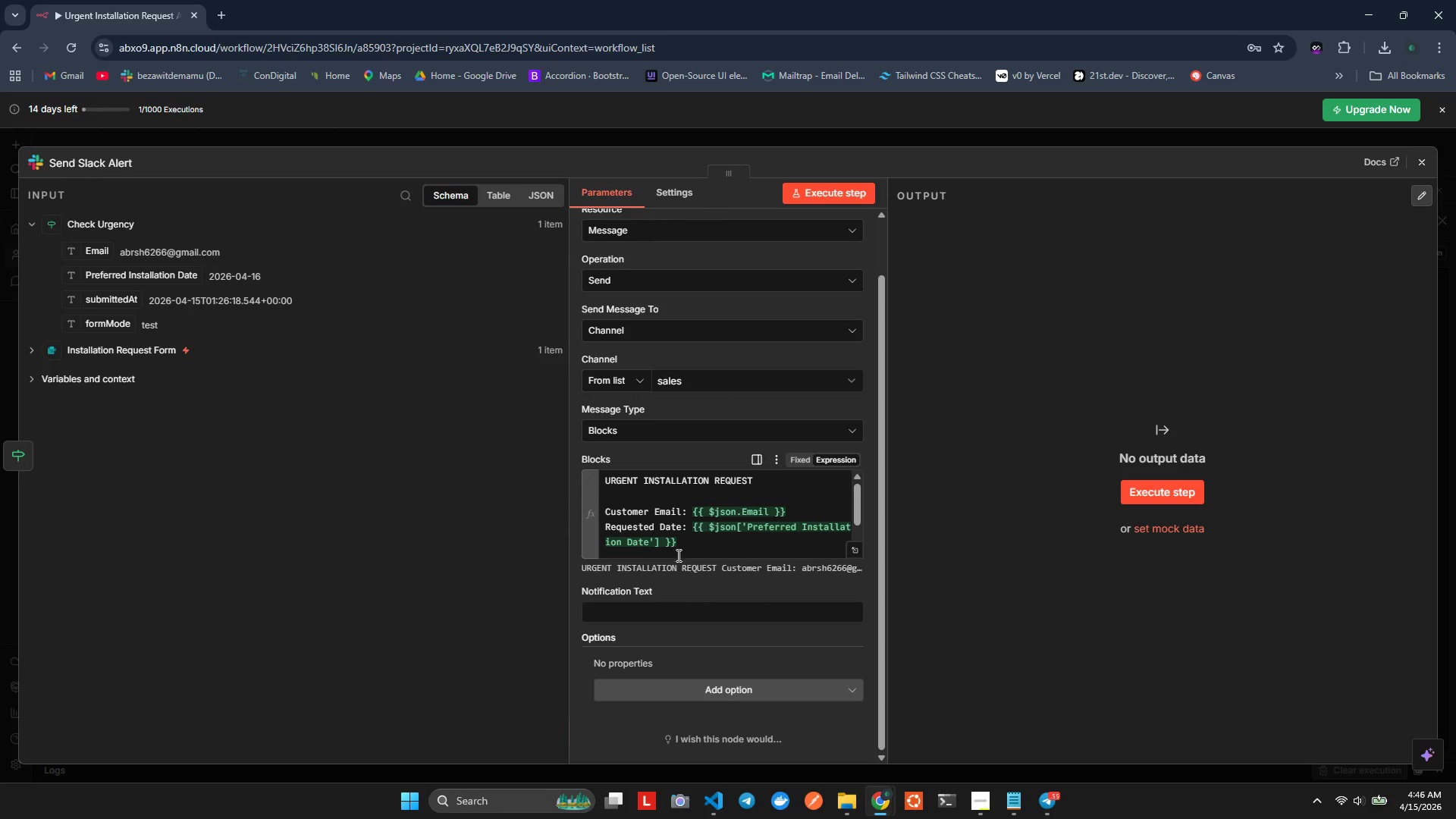 
scroll: coordinate [625, 604], scroll_direction: down, amount: 4.0
 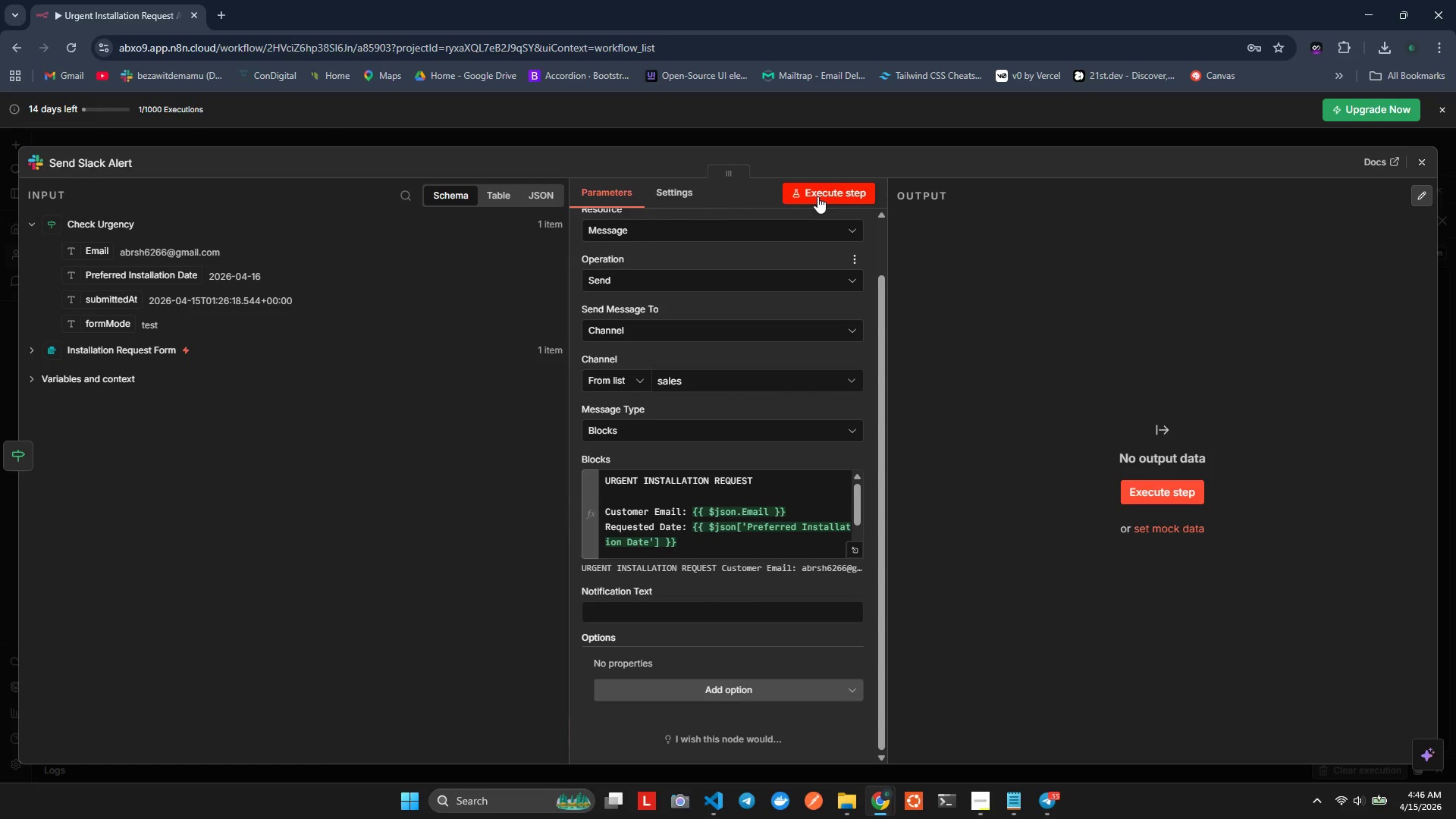 
left_click([817, 196])
 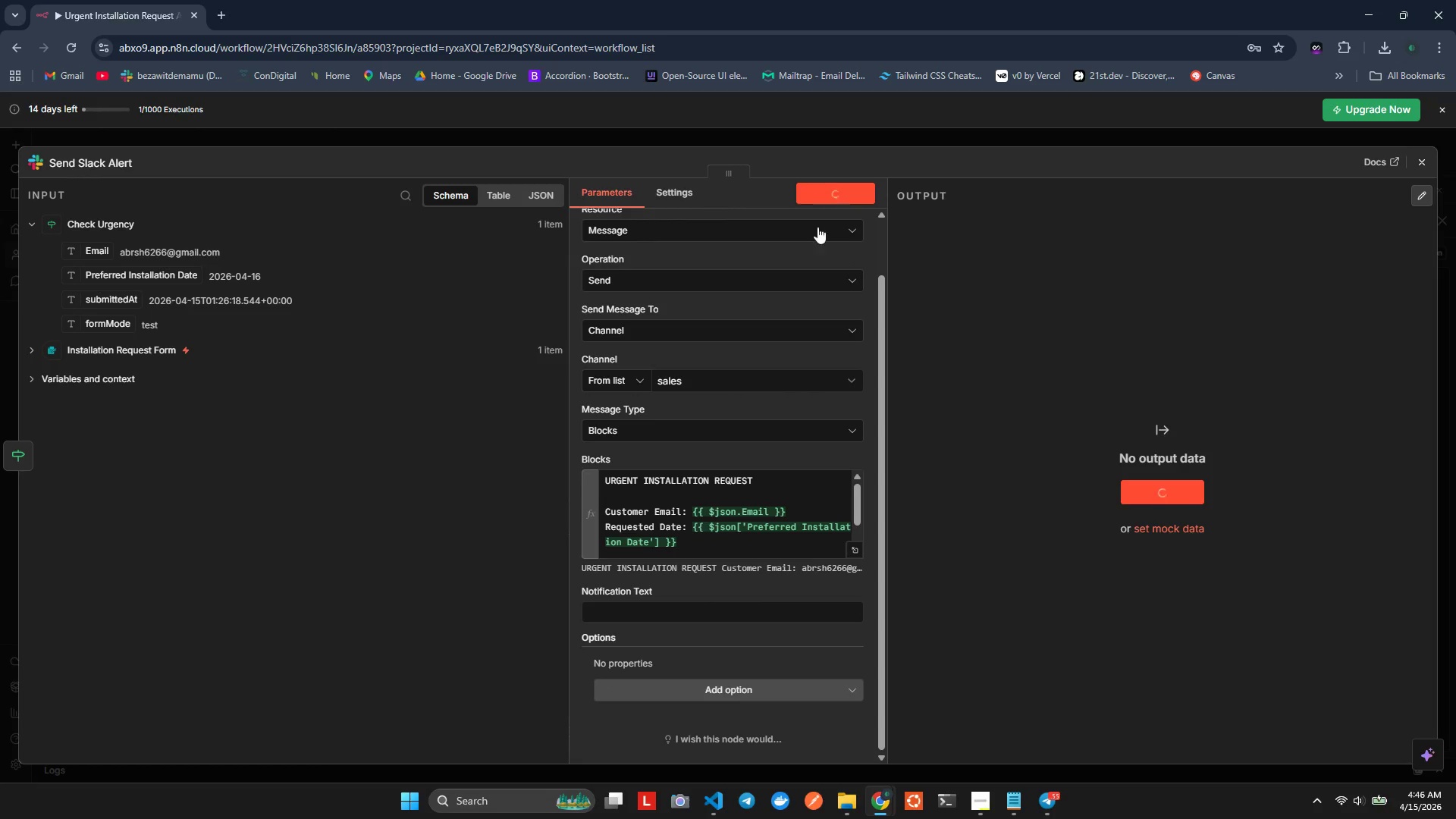 
mouse_move([835, 358])
 